 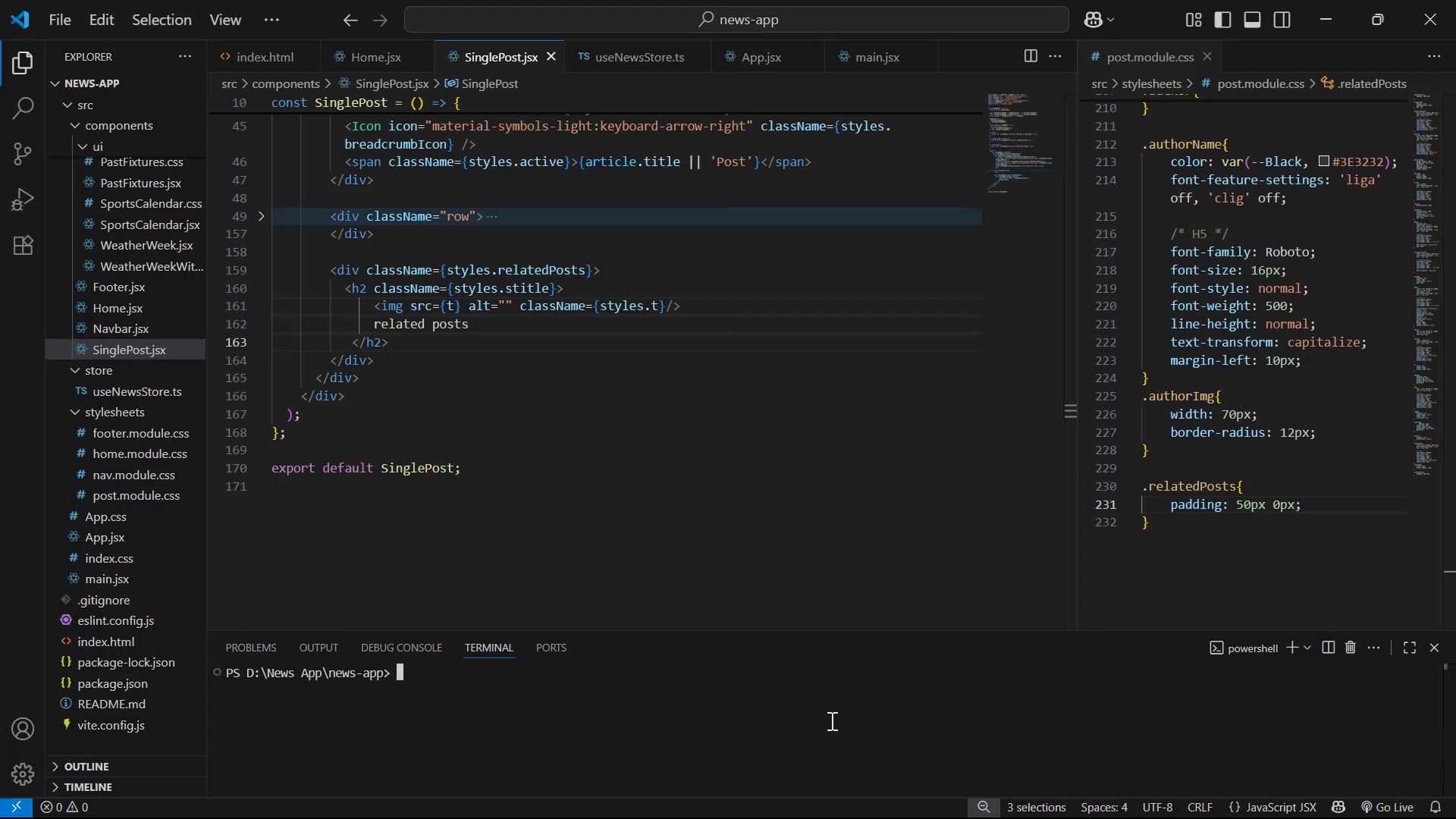 
type(npm run dev)
 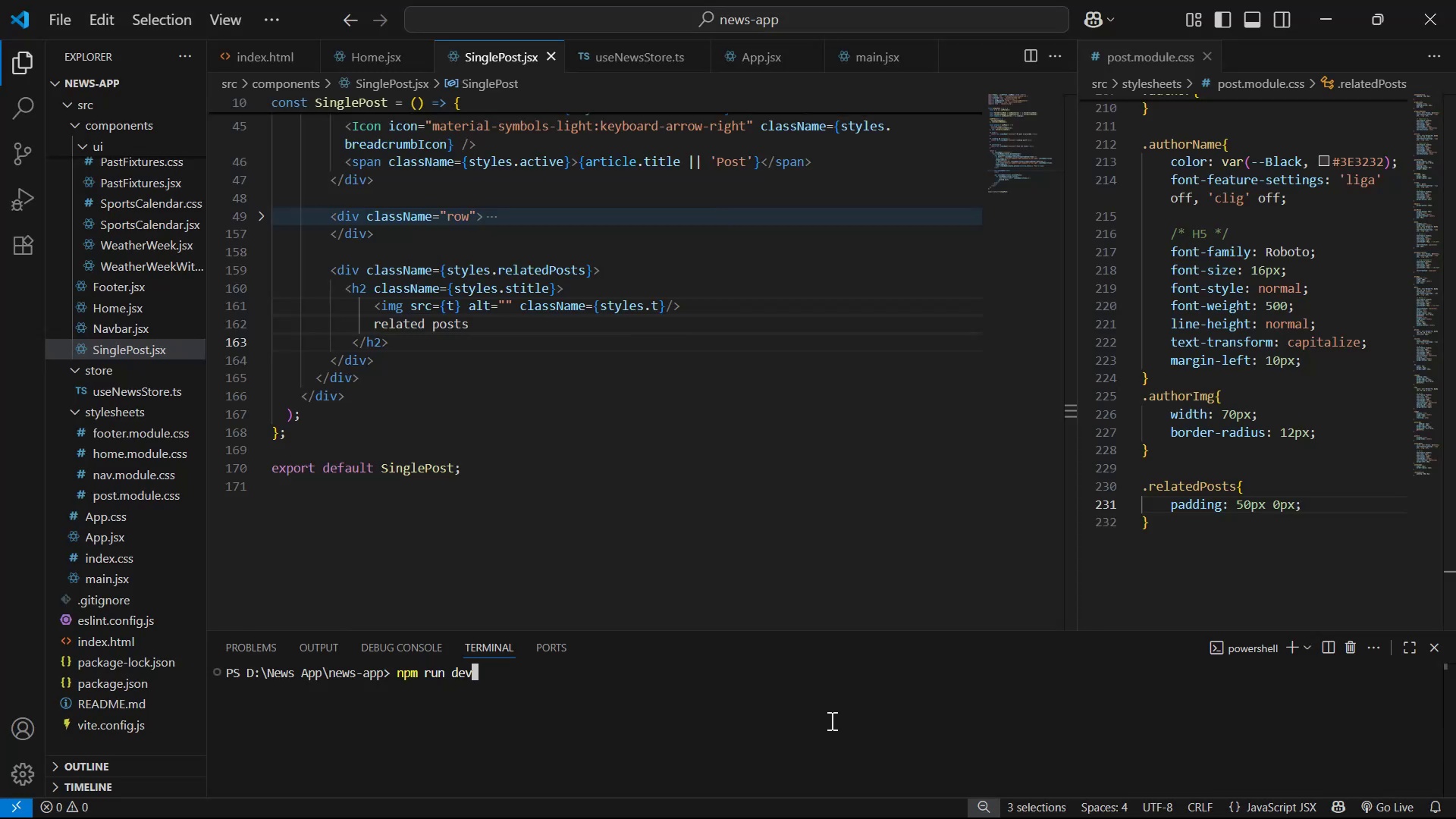 
key(Enter)
 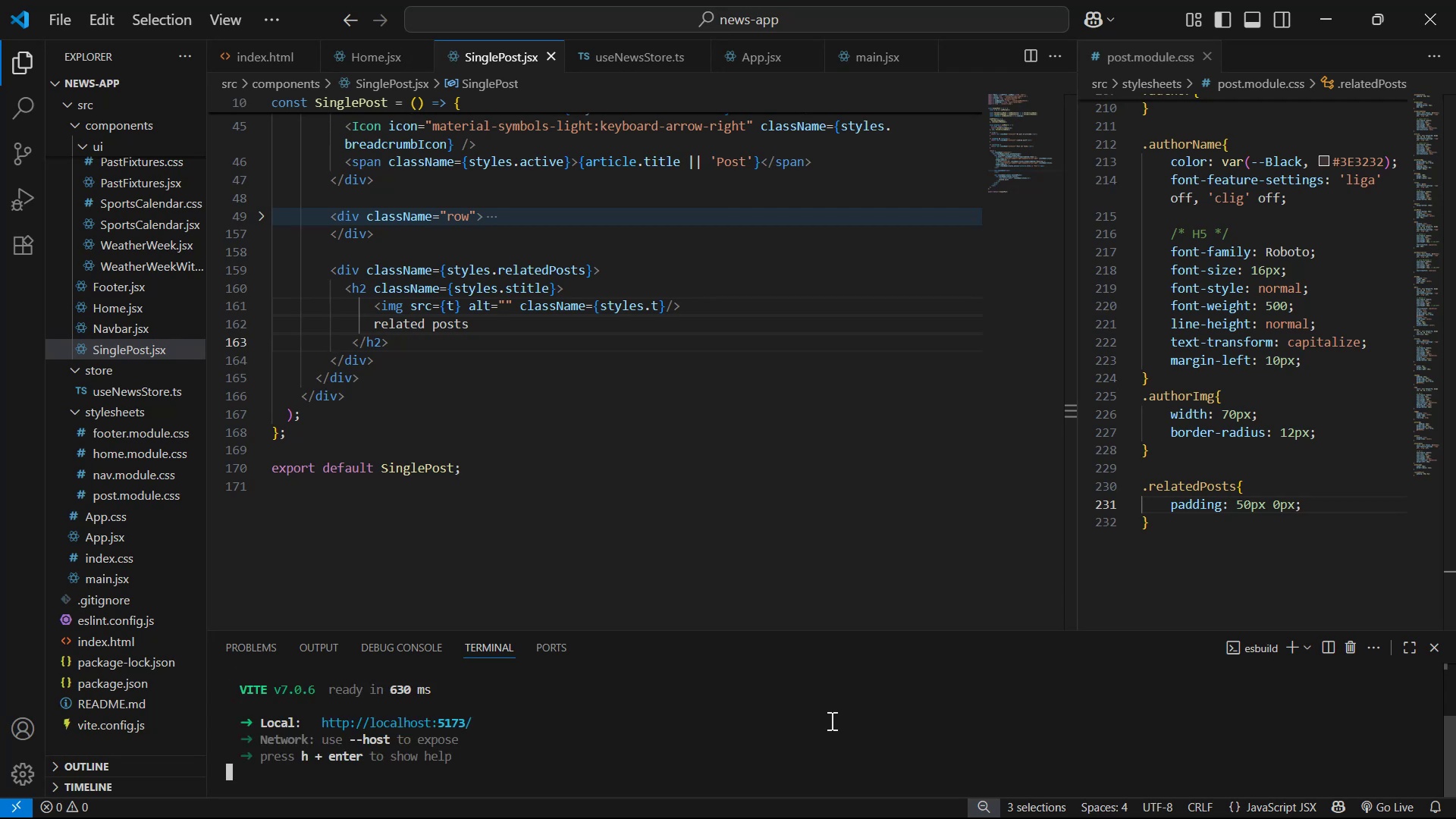 
wait(7.31)
 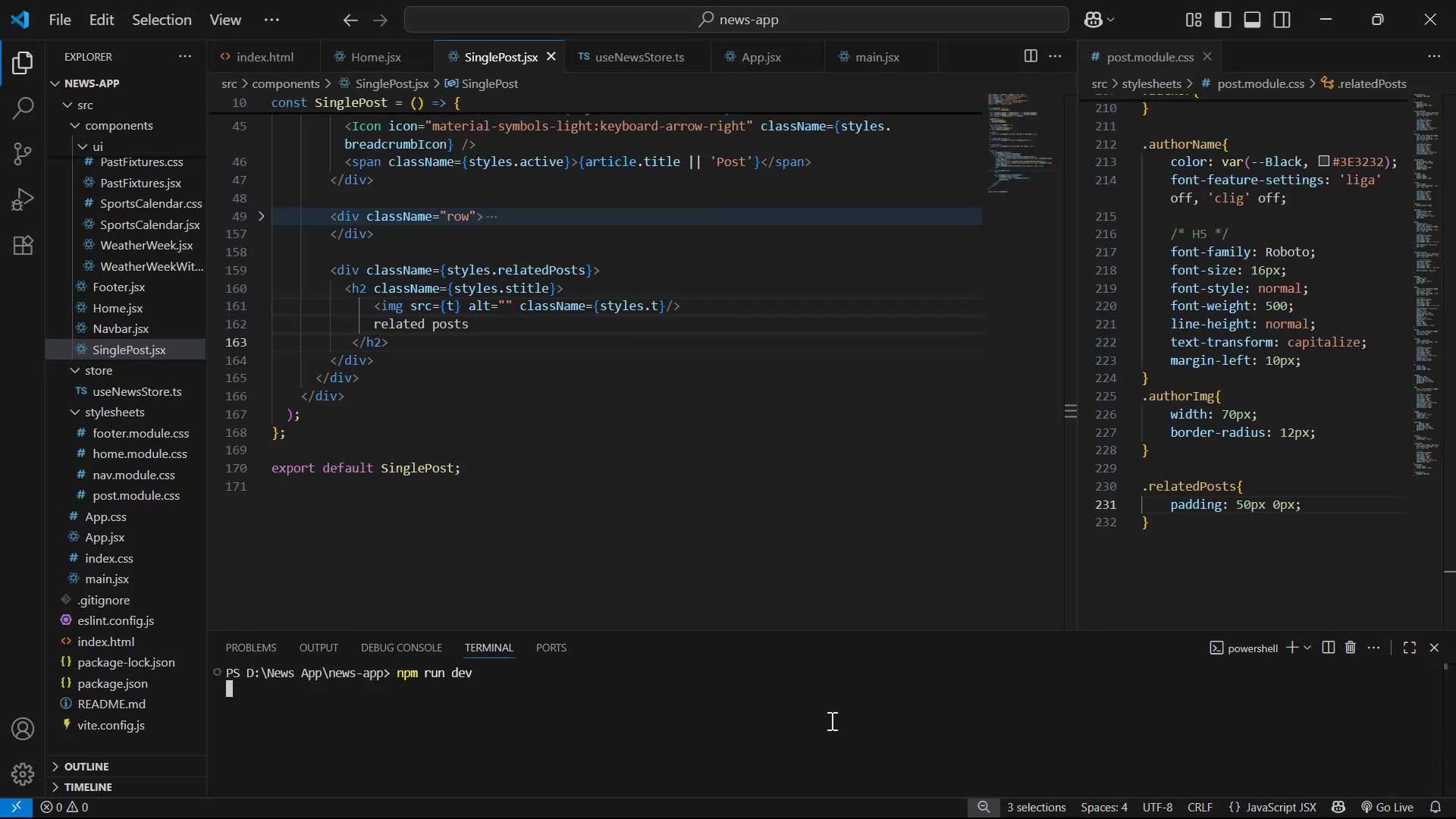 
hold_key(key=ControlLeft, duration=0.8)
left_click([382, 718])
 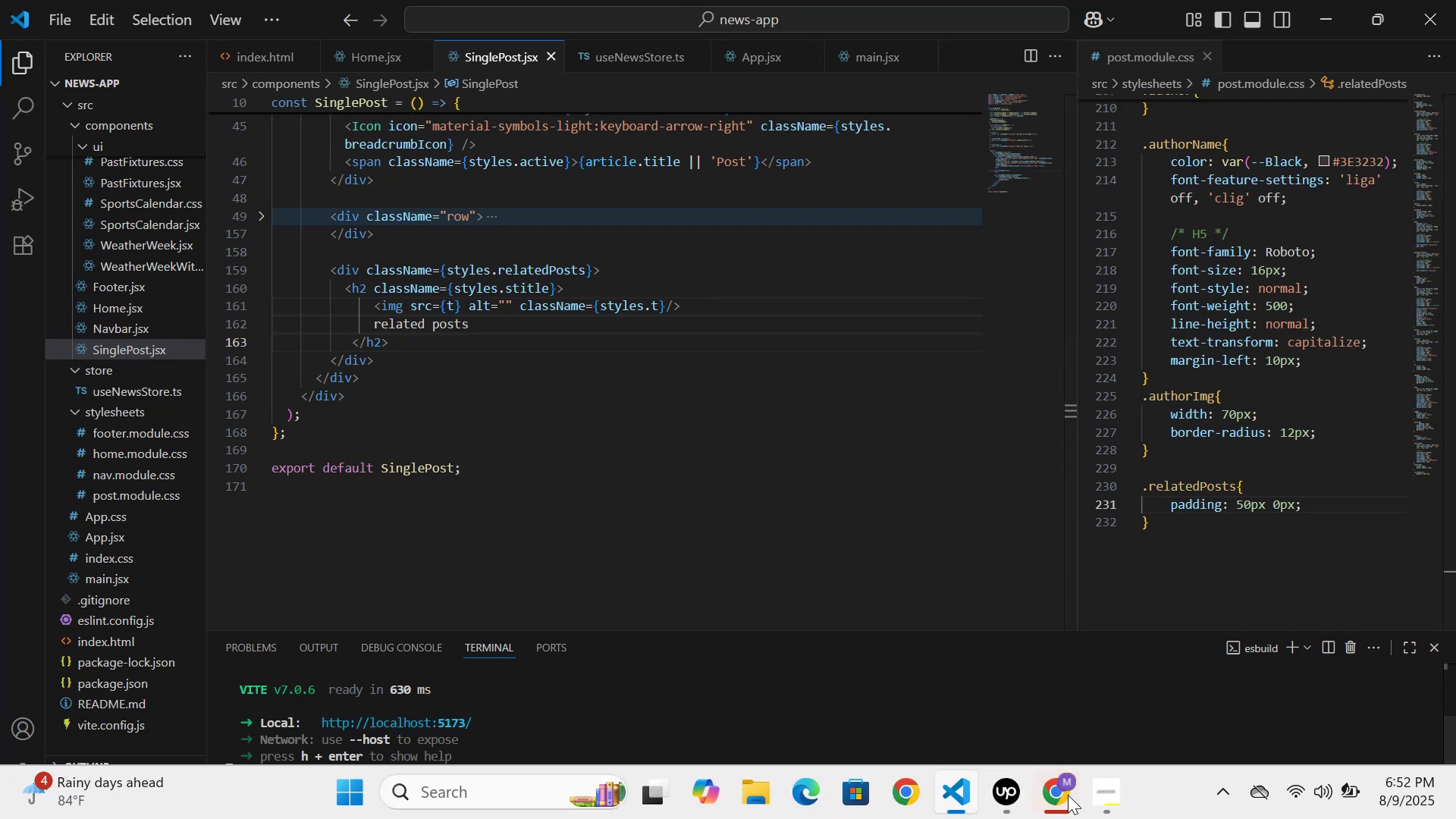 
left_click([873, 699])
 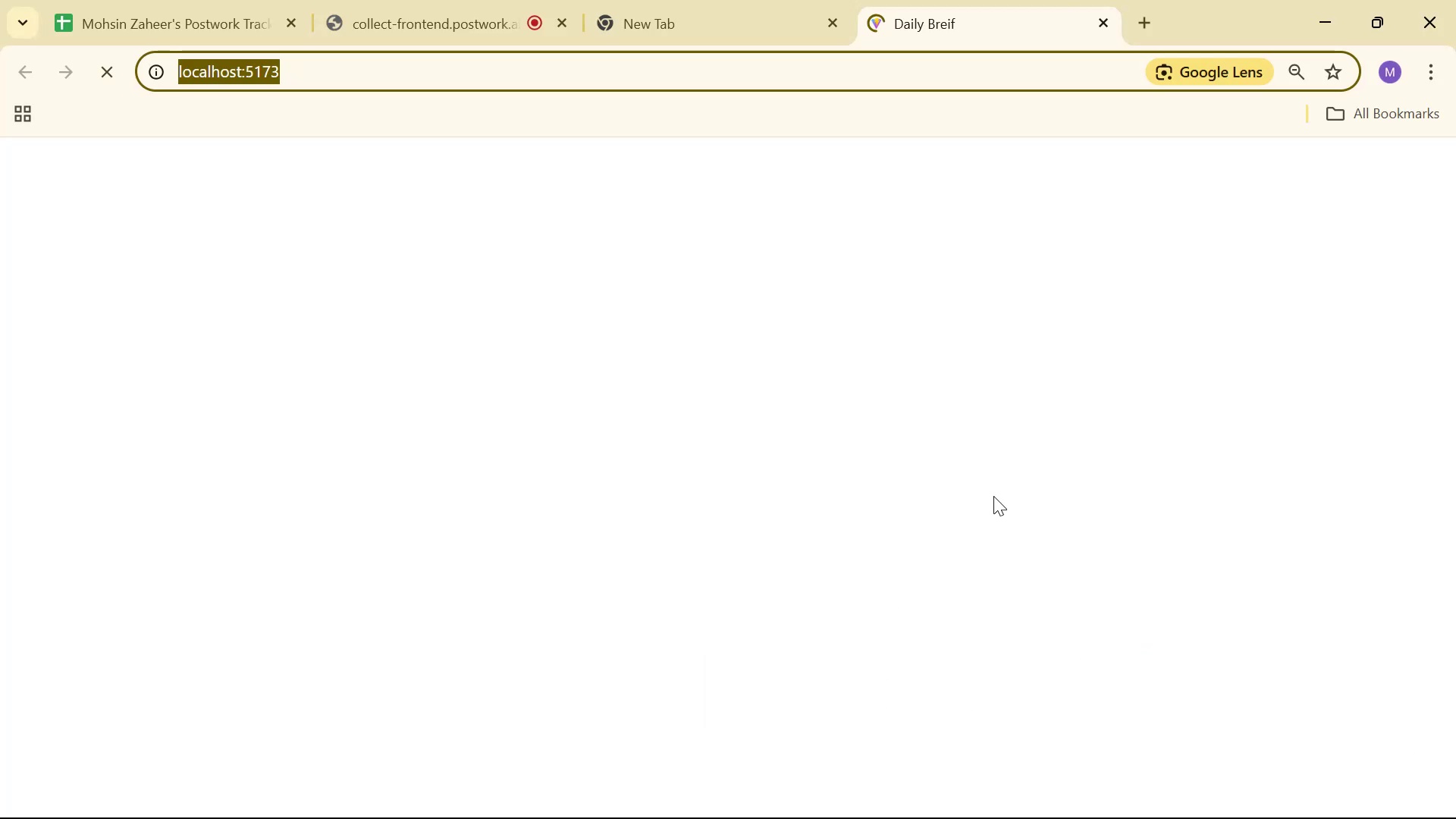 
left_click([999, 460])
 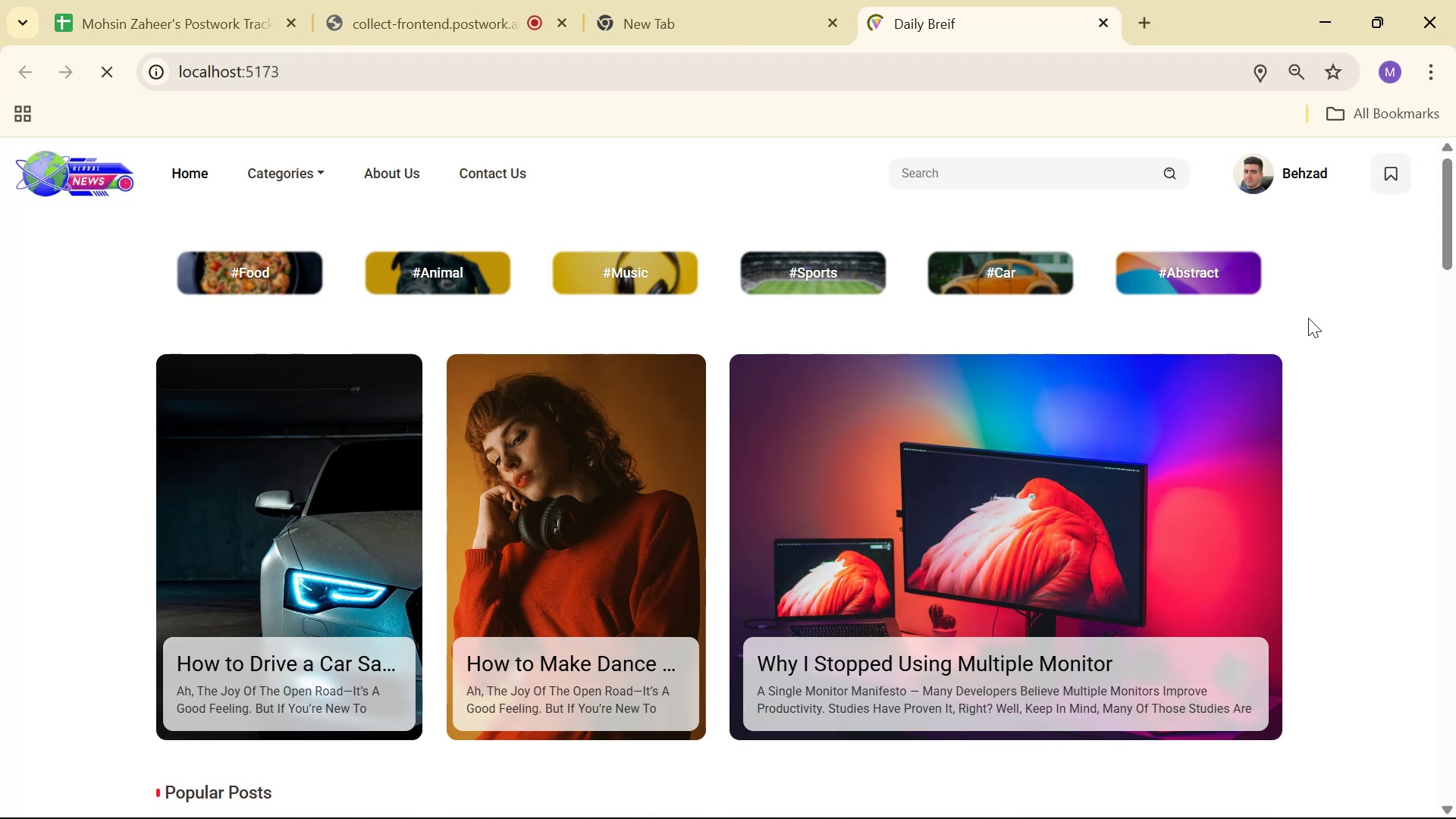 
scroll: coordinate [1304, 338], scroll_direction: down, amount: 18.0
 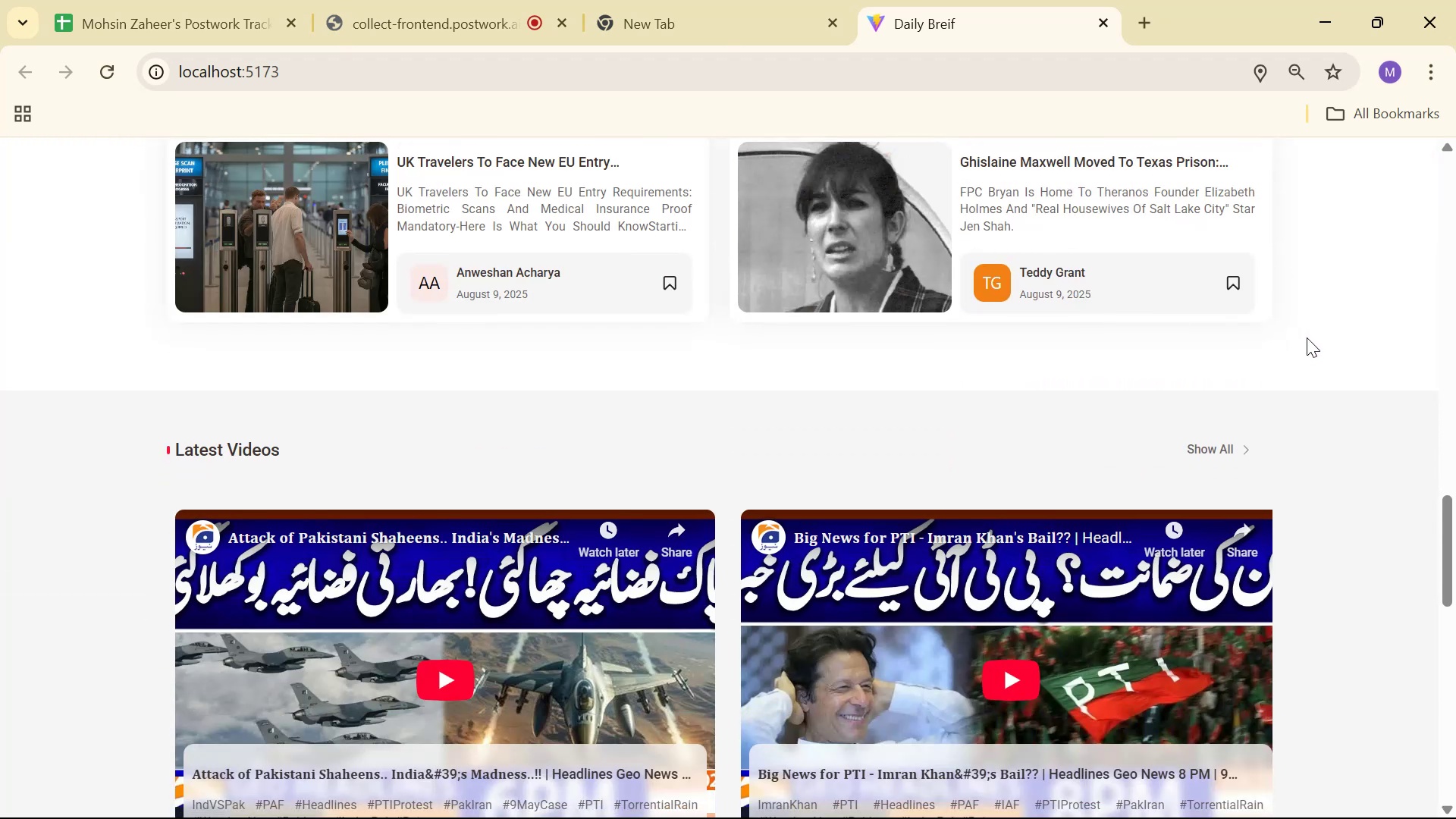 
scroll: coordinate [1304, 246], scroll_direction: up, amount: 12.0
 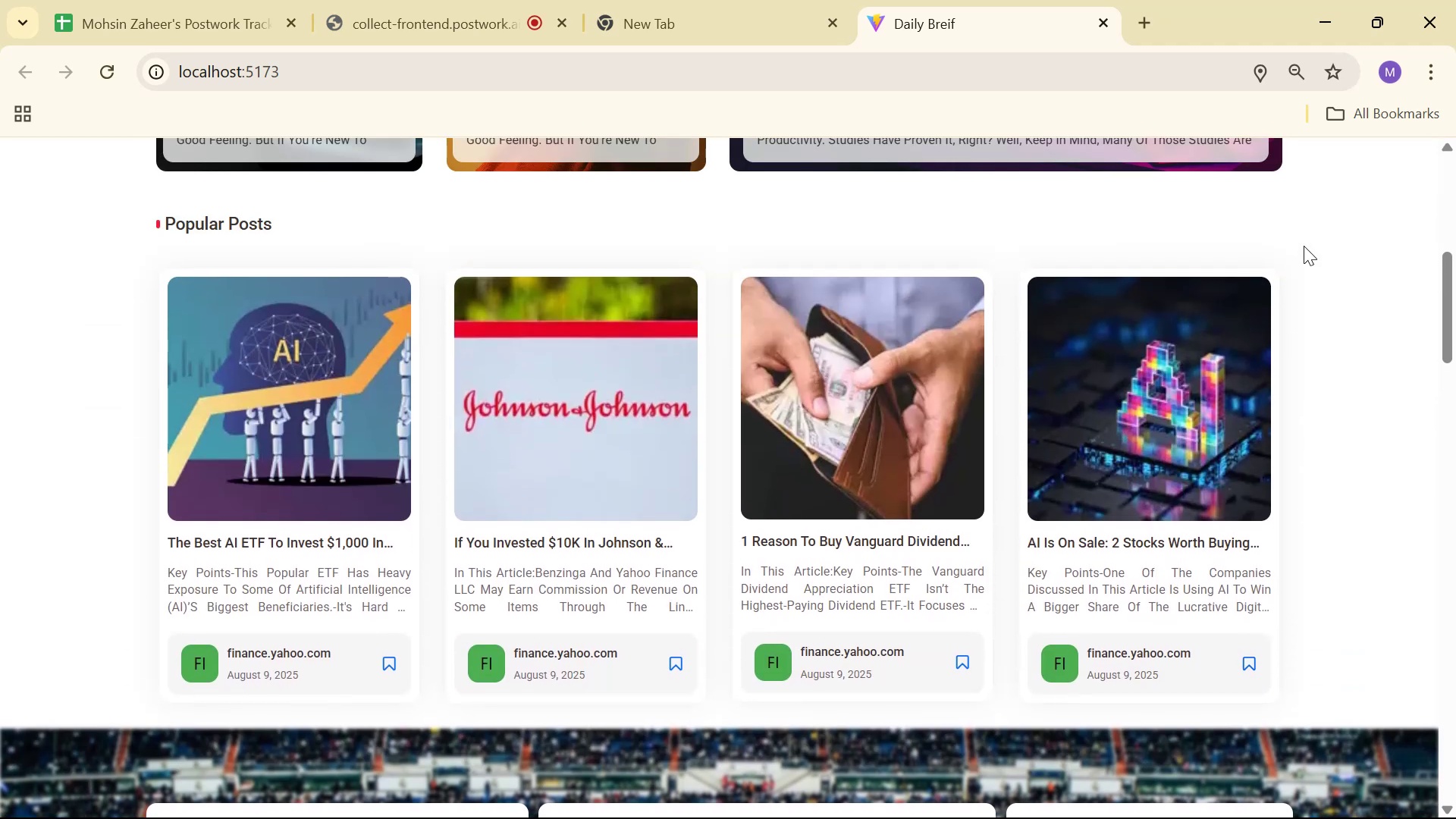 
scroll: coordinate [1301, 250], scroll_direction: down, amount: 3.0
 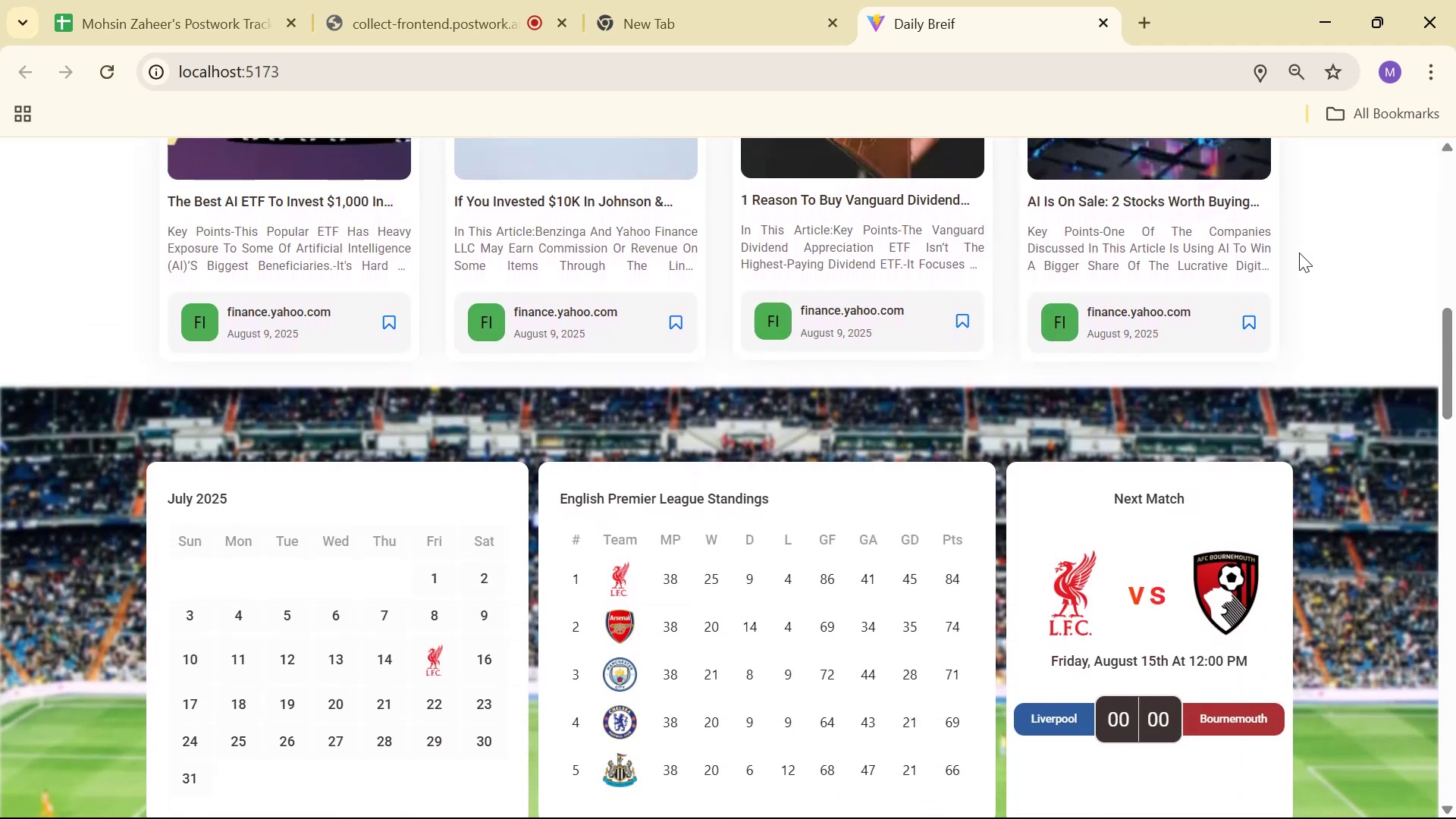 
scroll: coordinate [1299, 253], scroll_direction: none, amount: 0.0
 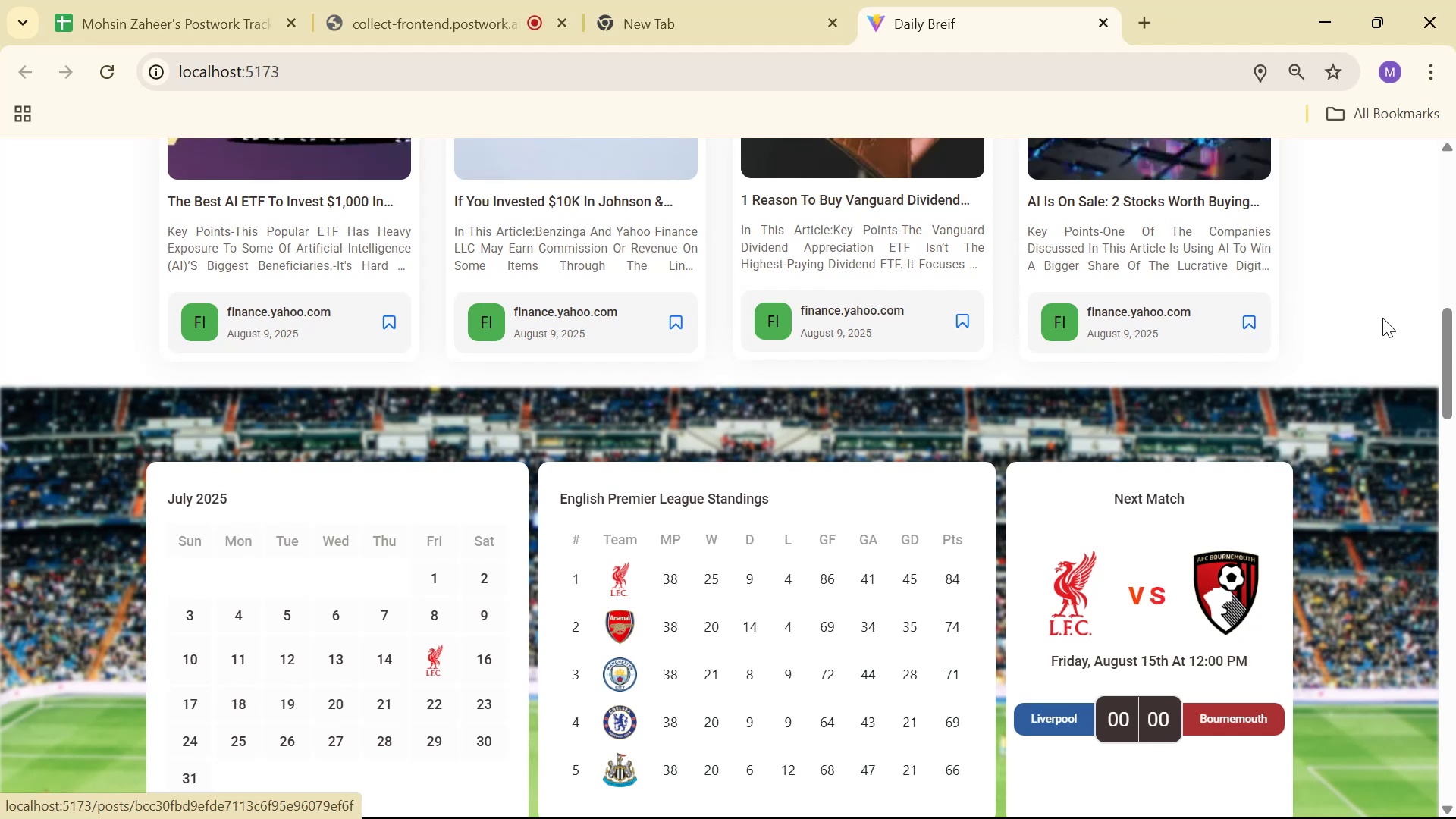 
scroll: coordinate [1385, 303], scroll_direction: down, amount: 25.0
 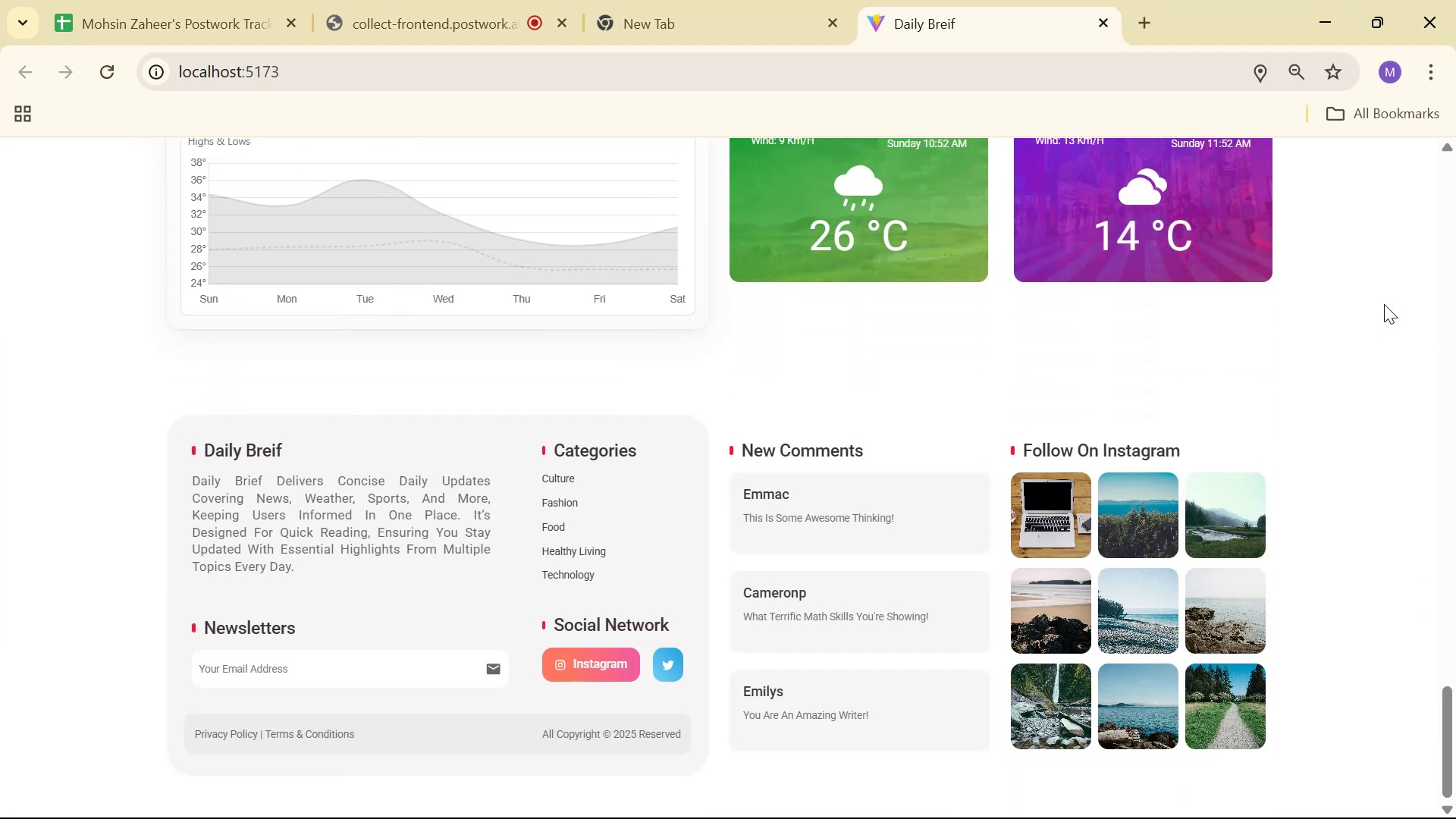 
scroll: coordinate [1343, 401], scroll_direction: up, amount: 30.0
 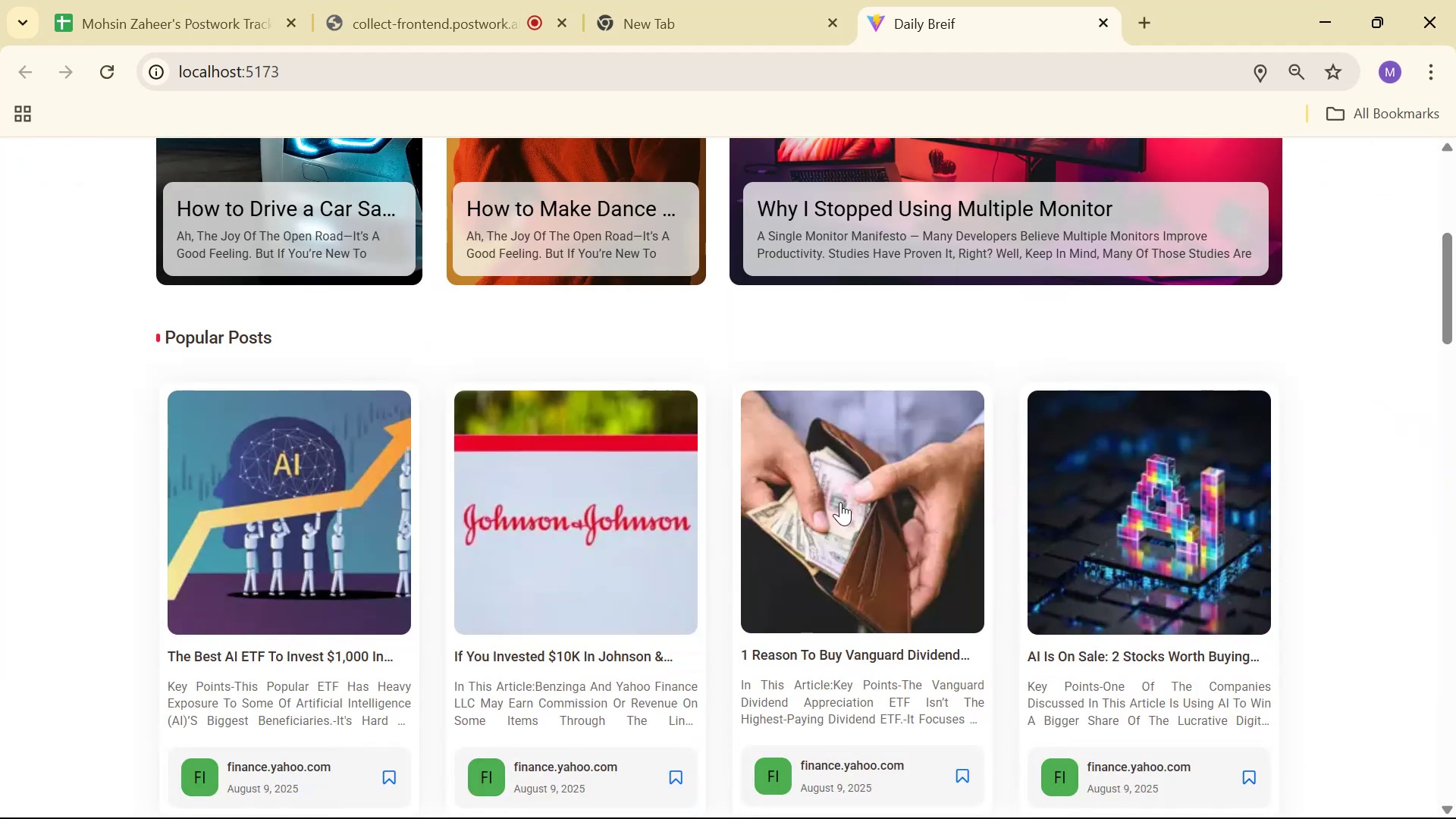 
scroll: coordinate [414, 578], scroll_direction: down, amount: 2.0
 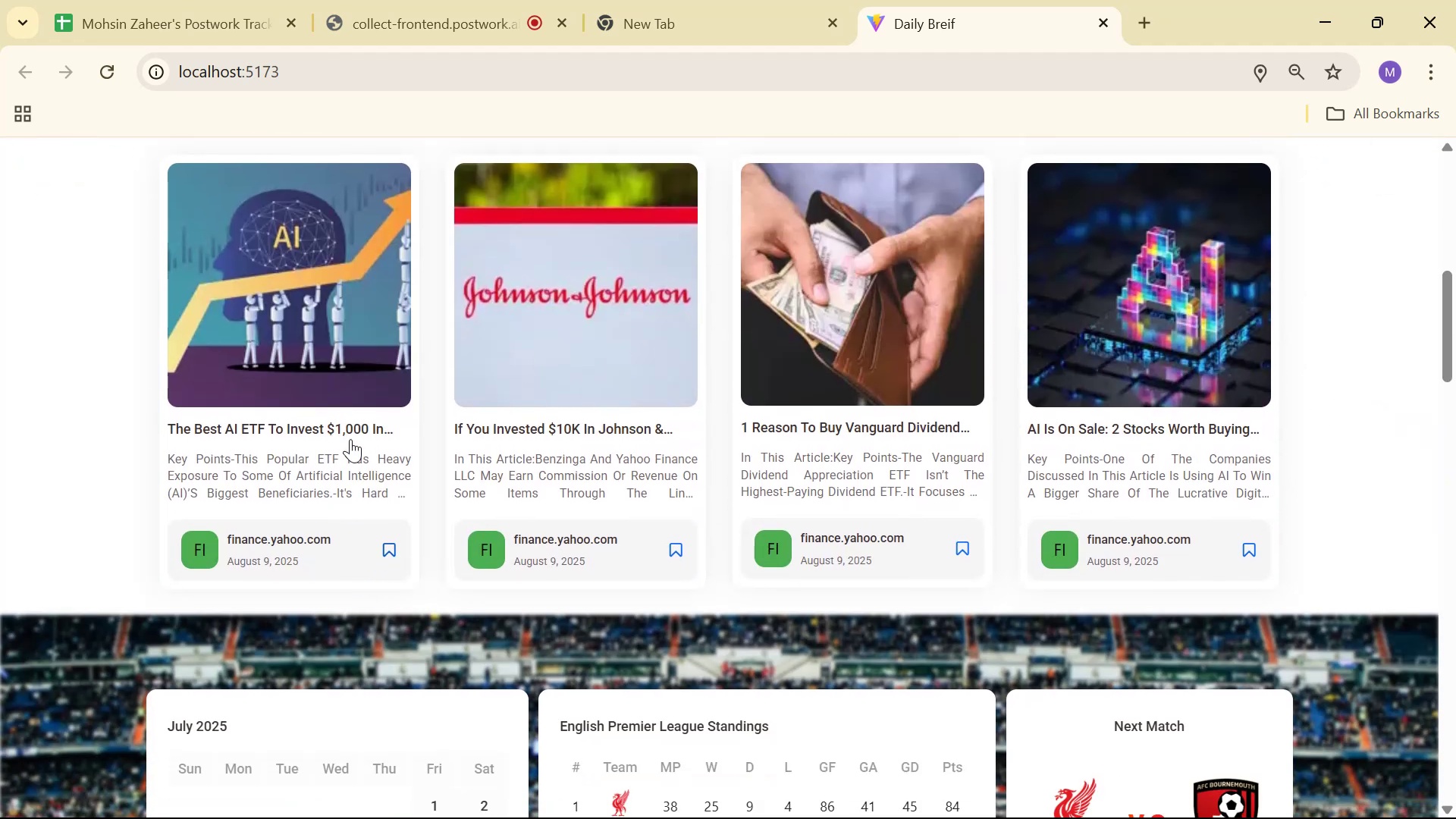 
left_click([345, 417])
 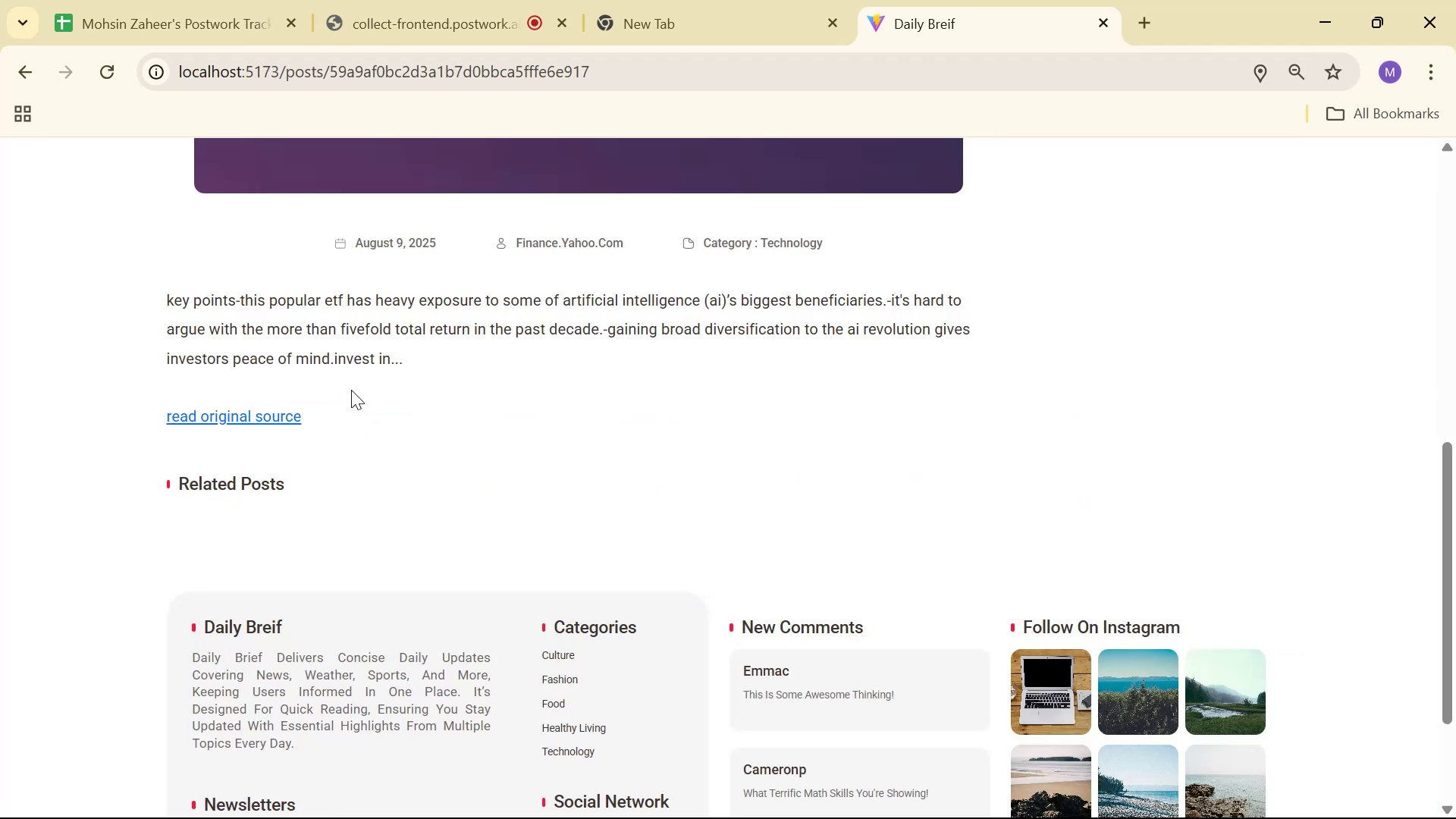 
scroll: coordinate [1240, 443], scroll_direction: up, amount: 10.0
 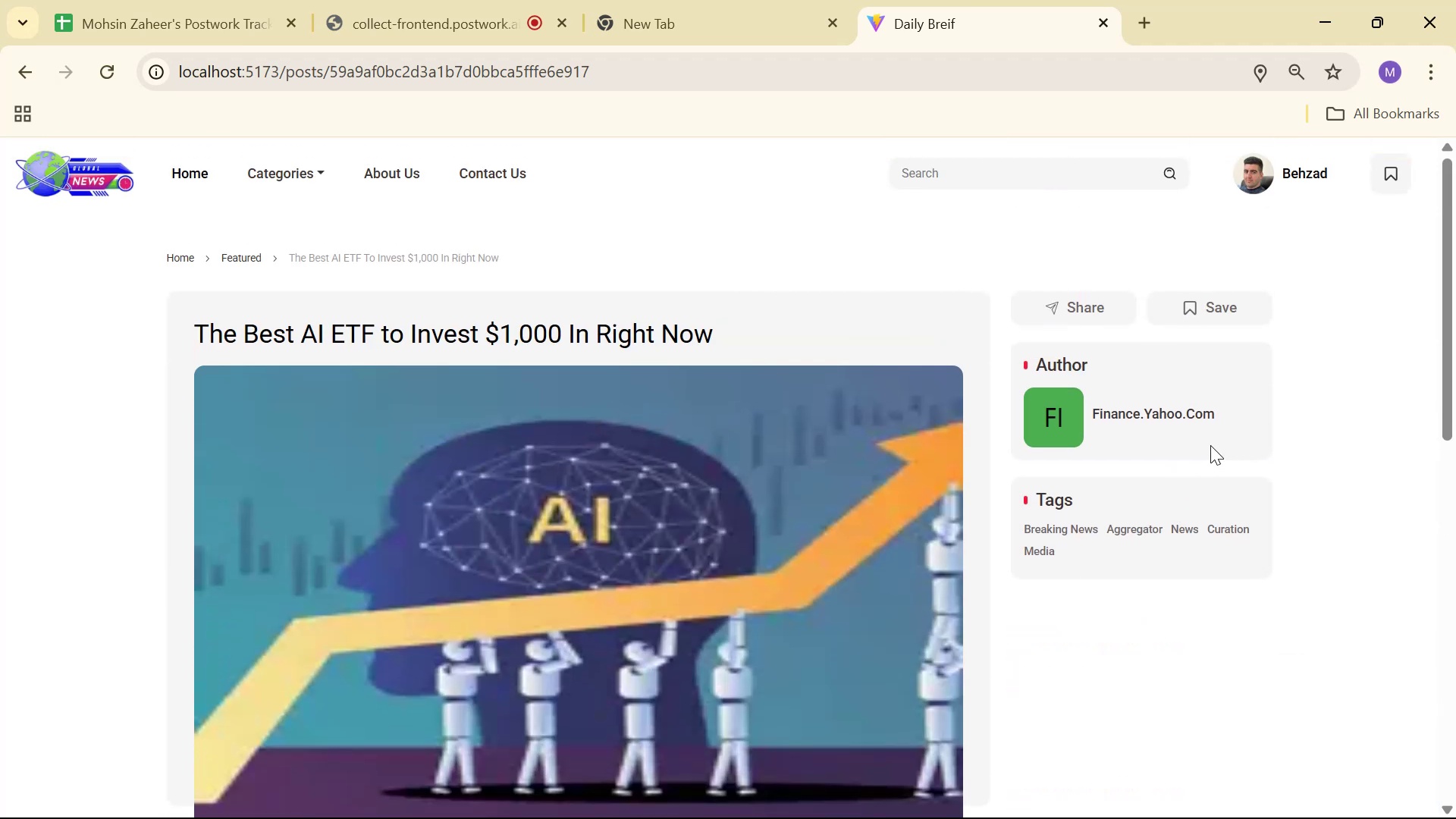 
scroll: coordinate [1263, 373], scroll_direction: down, amount: 7.0
 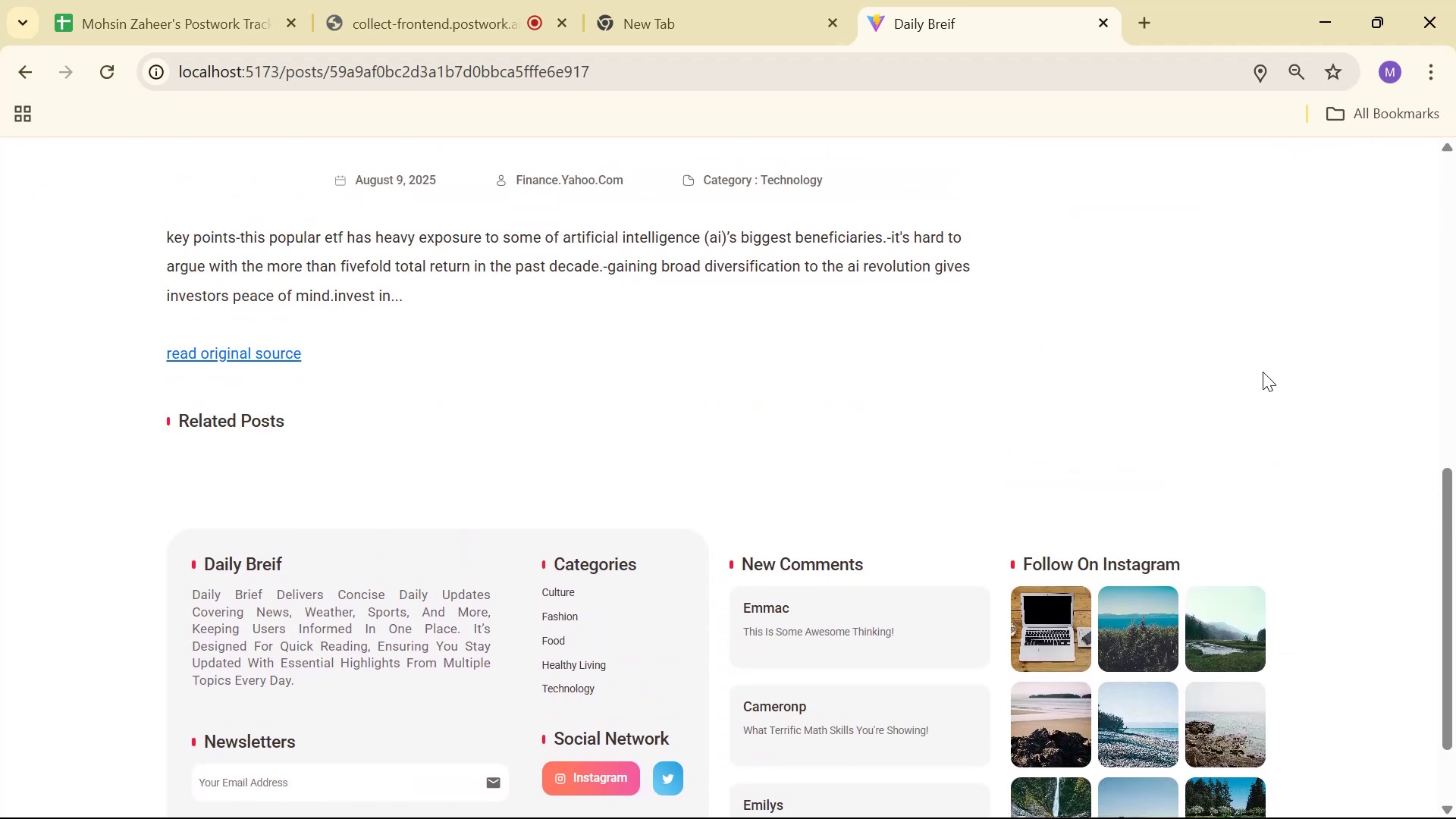 
key(Alt+Tab)
 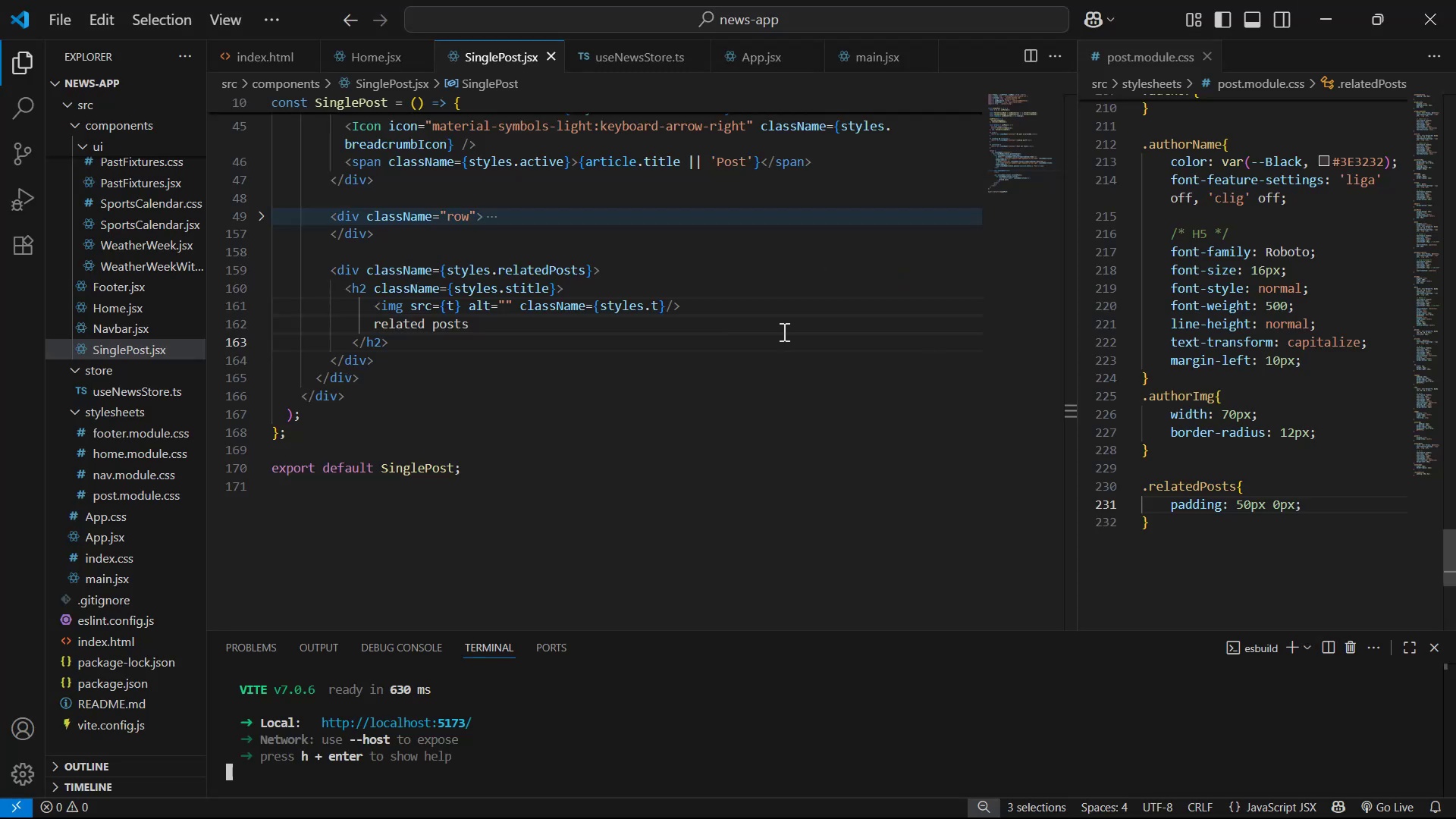 
scroll: coordinate [806, 293], scroll_direction: up, amount: 2.0
 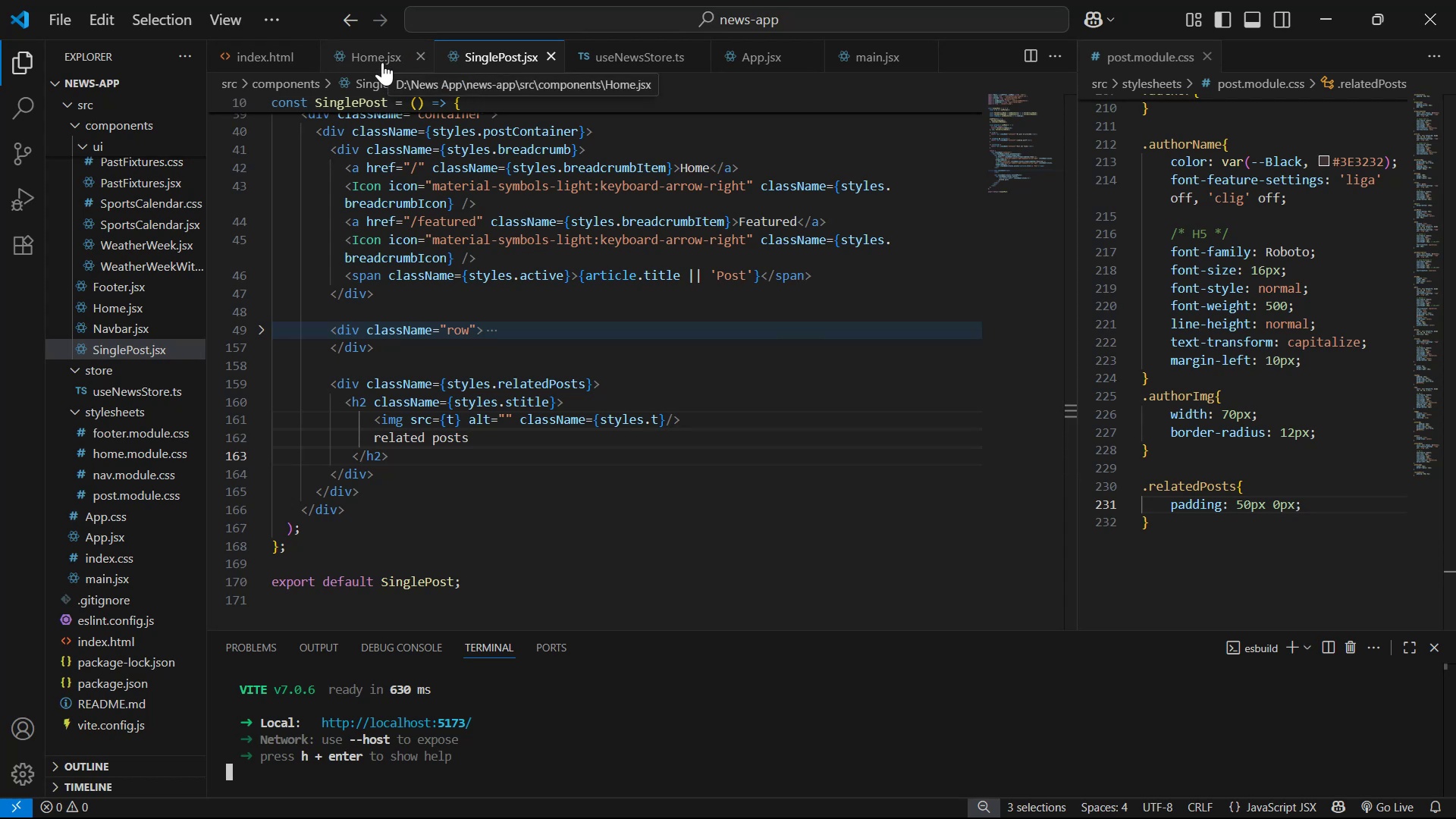 
wait(9.97)
 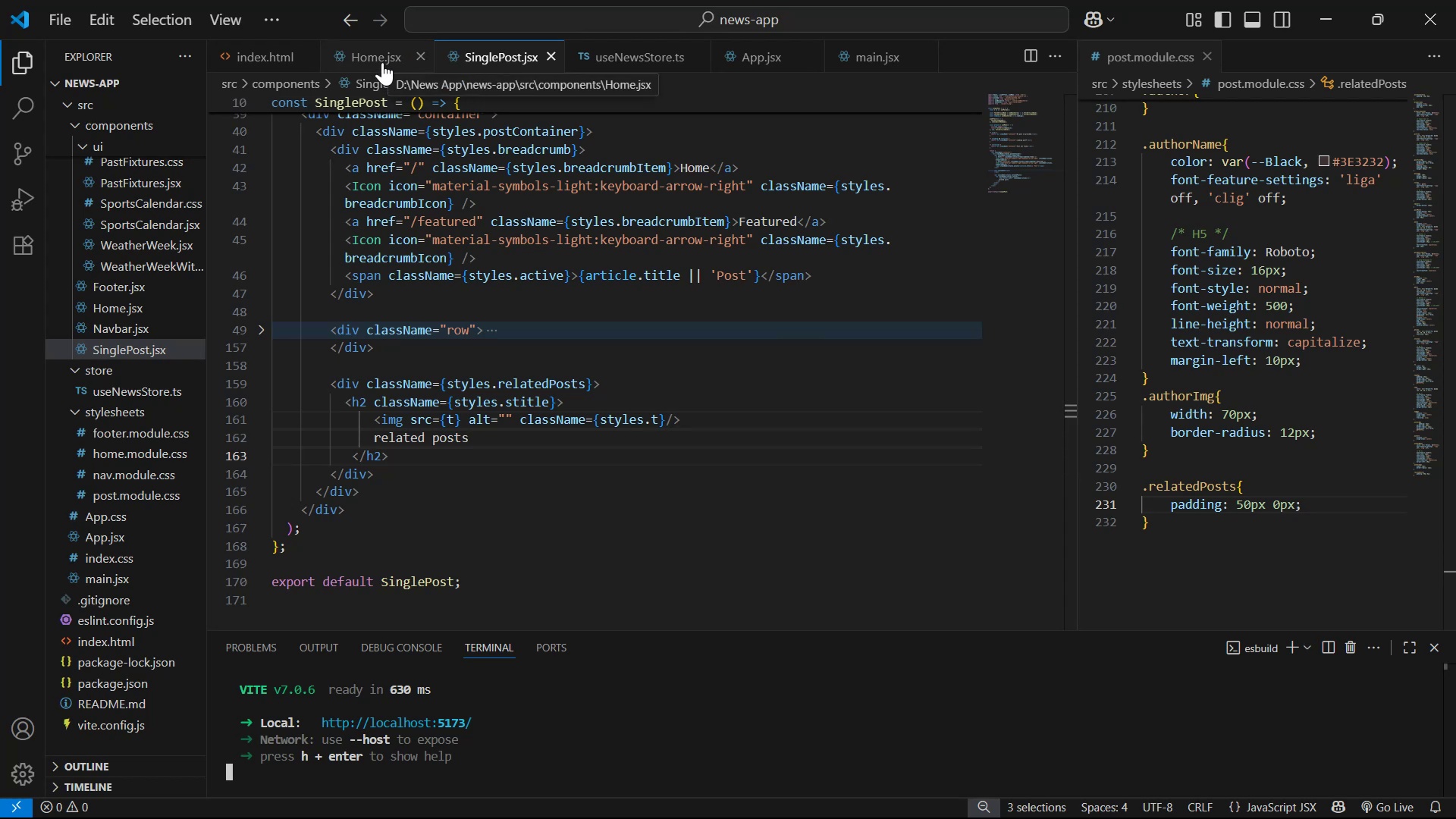 
left_click([382, 62])
 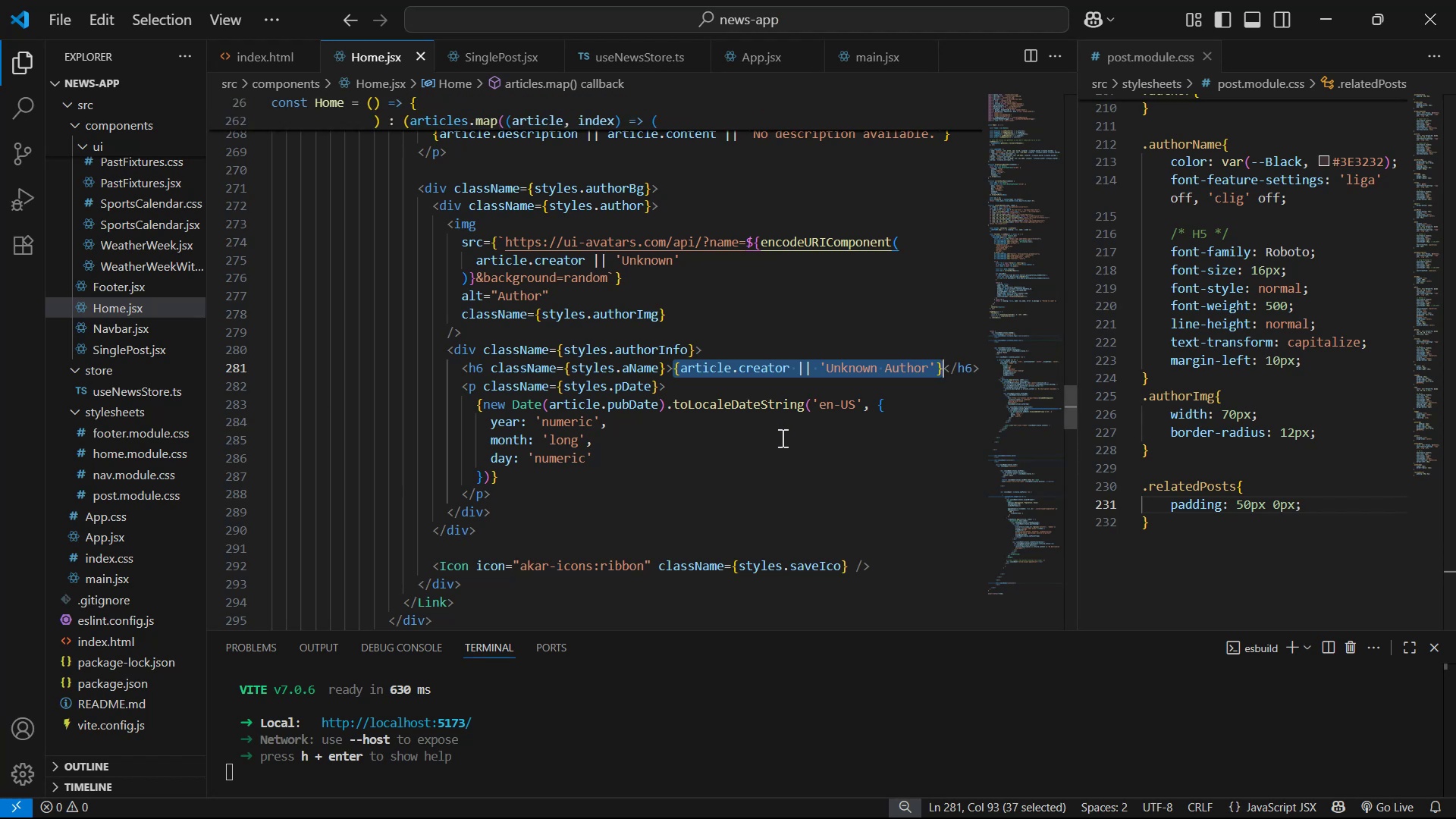 
scroll: coordinate [792, 438], scroll_direction: up, amount: 11.0
 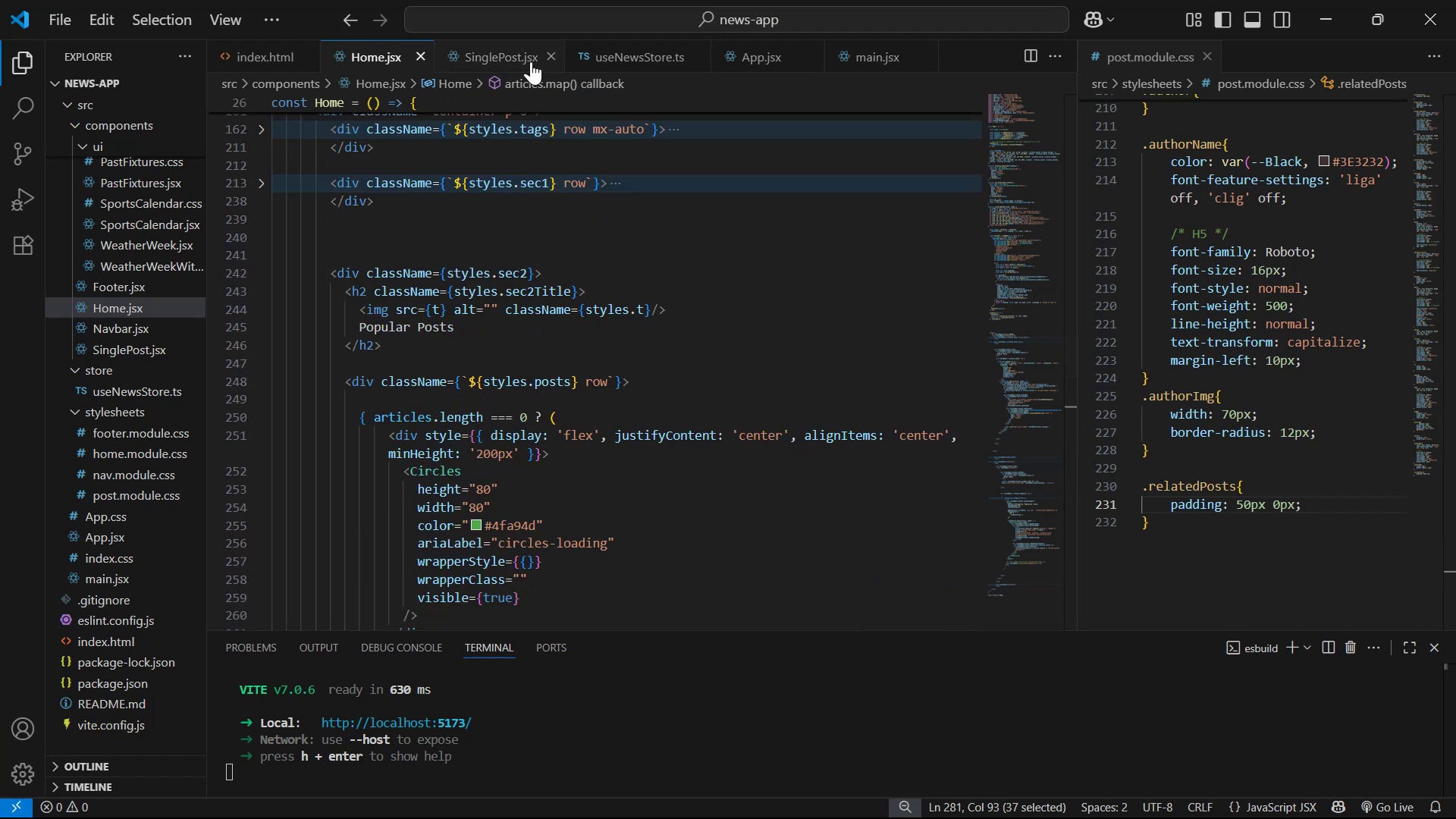 
scroll: coordinate [738, 319], scroll_direction: down, amount: 4.0
 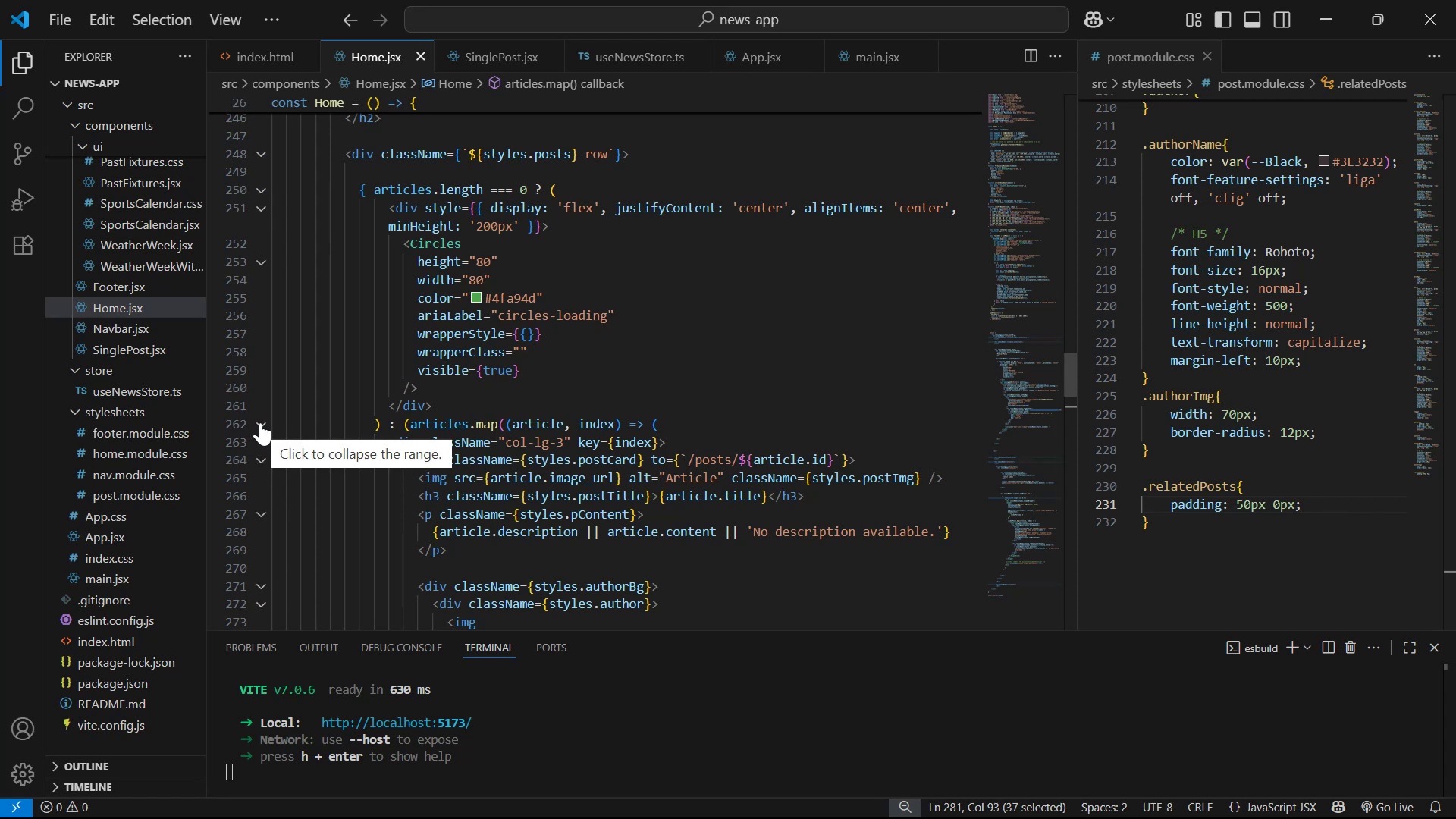 
wait(7.86)
 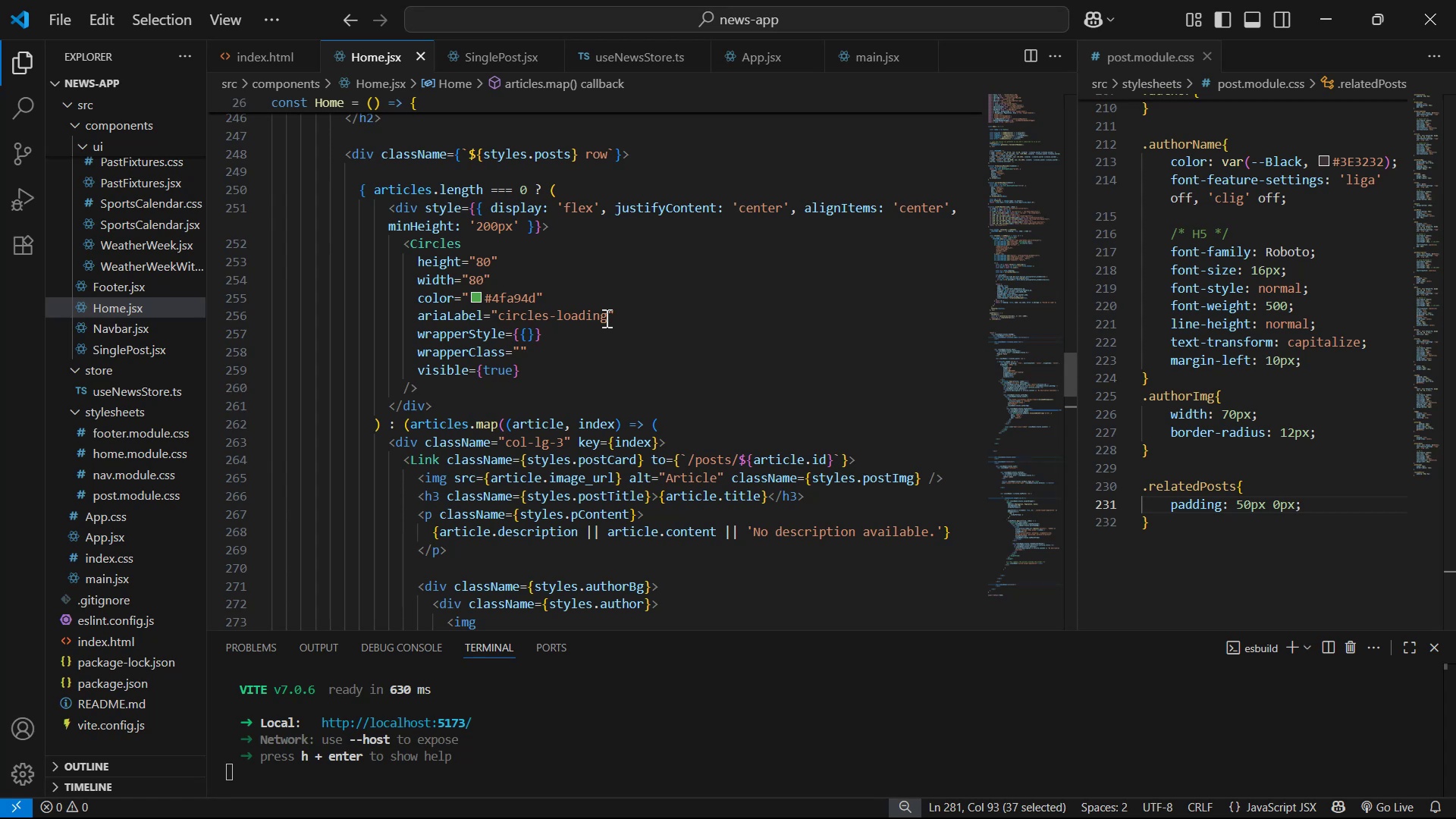 
left_click([260, 422])
 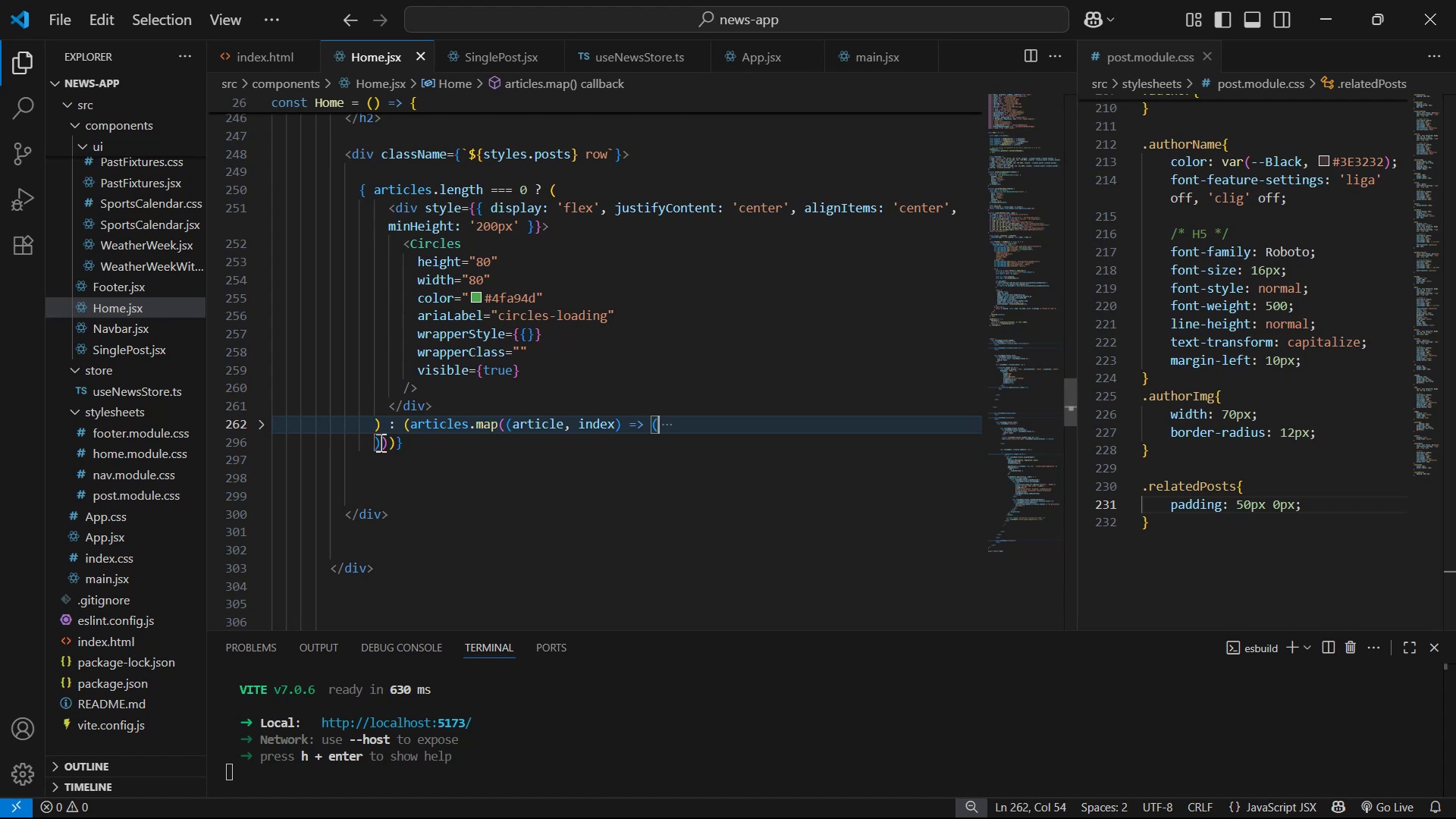 
wait(5.59)
 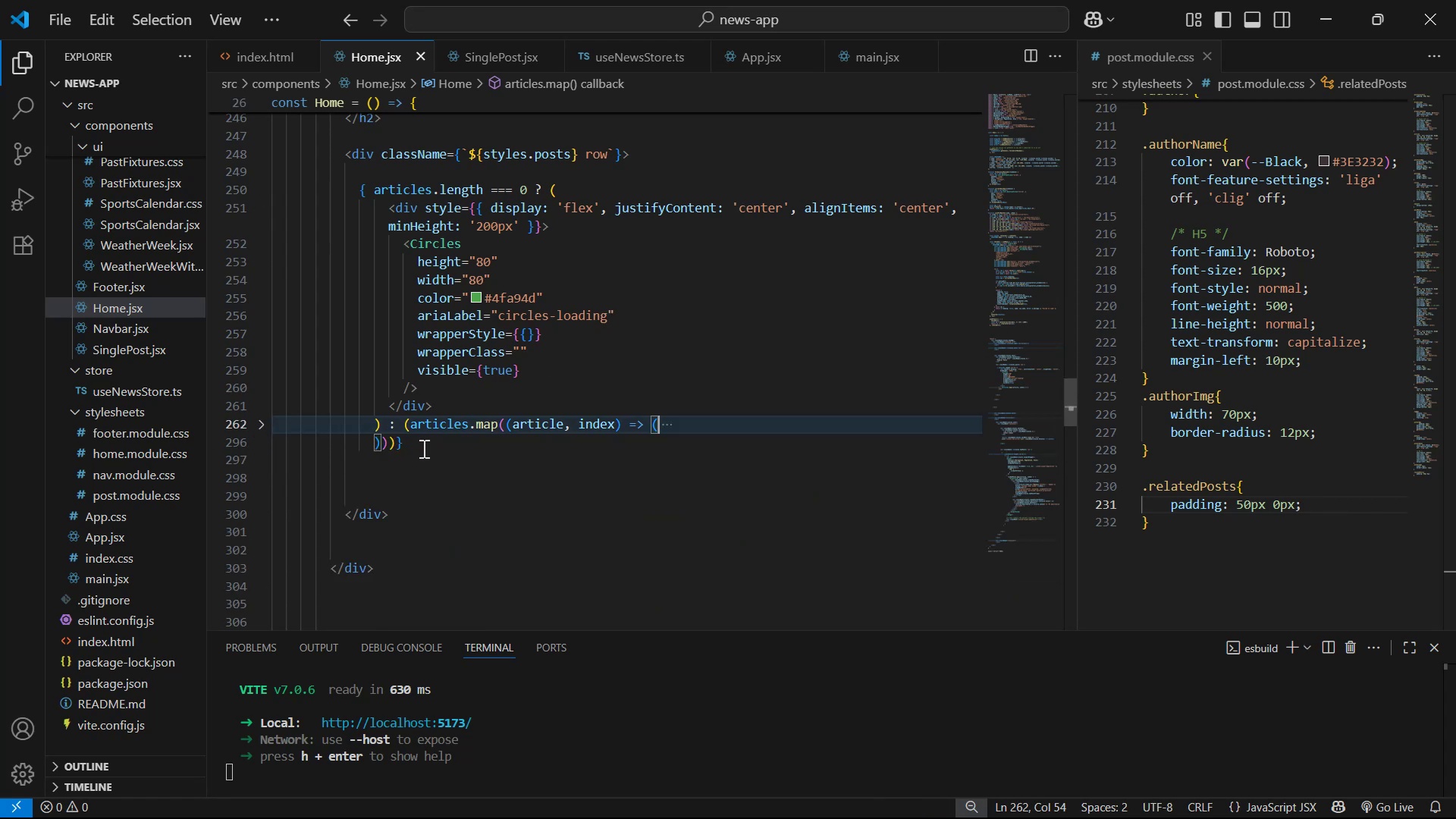 
left_click([390, 444])
 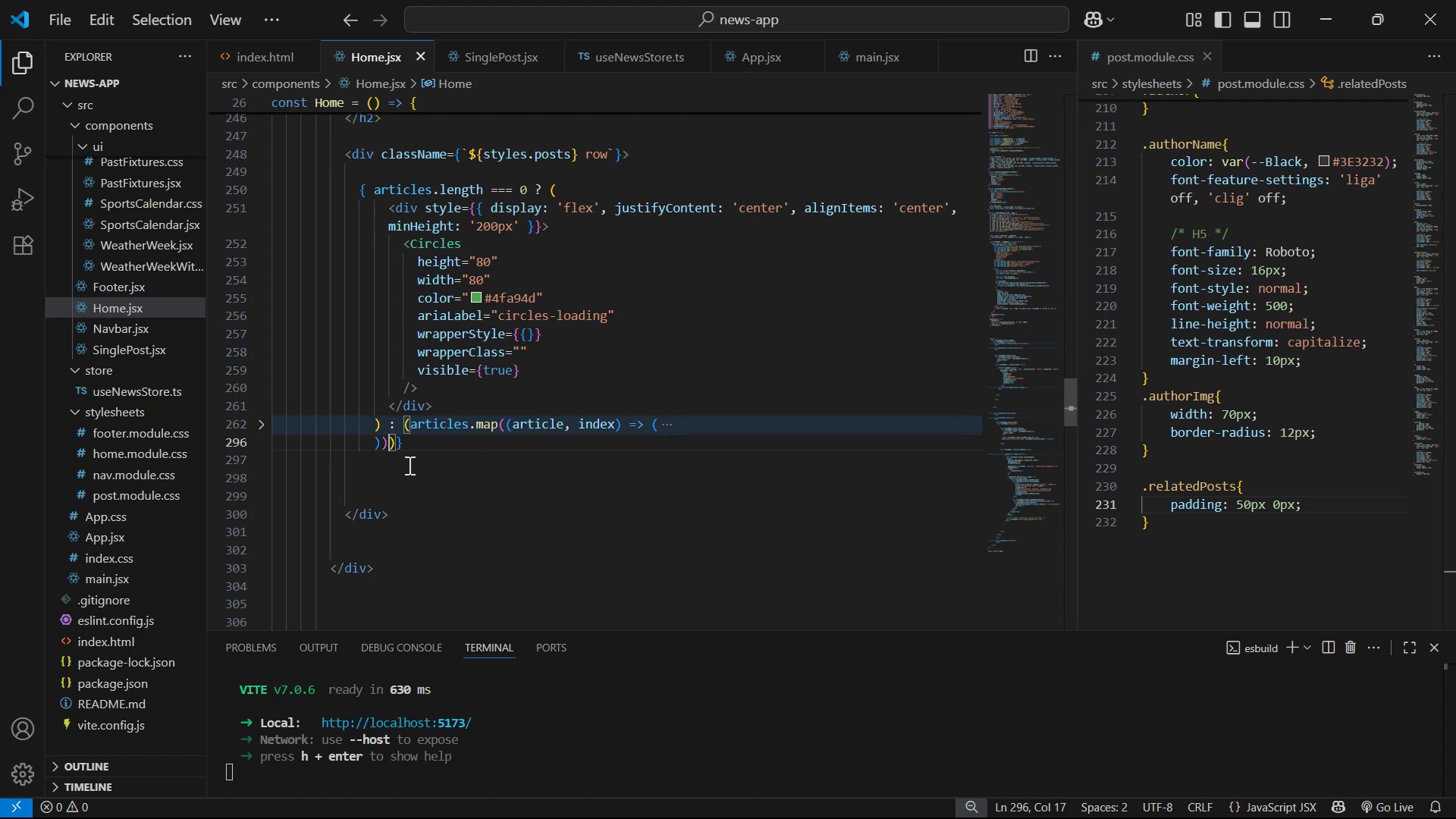 
left_click_drag(start_coordinate=[392, 440], to_coordinate=[403, 419])
 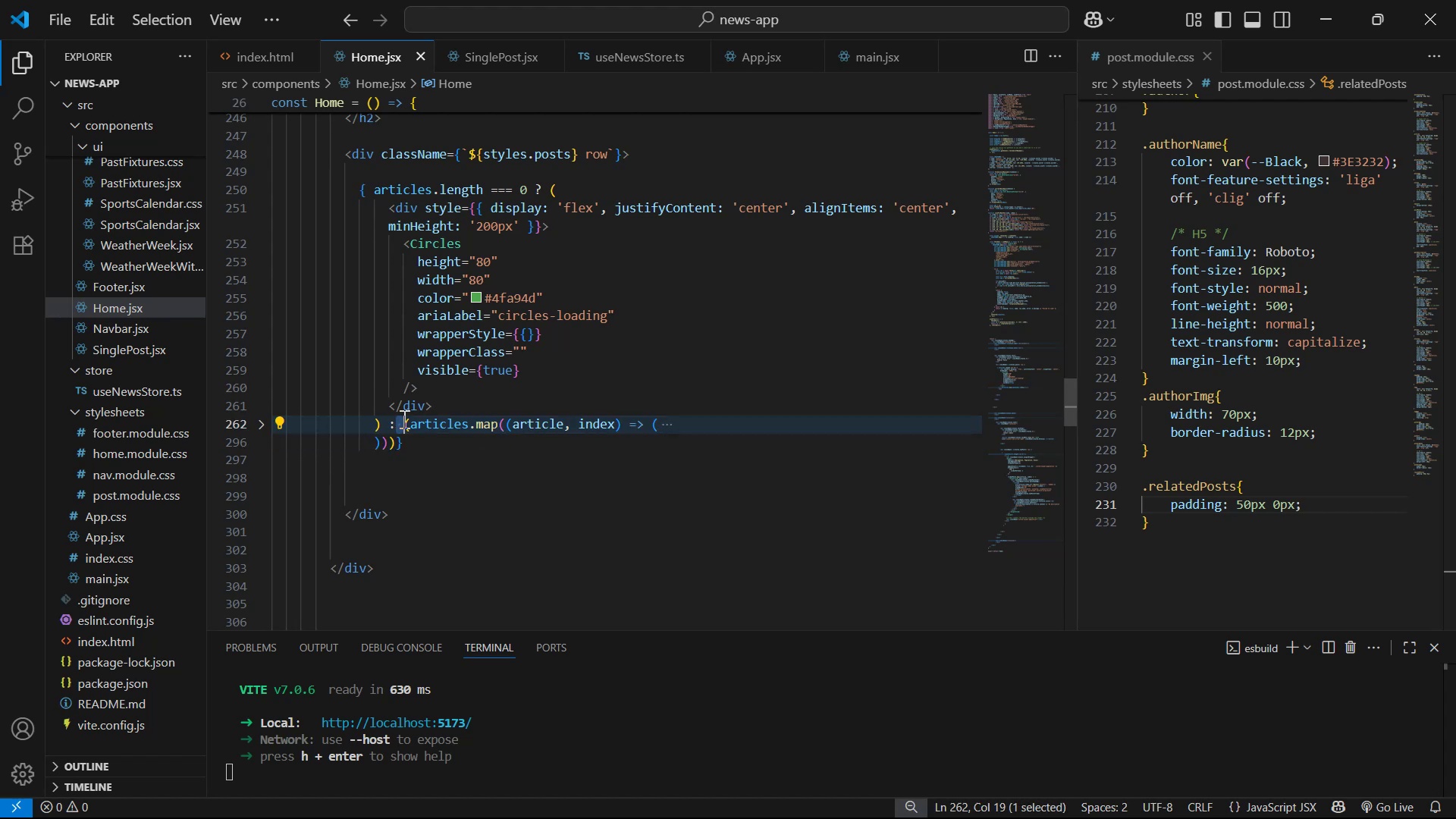 
double_click([403, 419])
 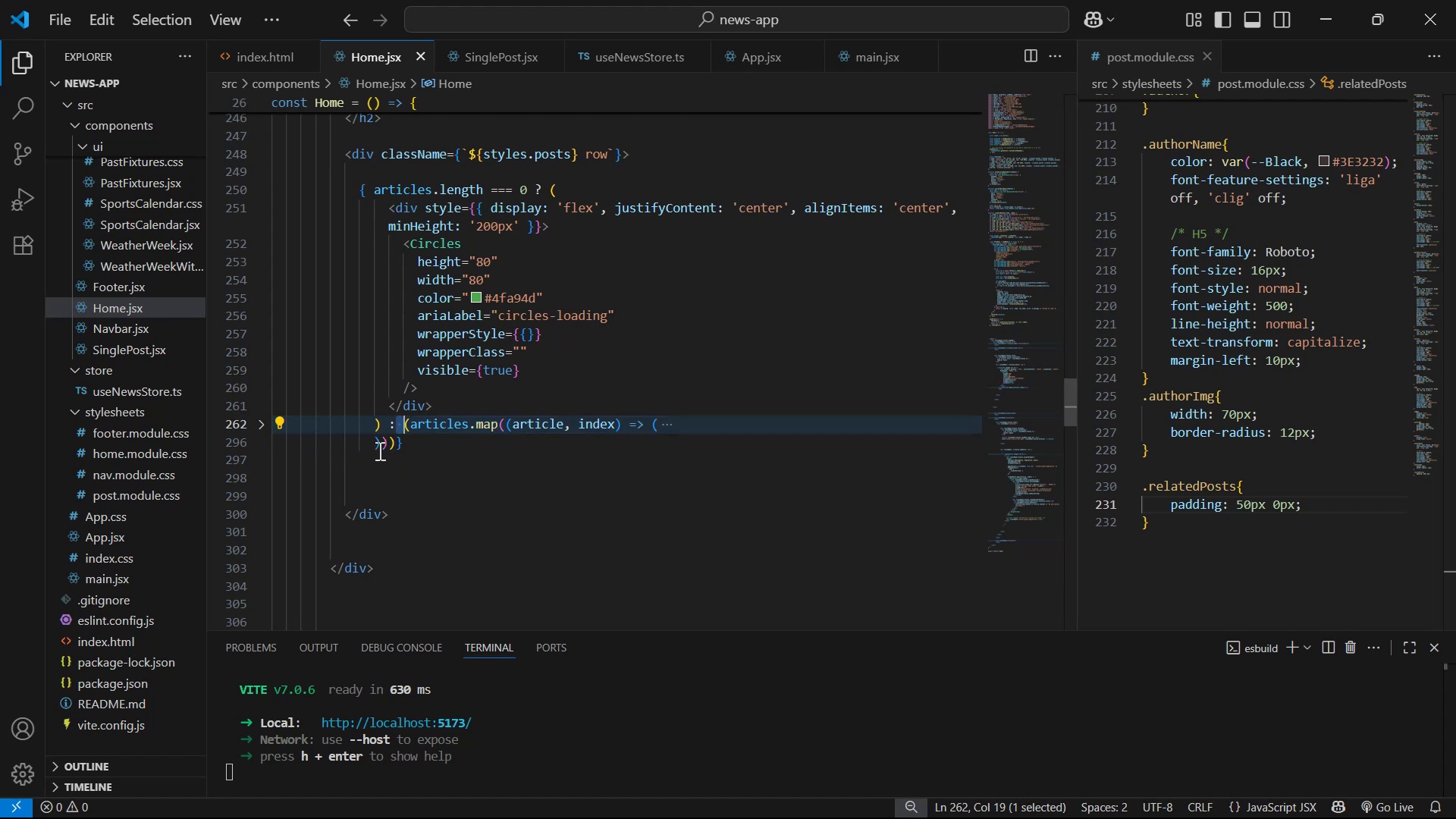 
left_click_drag(start_coordinate=[388, 445], to_coordinate=[412, 425])
 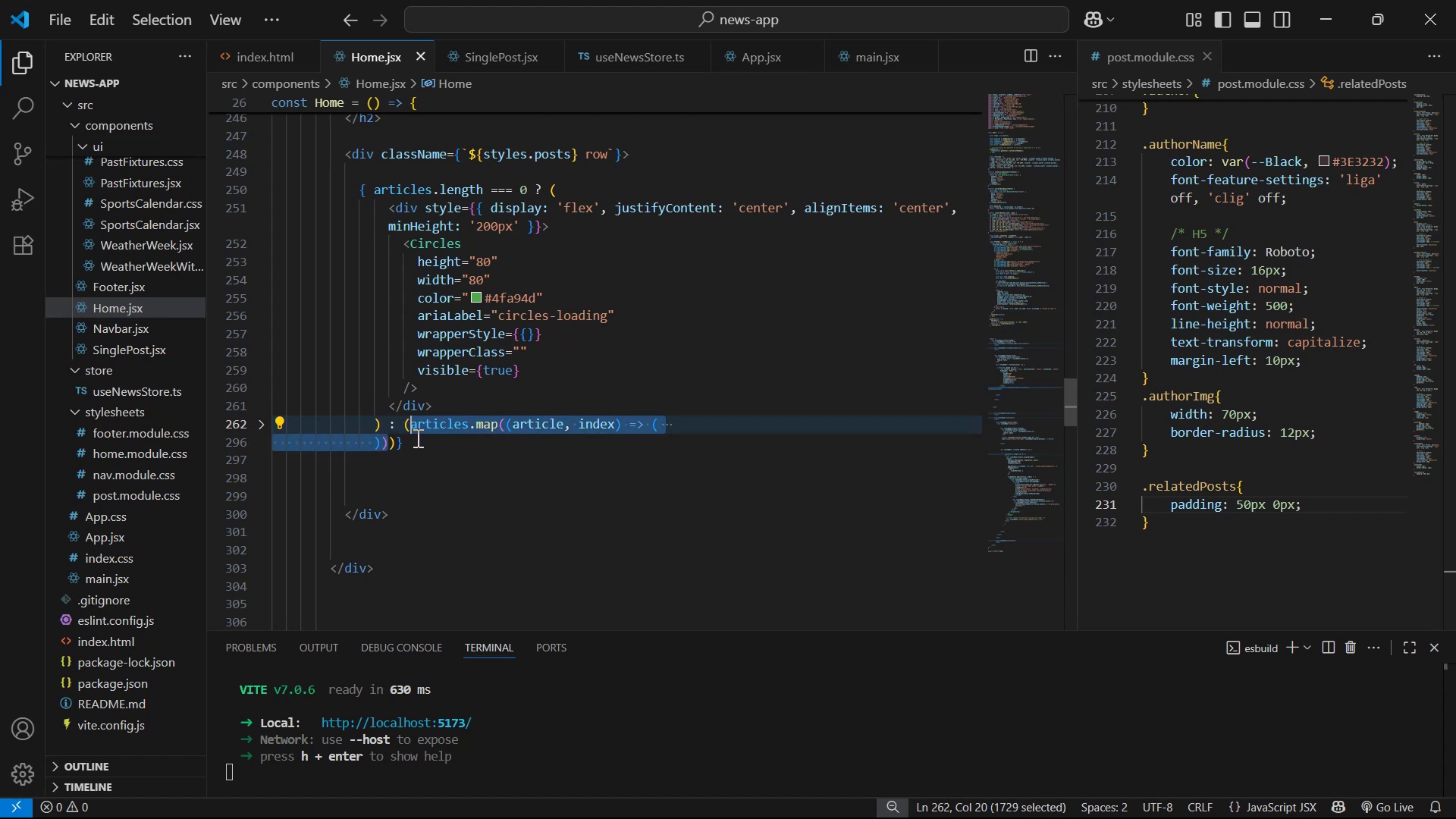 
key(Control+C)
 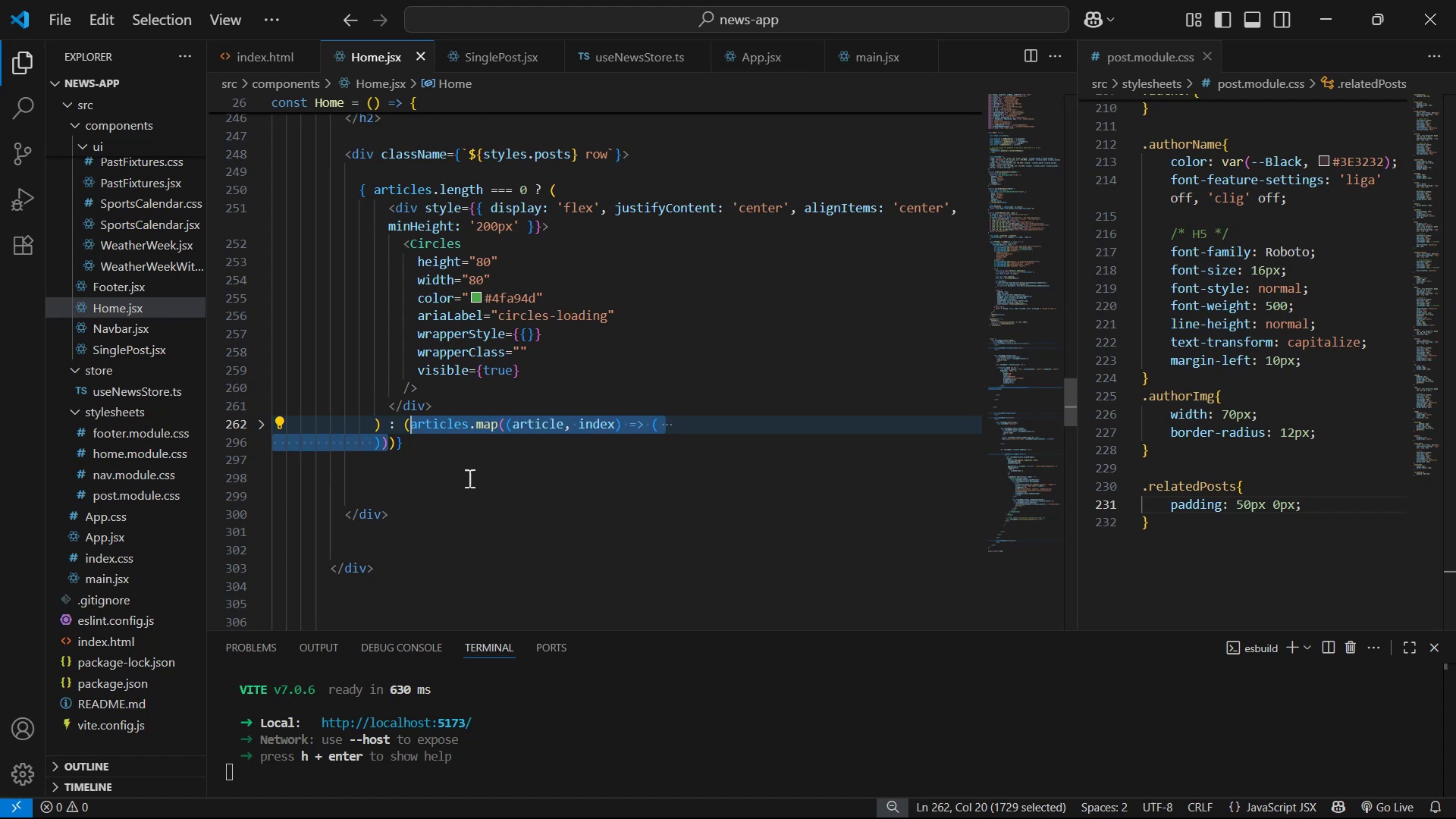 
key(Control+C)
 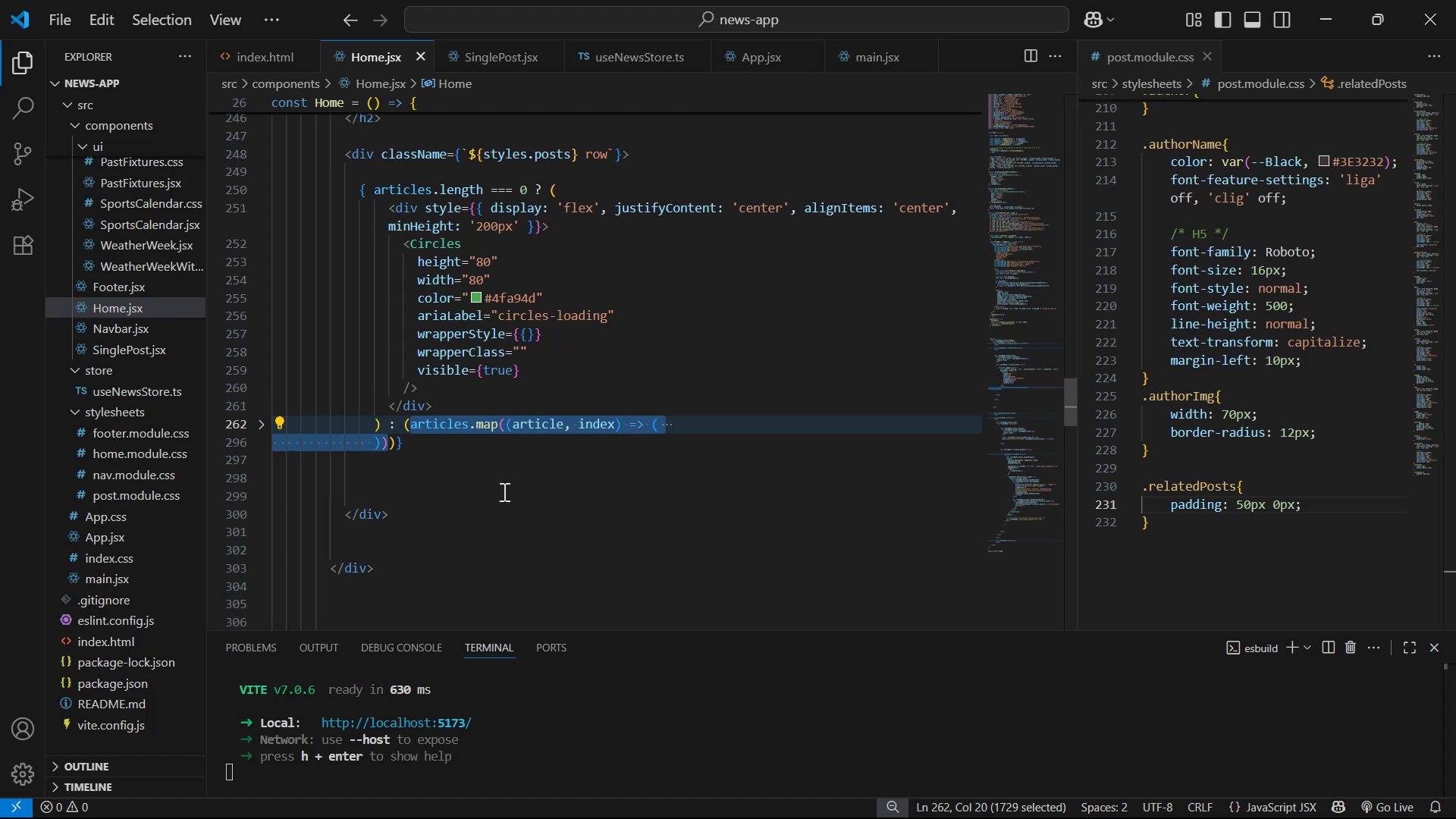 
key(Control+C)
 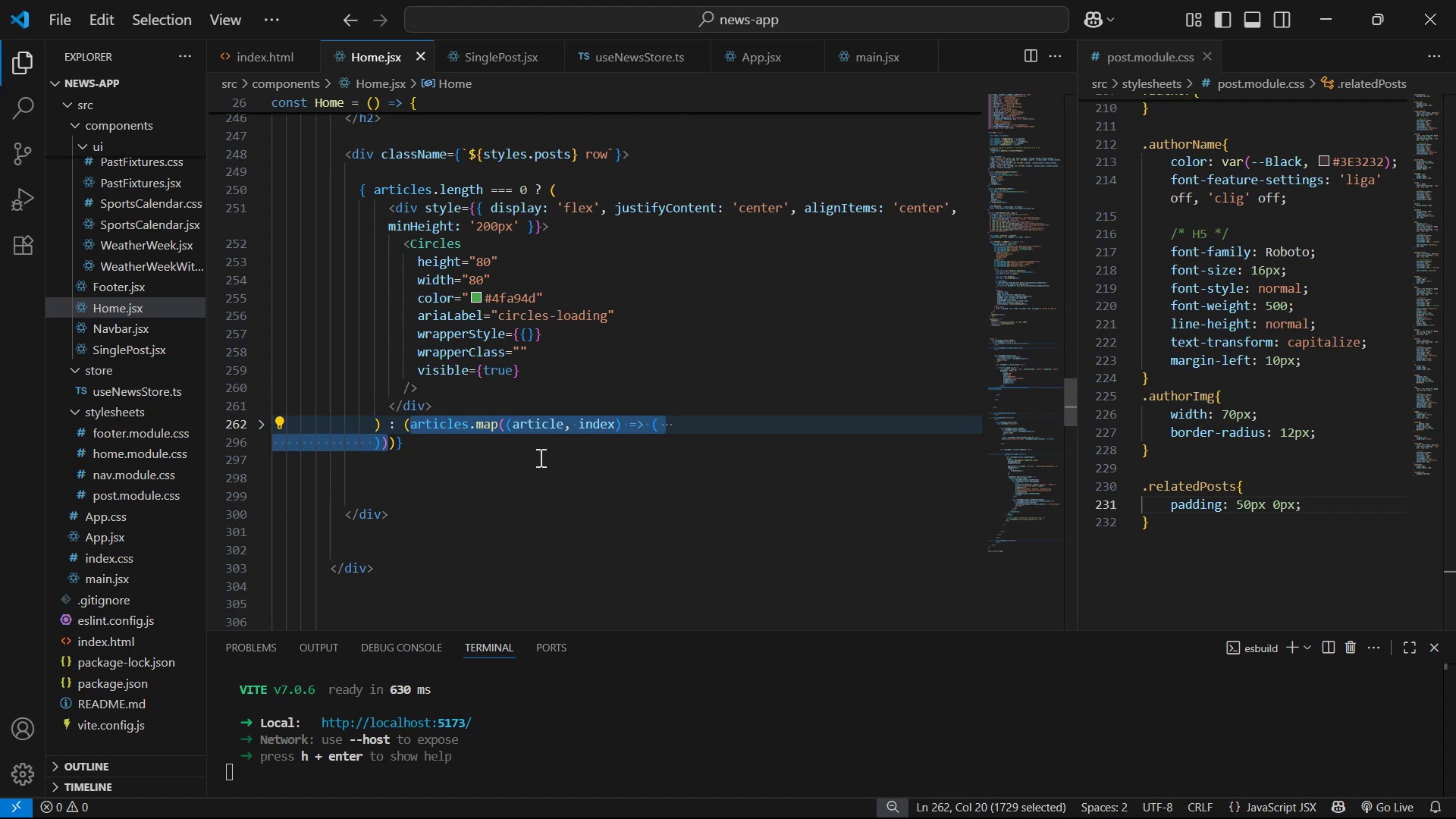 
key(Control+C)
 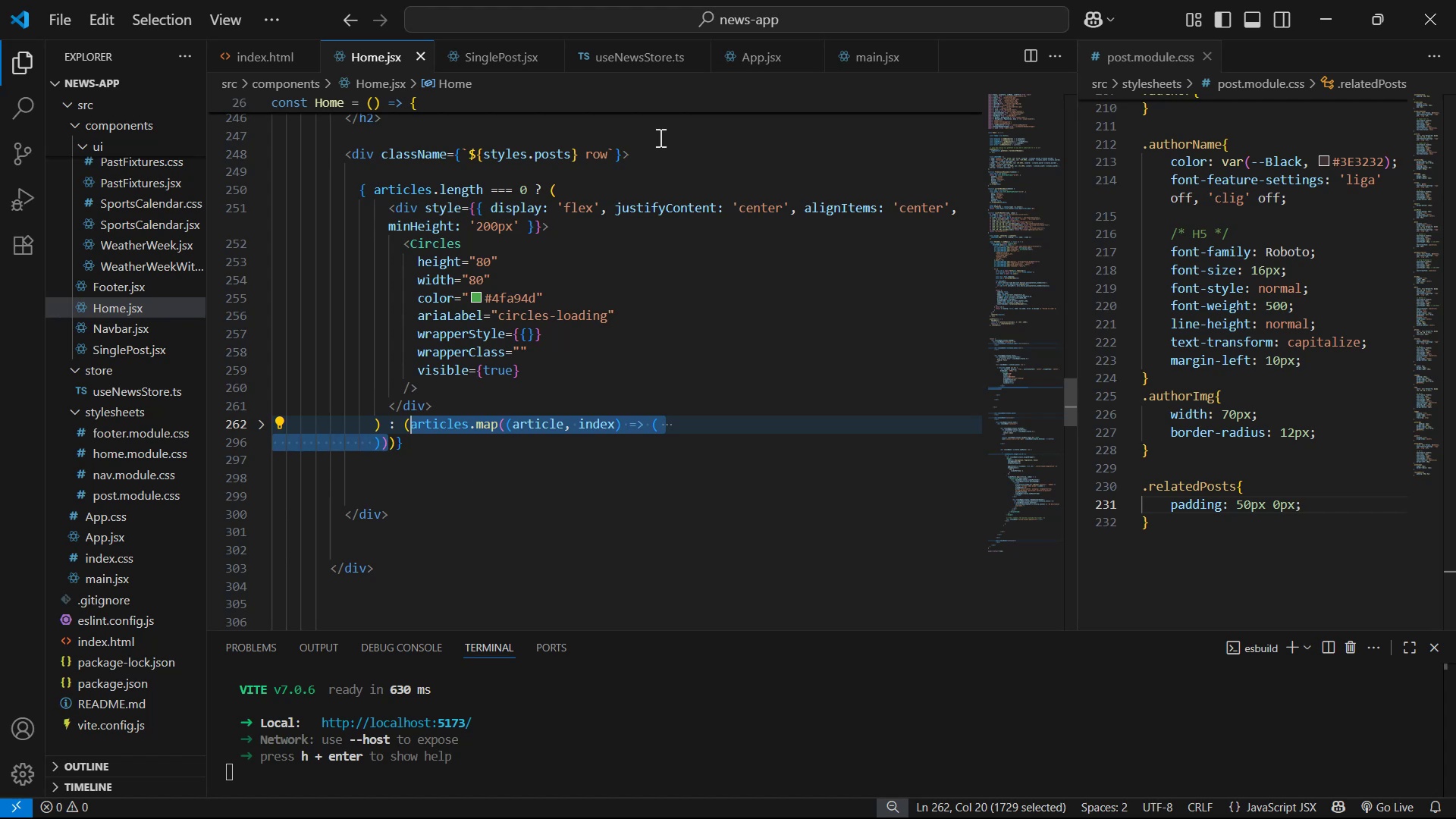 
key(Control+C)
 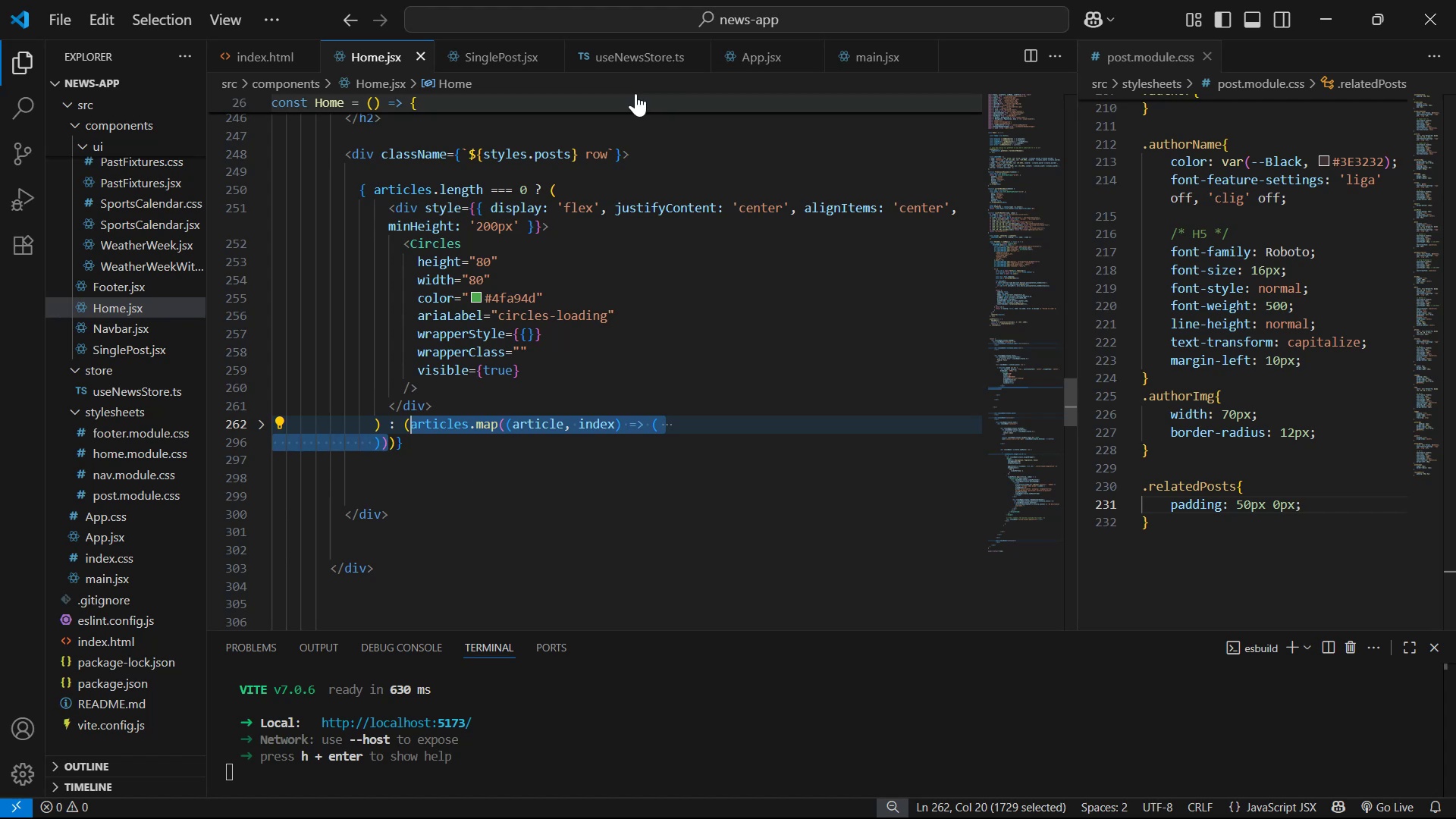 
key(Control+C)
 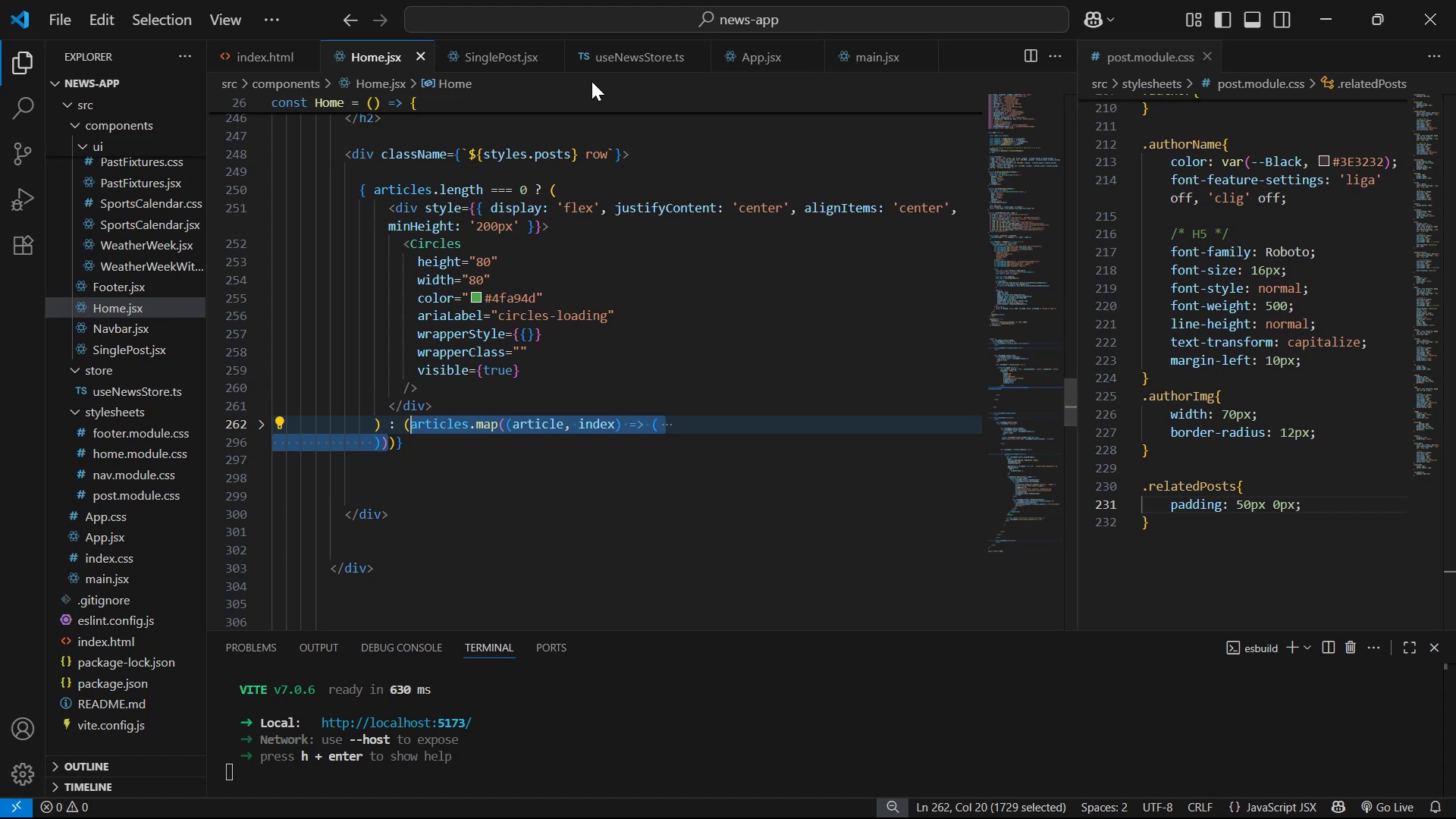 
key(Control+C)
 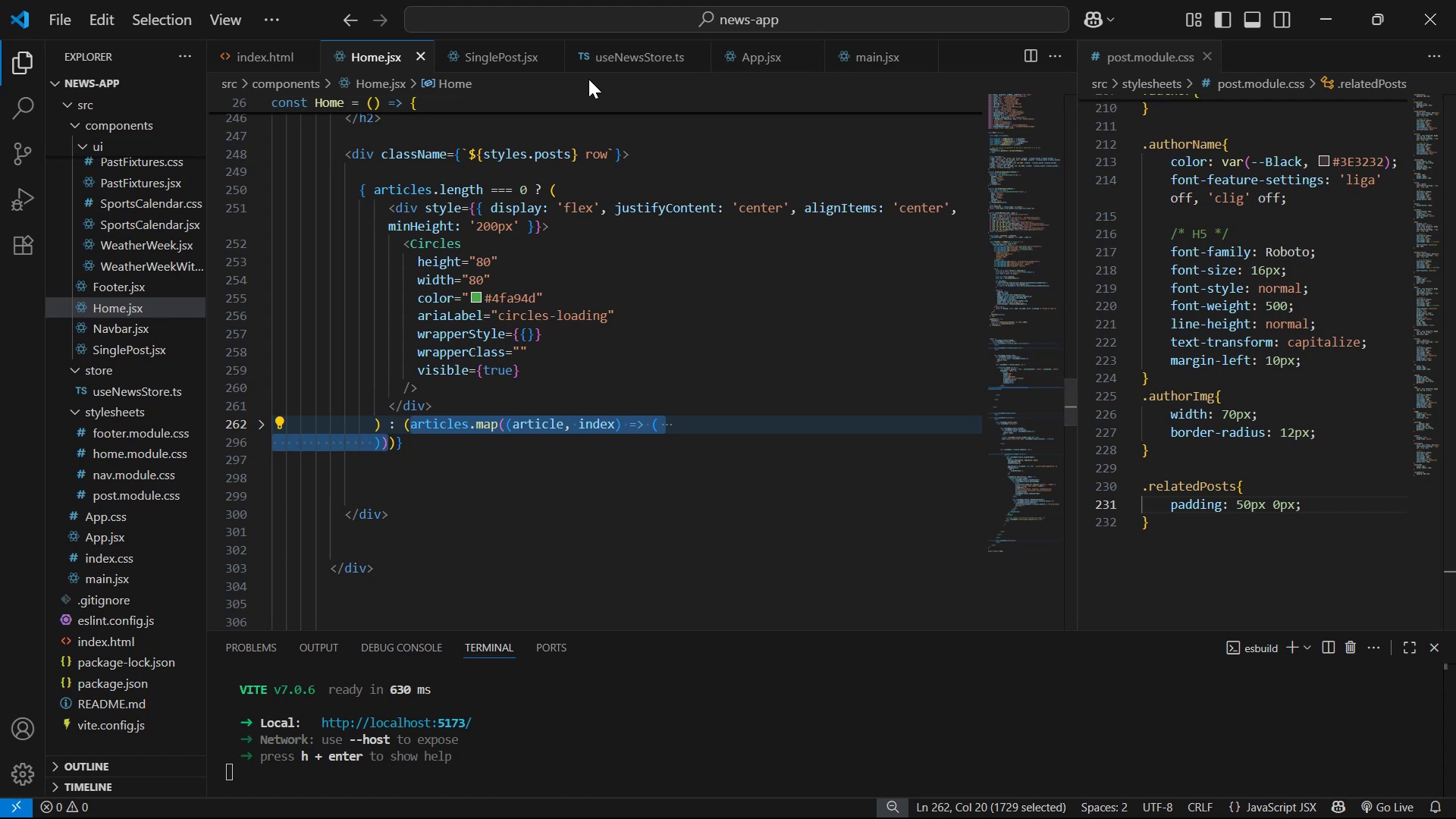 
key(Control+C)
 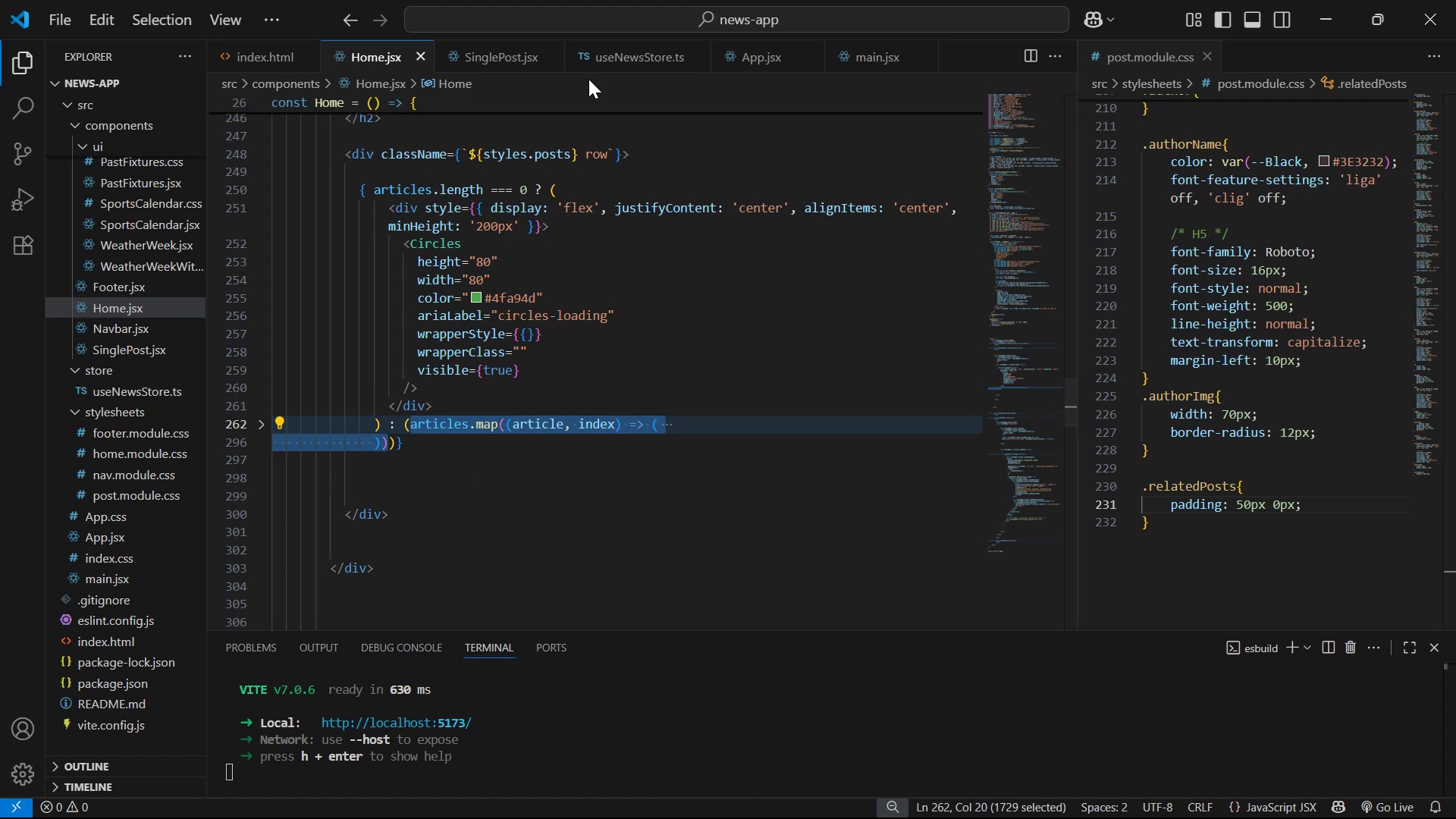 
key(Control+C)
 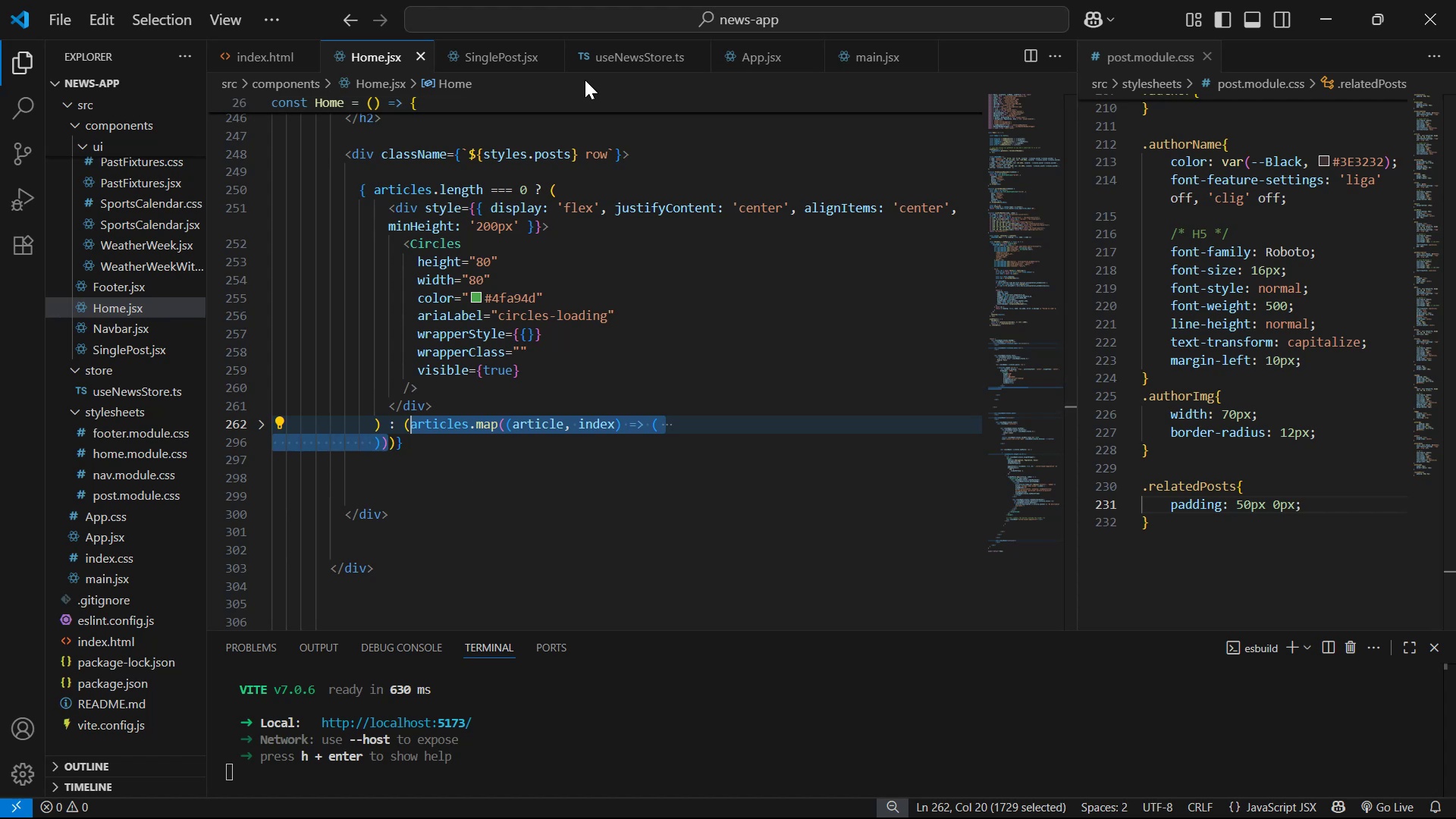 
key(Control+C)
 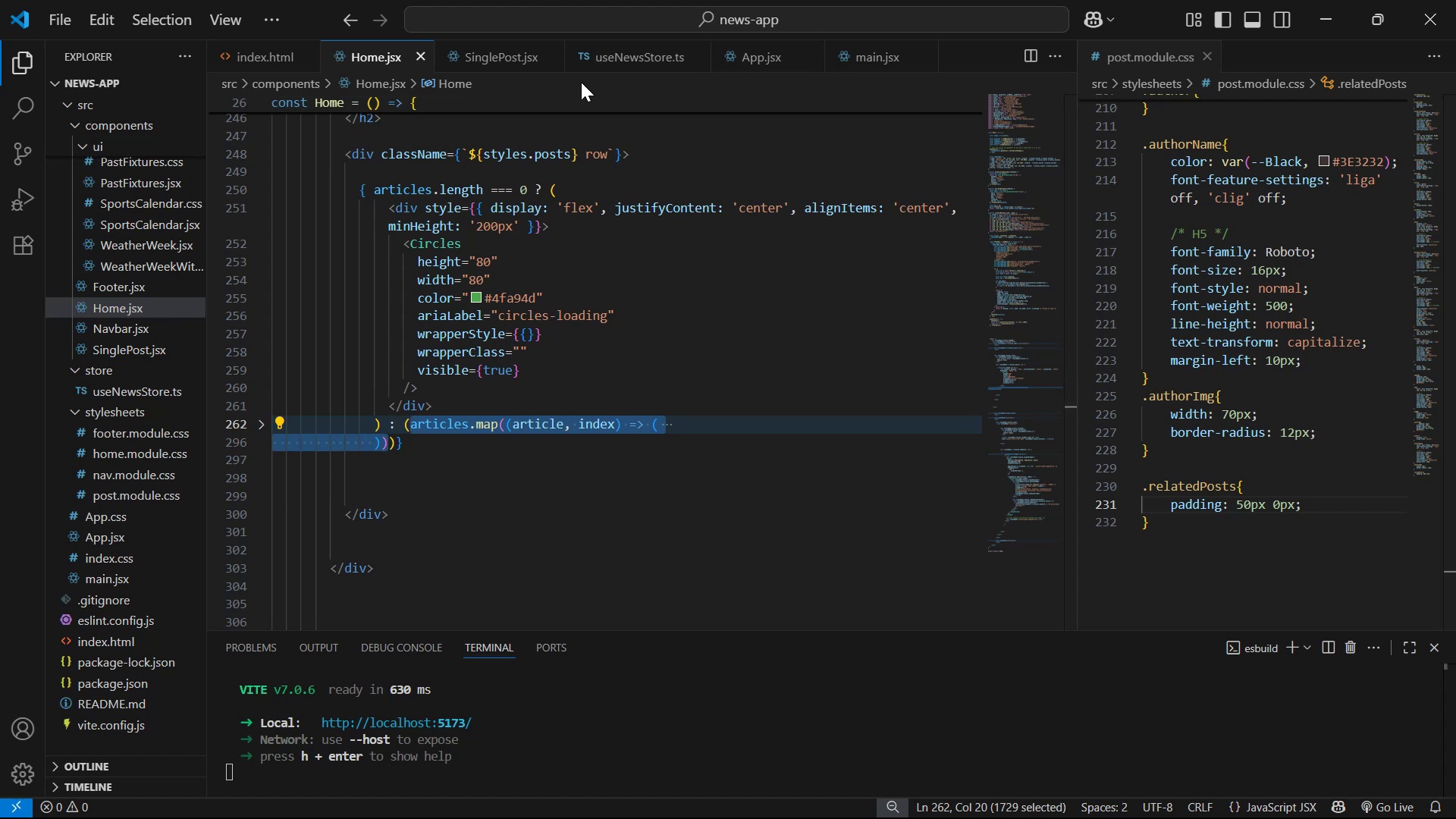 
key(Control+C)
 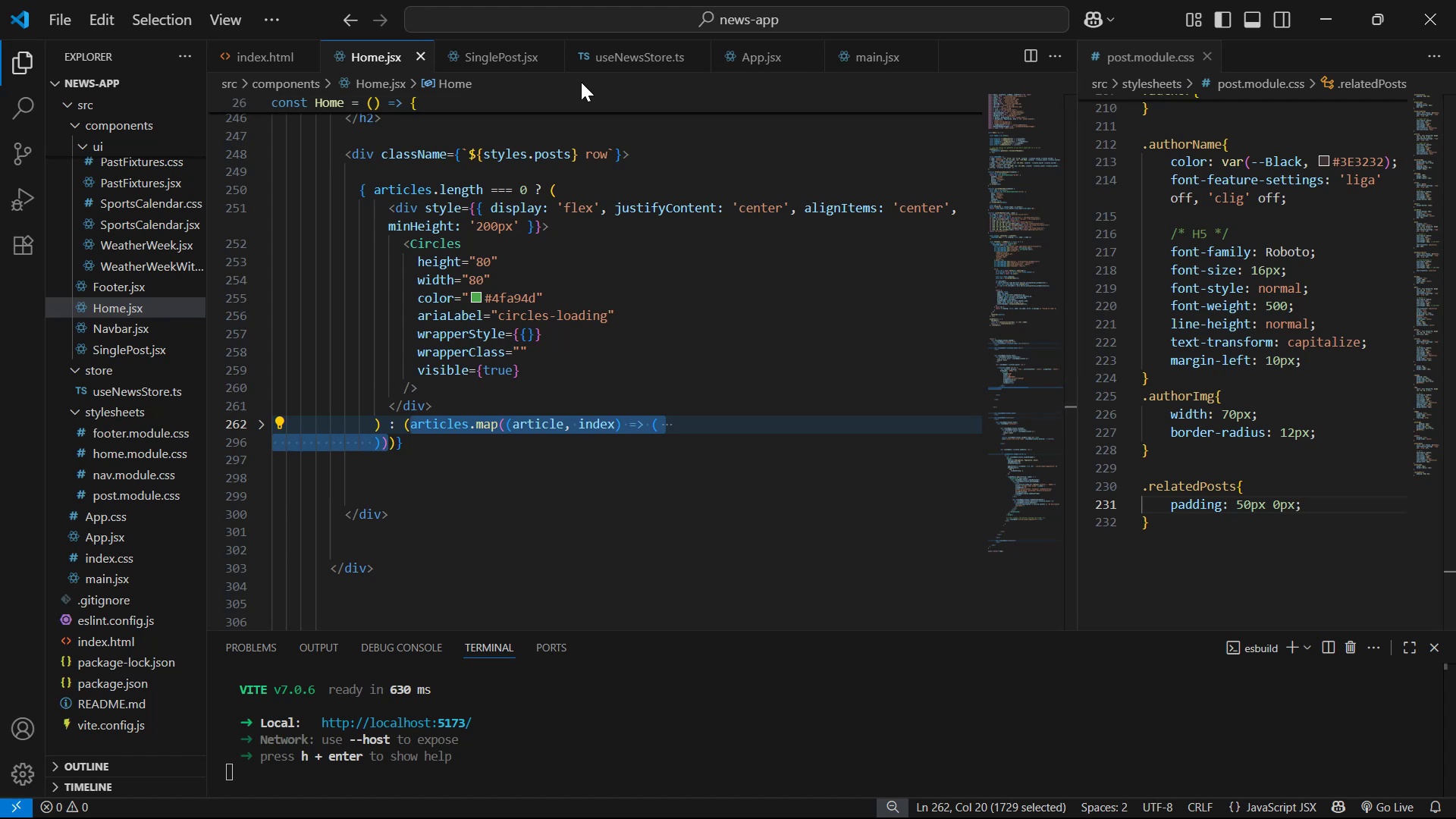 
hold_key(key=C, duration=0.33)
 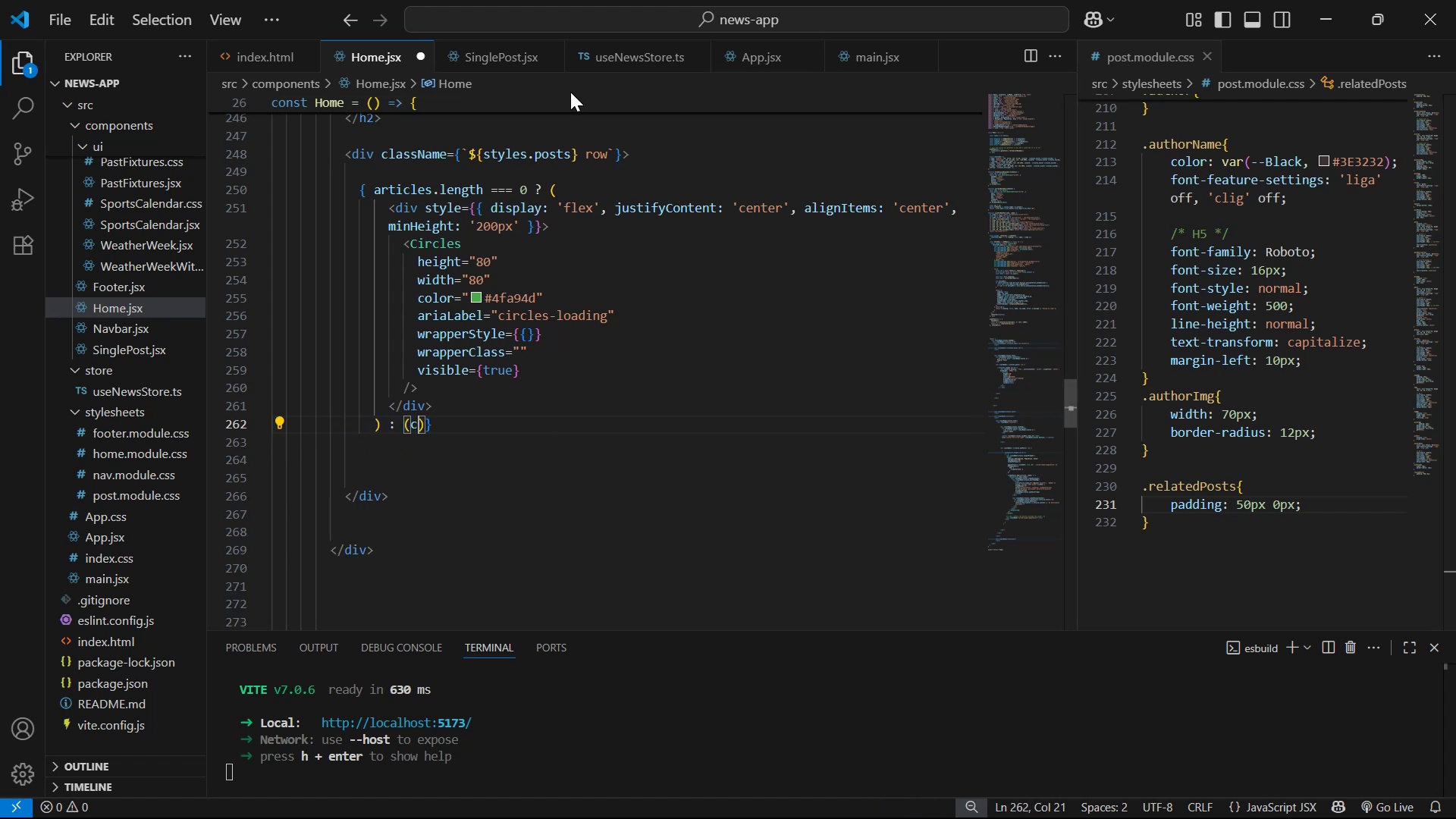 
key(Control+Z)
 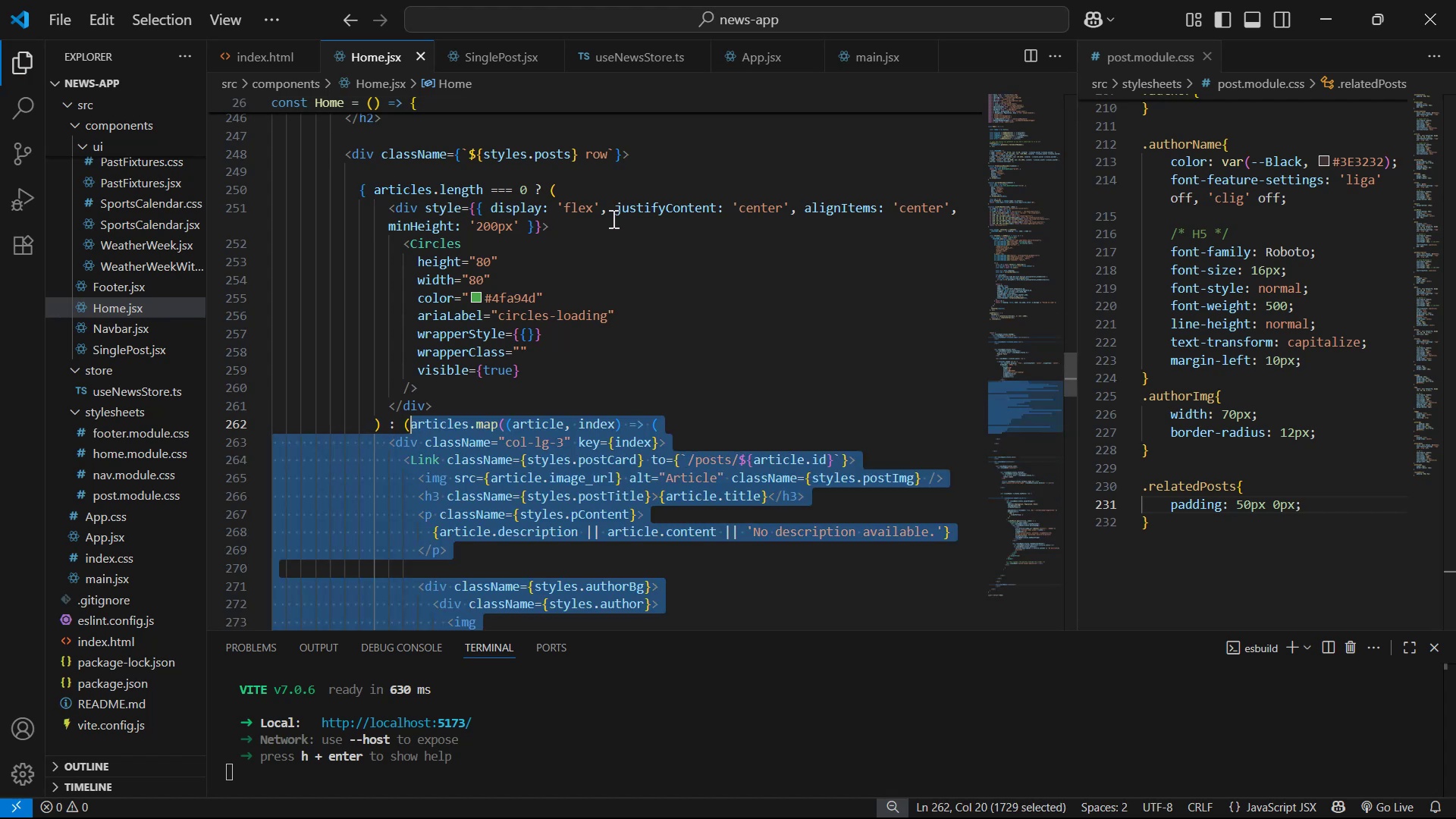 
key(Control+C)
 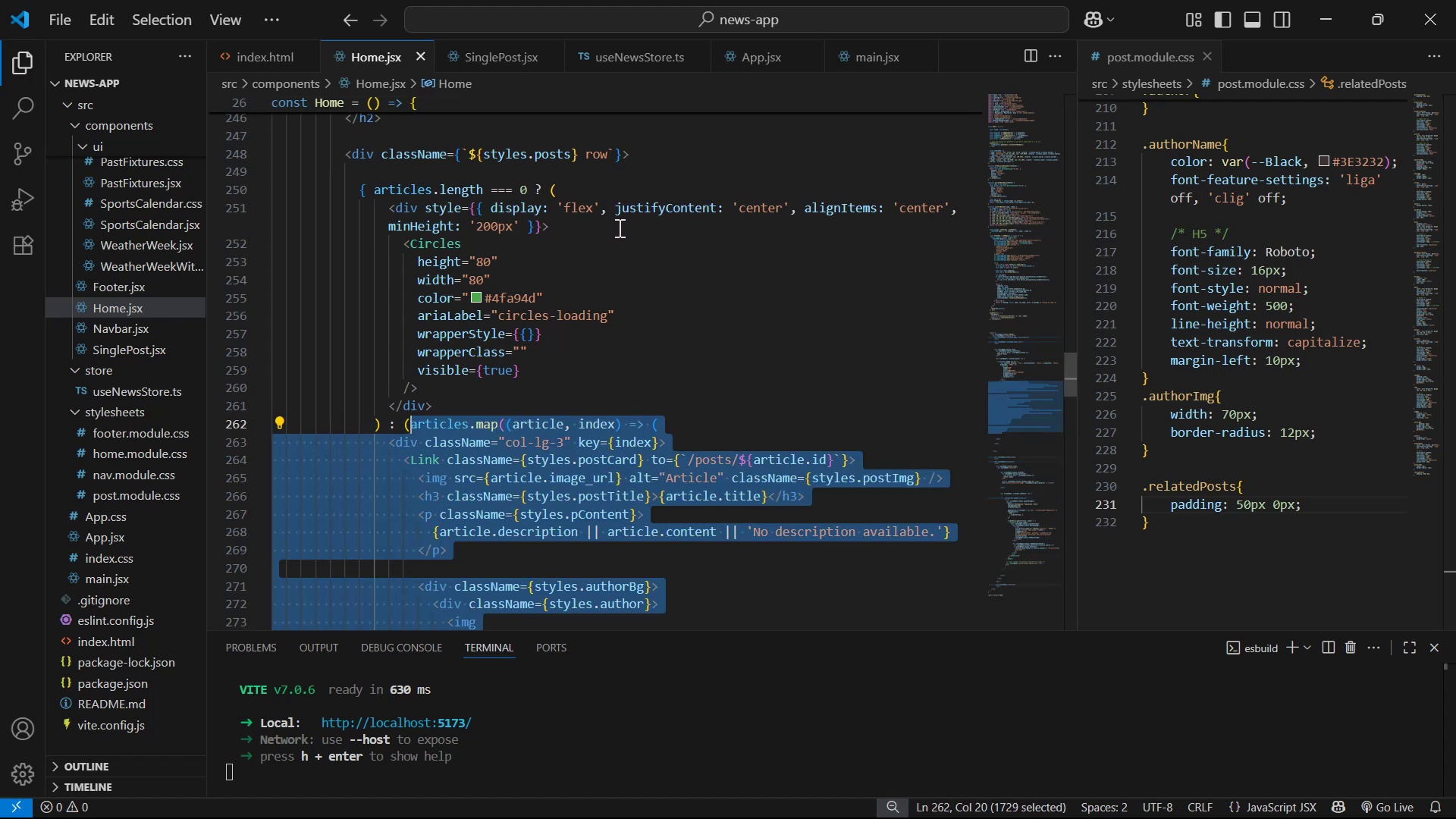 
key(Control+C)
 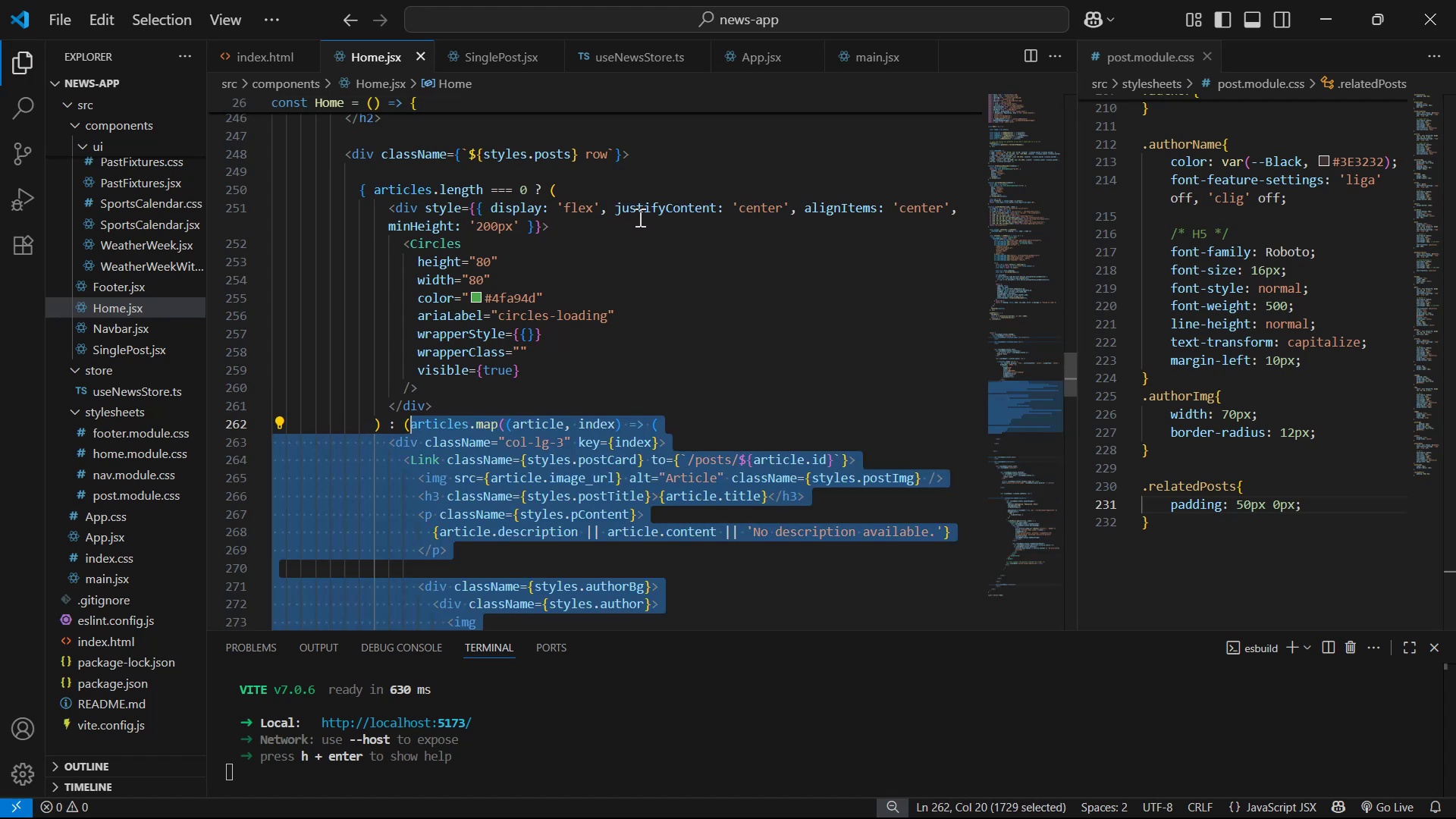 
key(Control+C)
 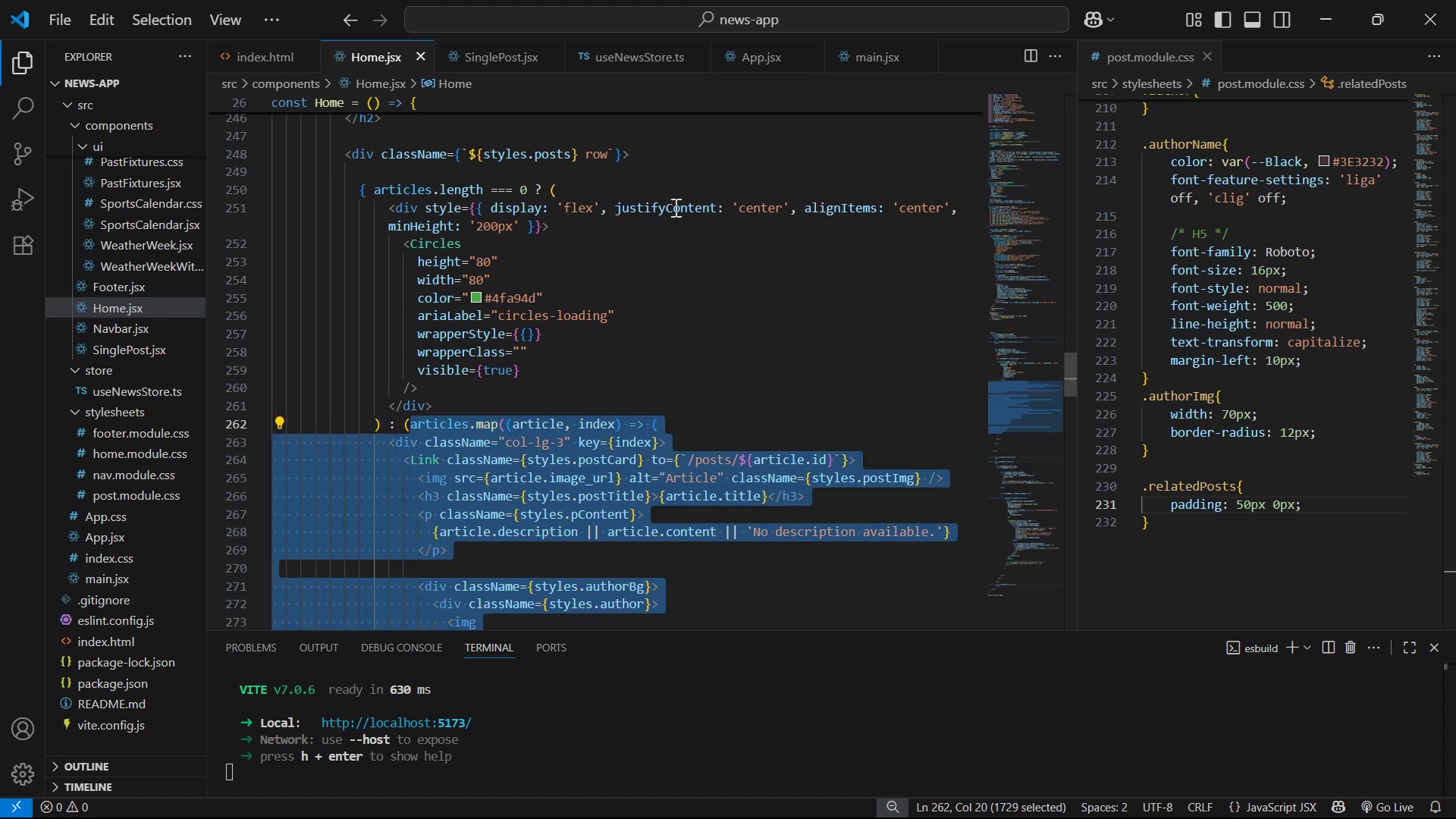 
key(Control+C)
 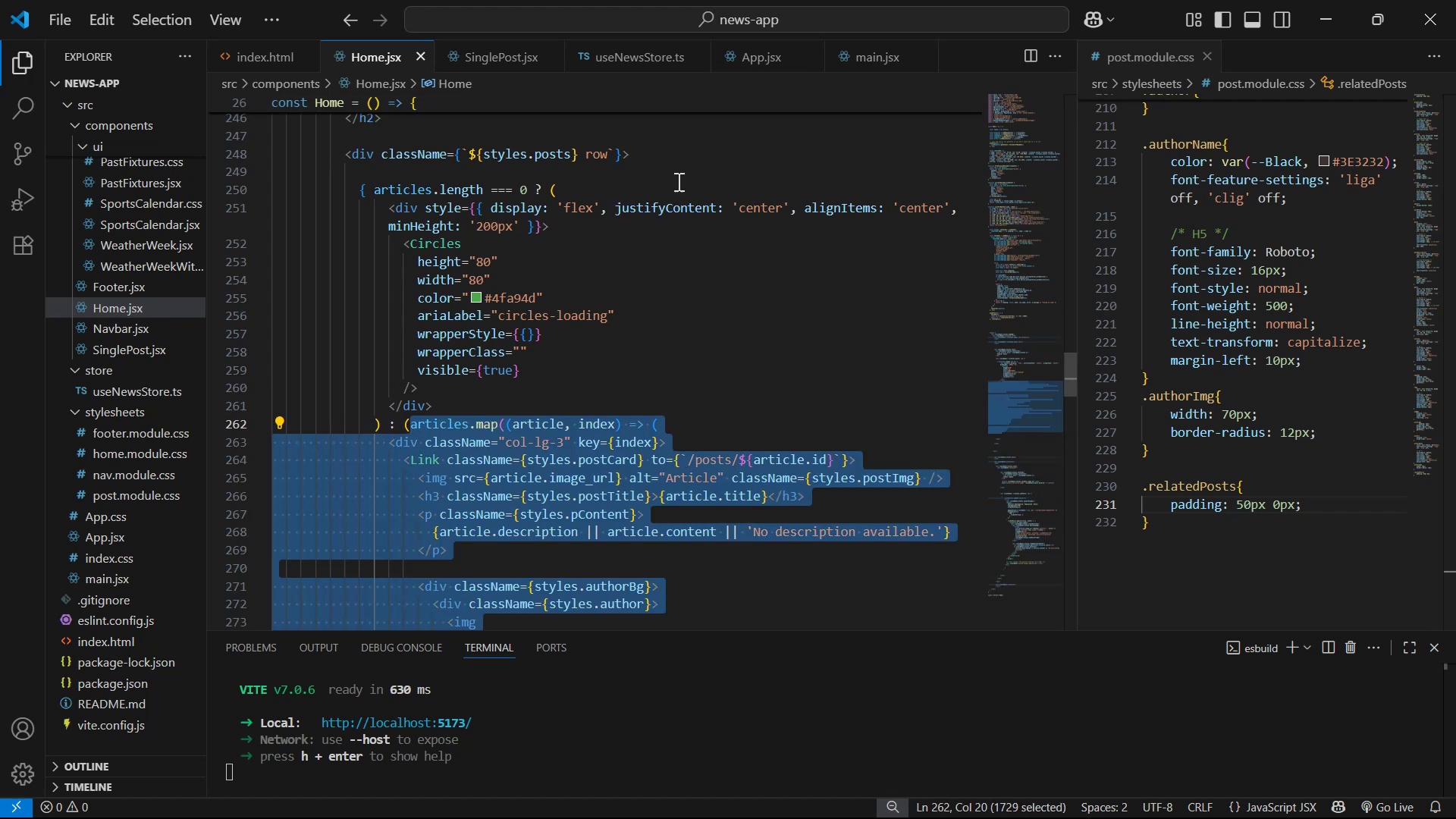 
key(Control+C)
 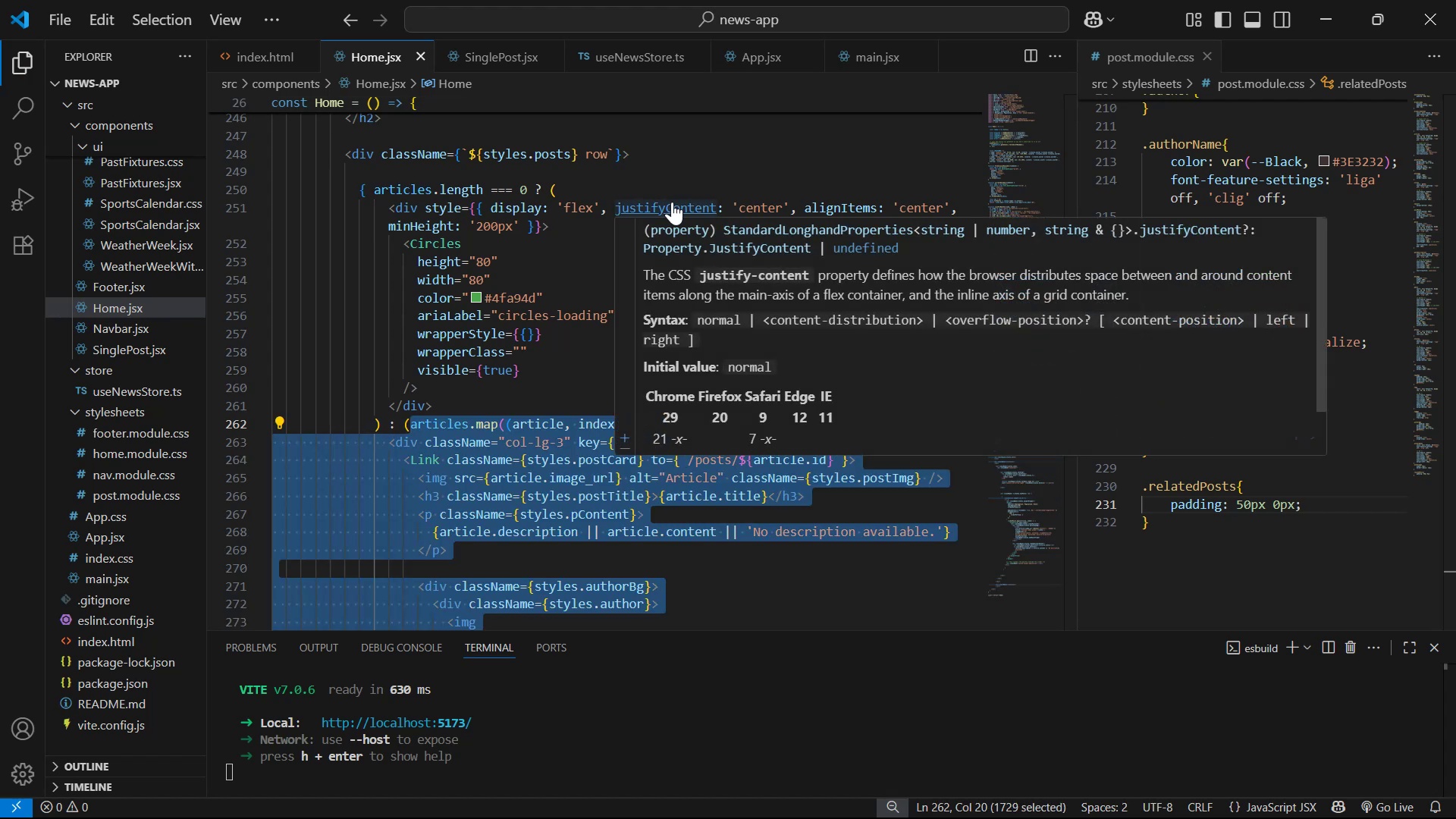 
key(Control+S)
 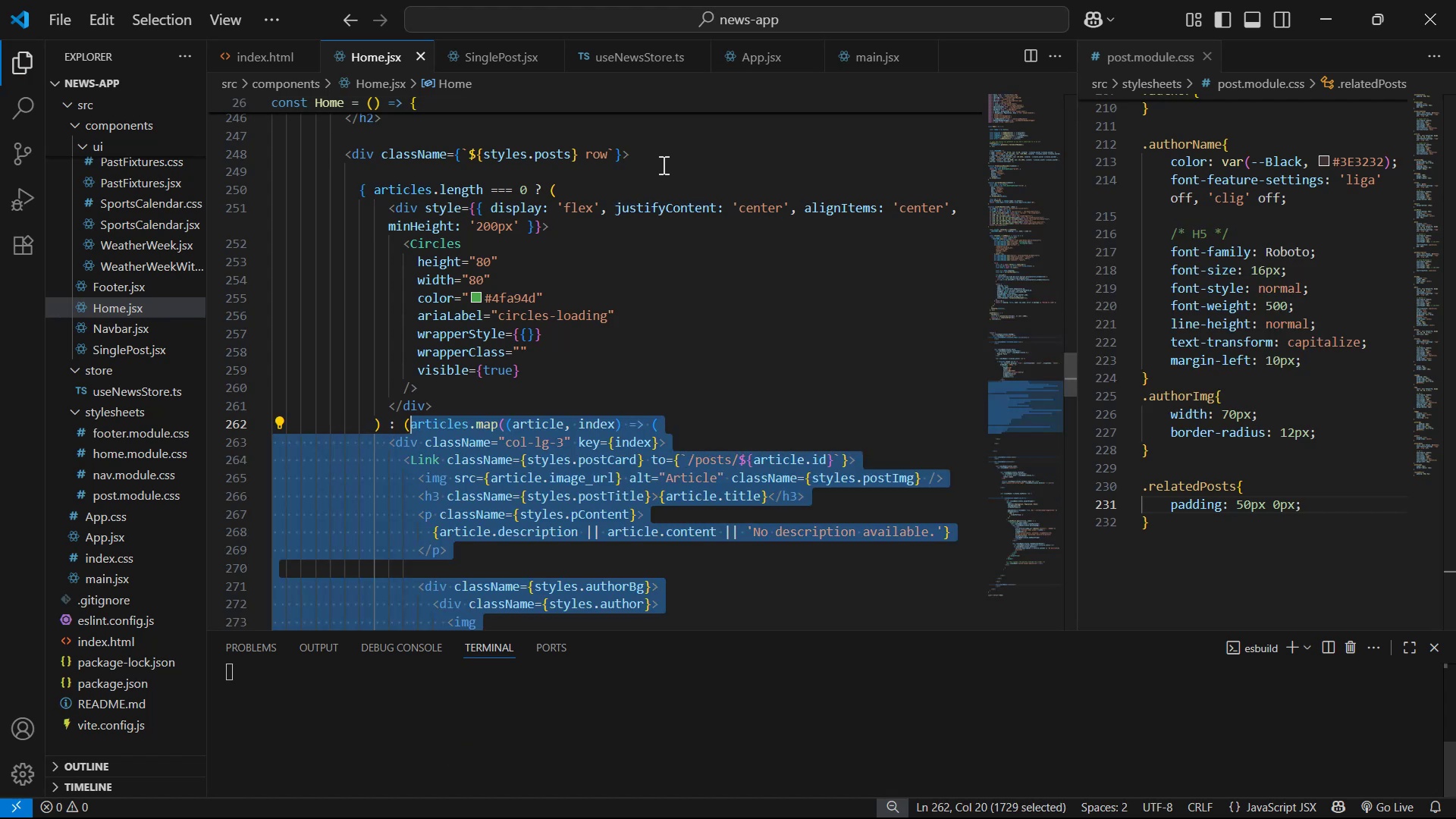 
key(Control+S)
 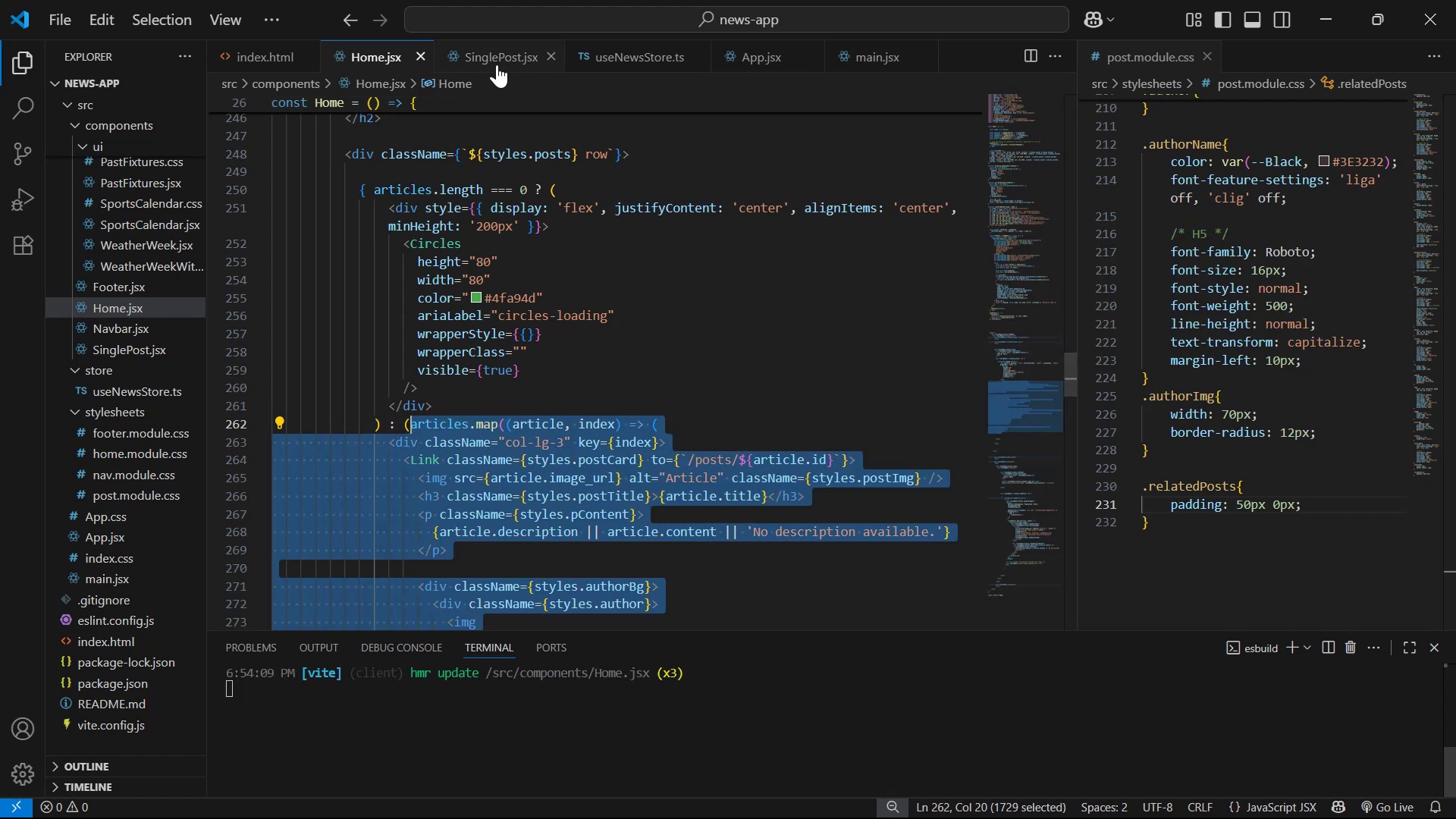 
left_click([500, 58])
 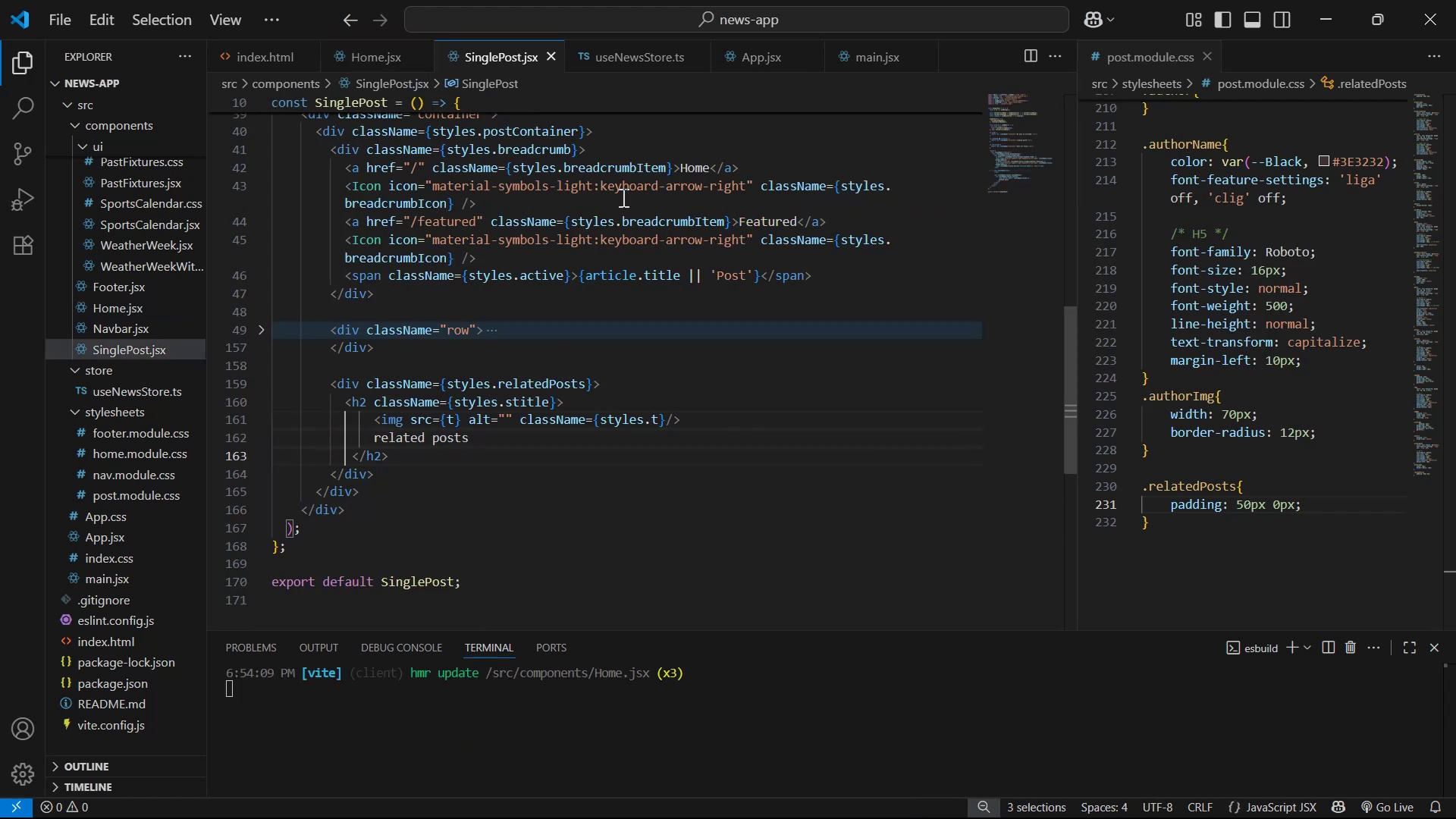 
scroll: coordinate [747, 278], scroll_direction: down, amount: 1.0
 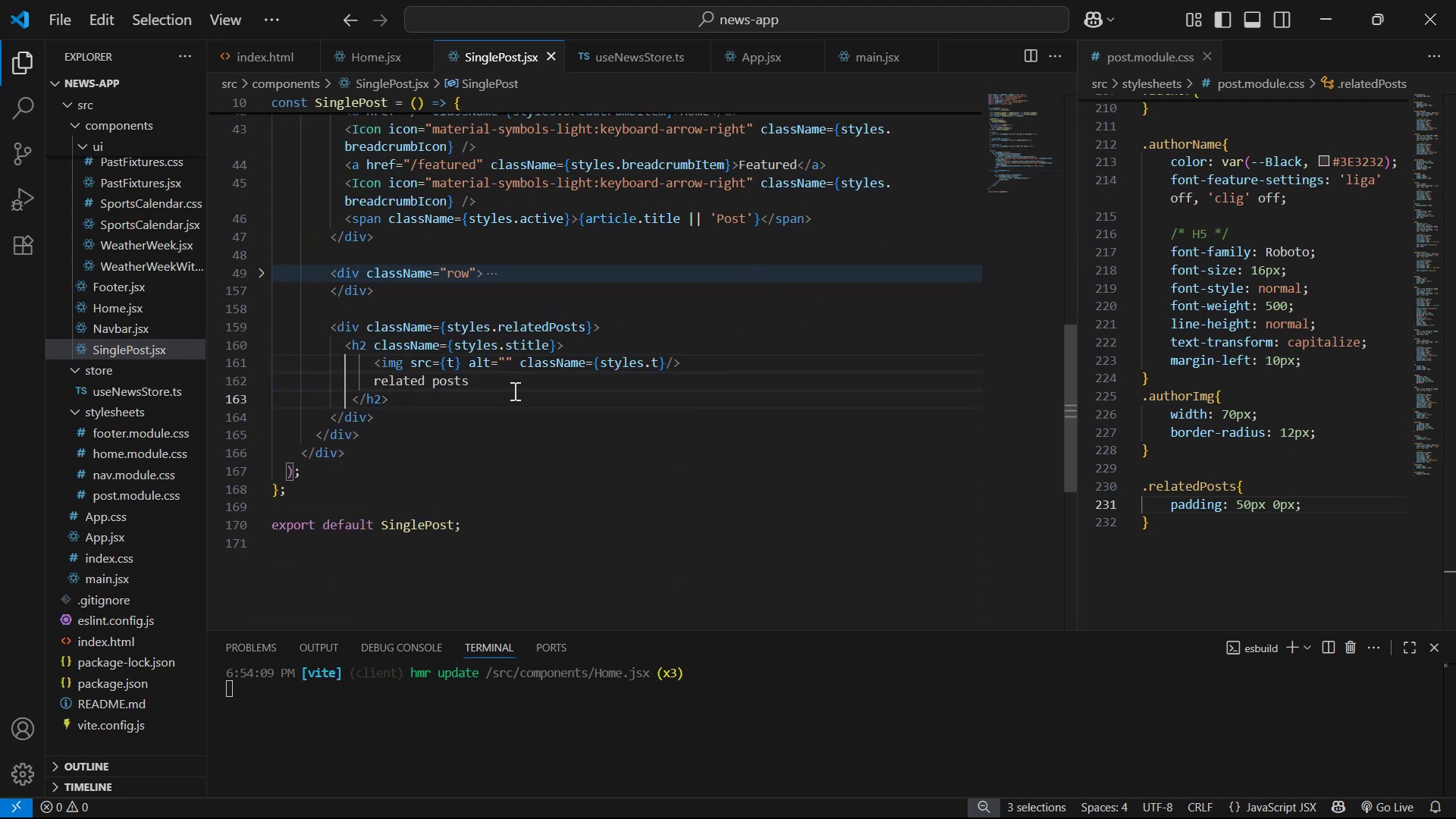 
left_click([461, 398])
 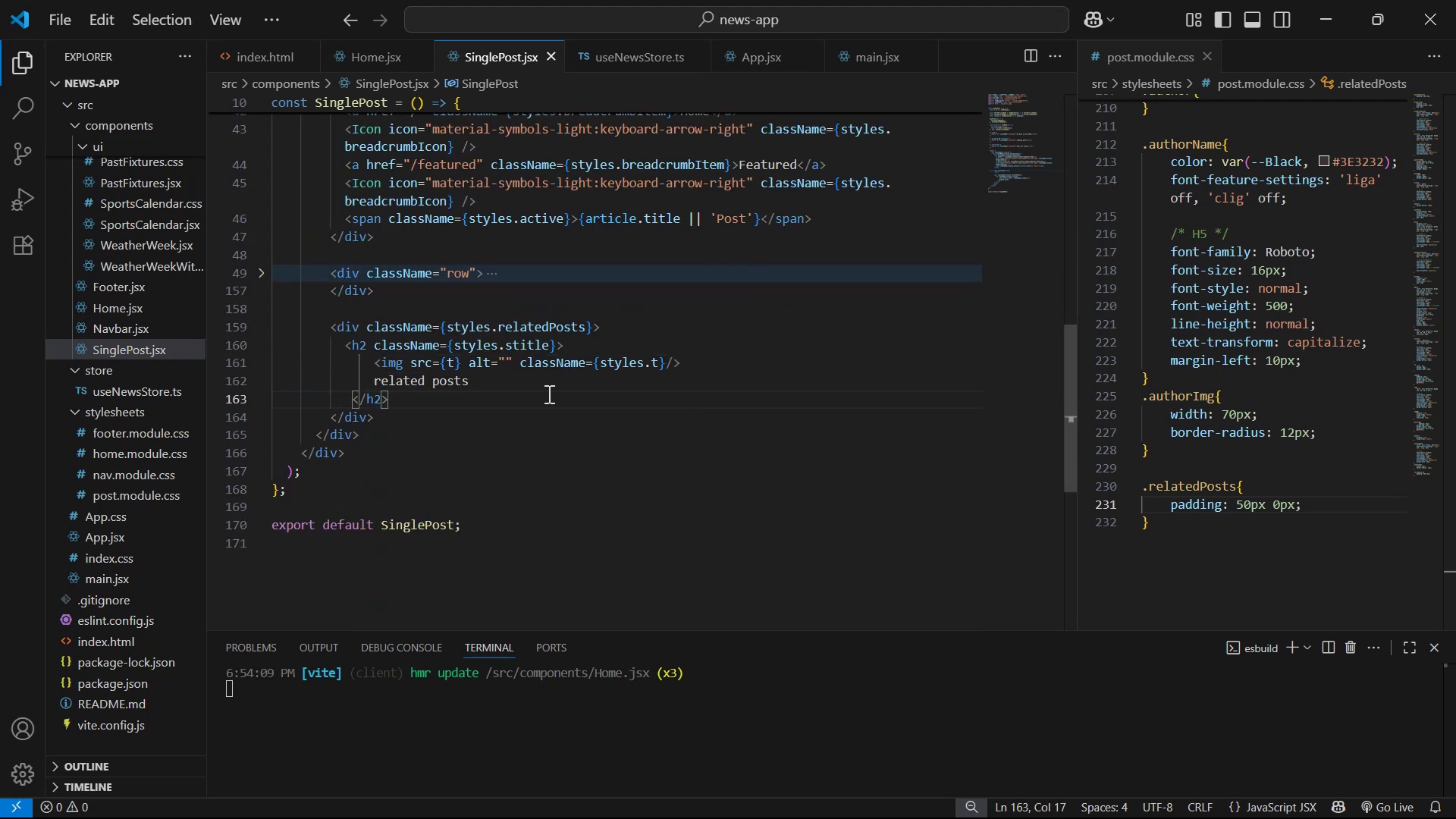 
key(Enter)
 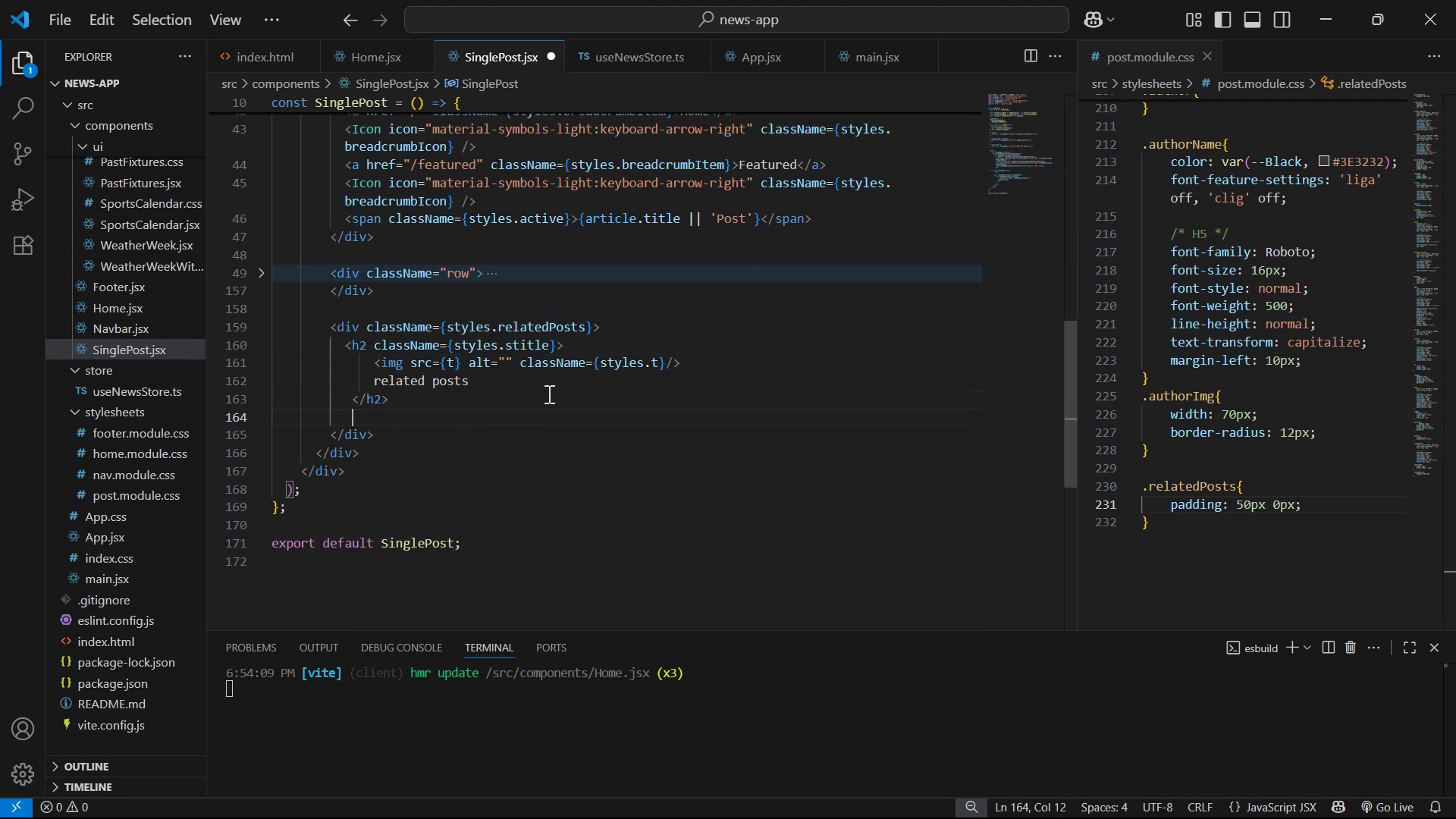 
key(Enter)
 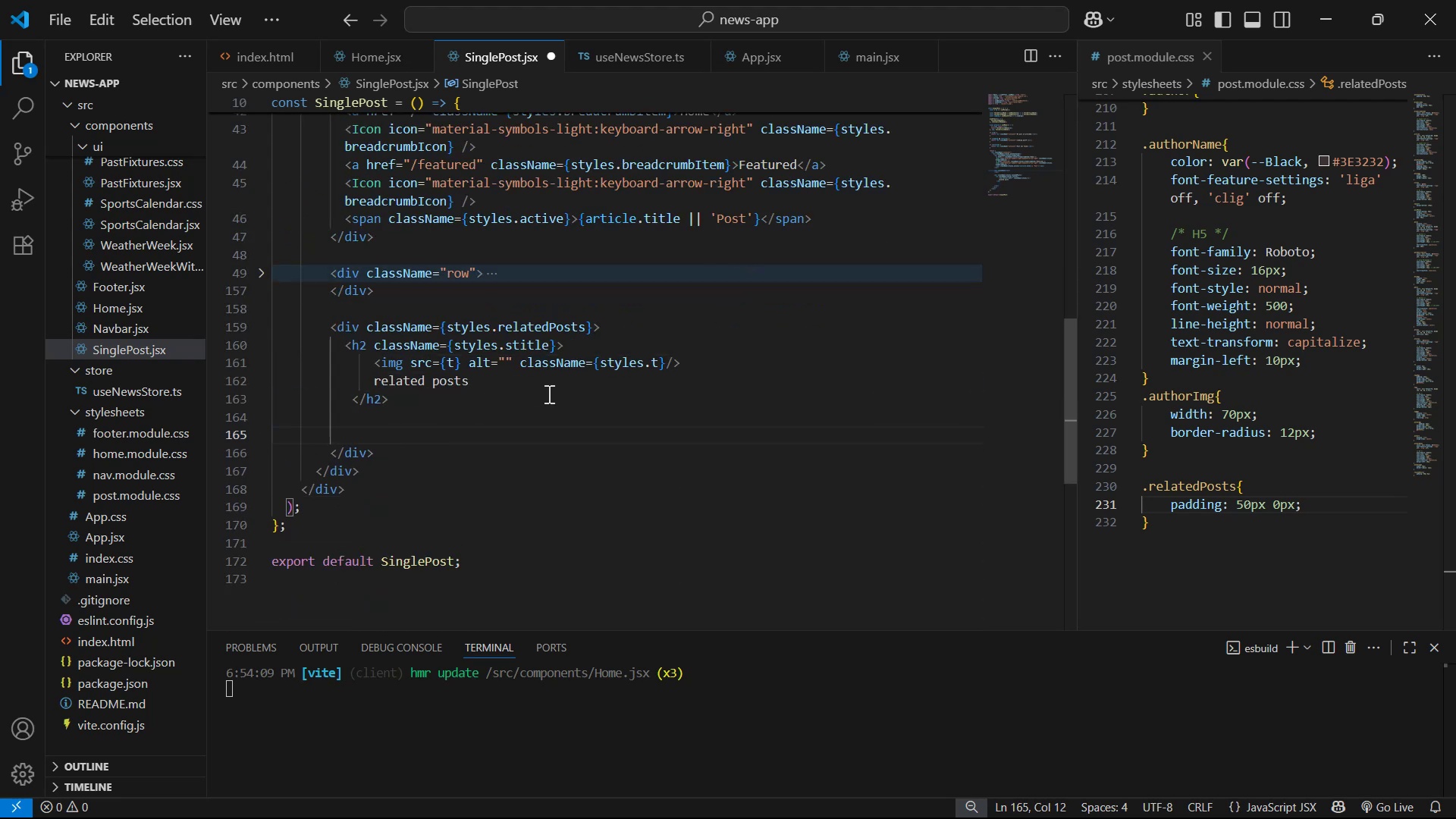 
hold_key(key=ControlLeft, duration=1.52)
 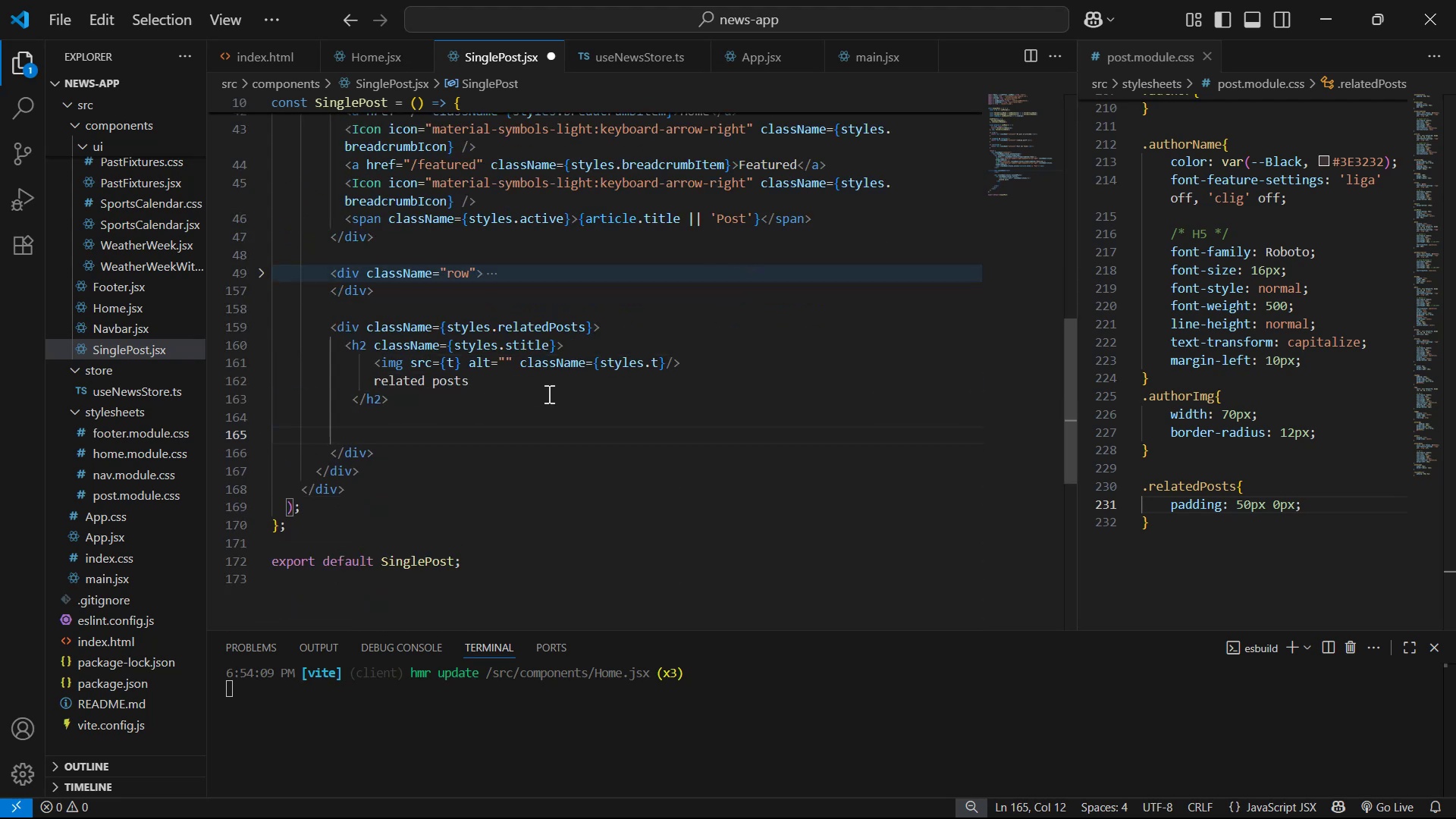 
hold_key(key=ControlLeft, duration=1.51)
 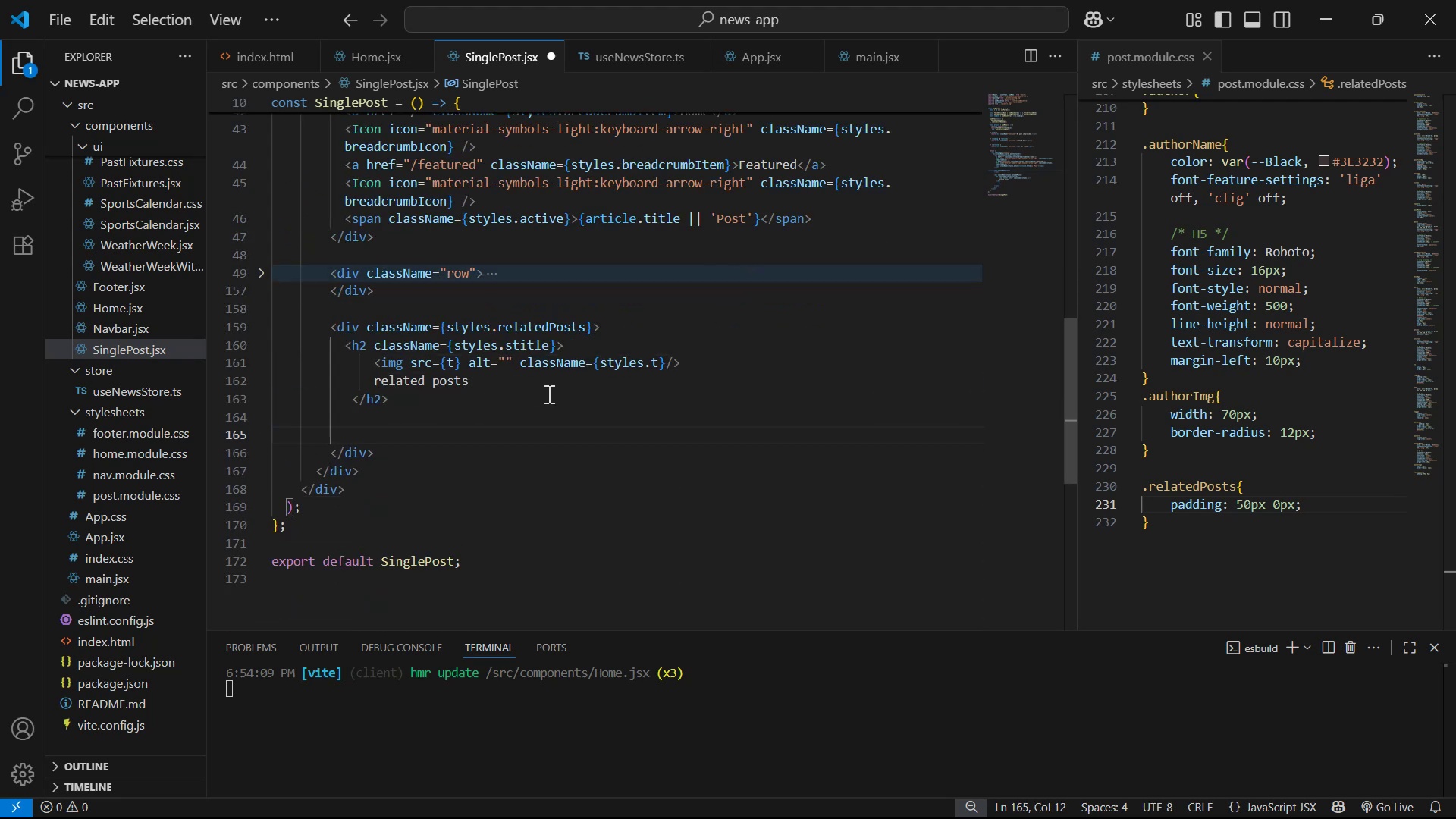 
key(Control+ControlLeft)
 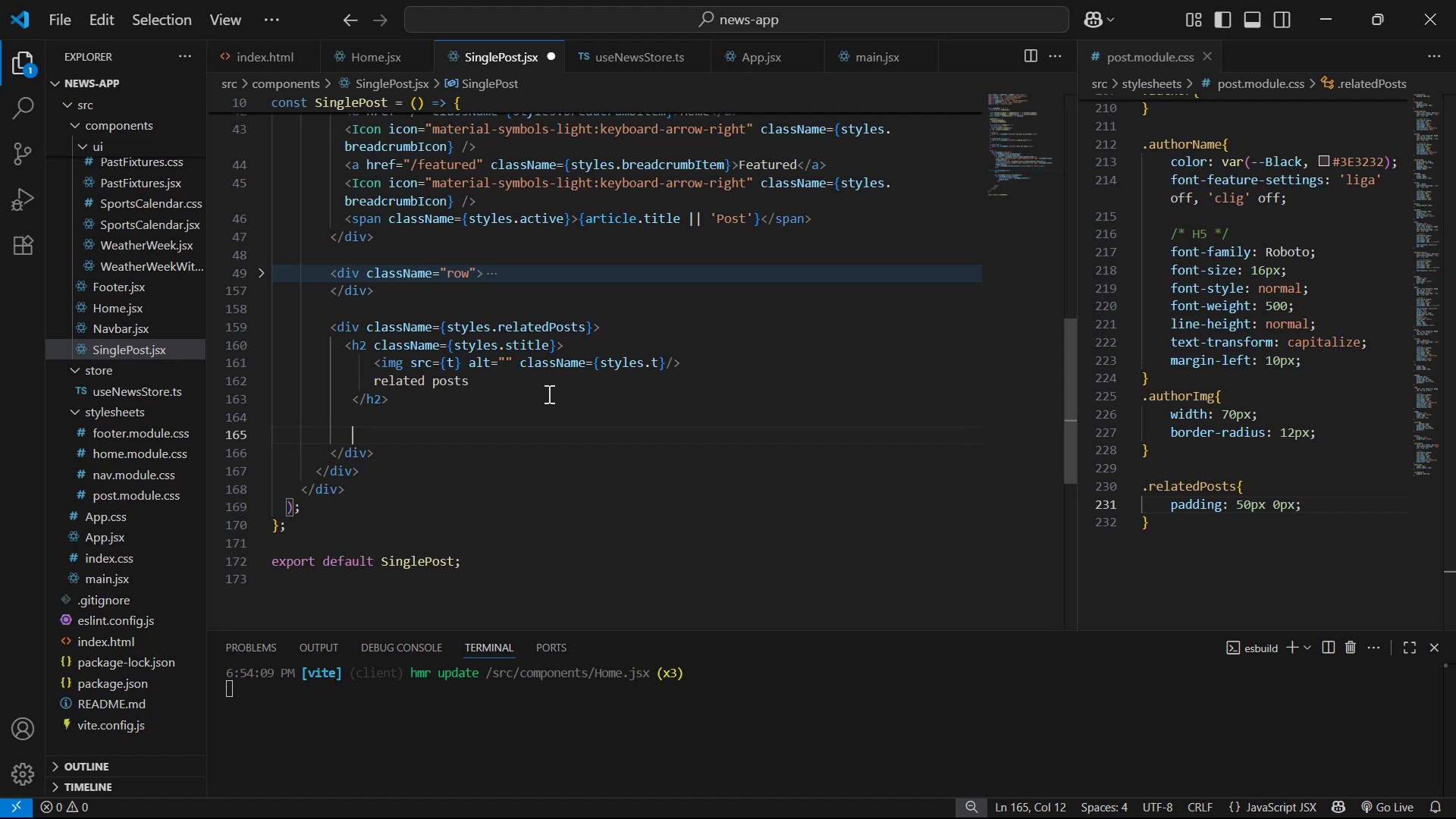 
key(Control+V)
 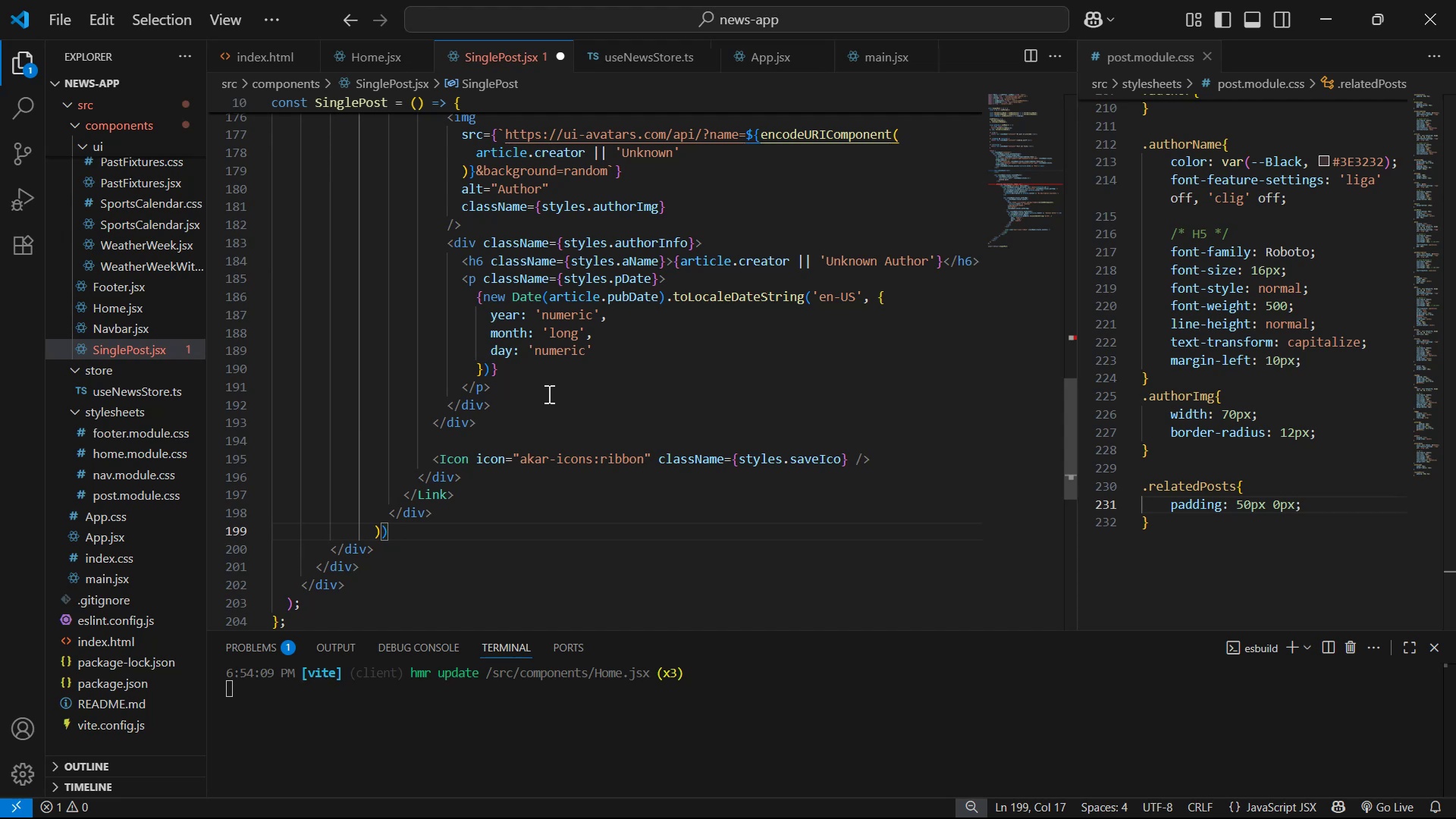 
wait(14.21)
 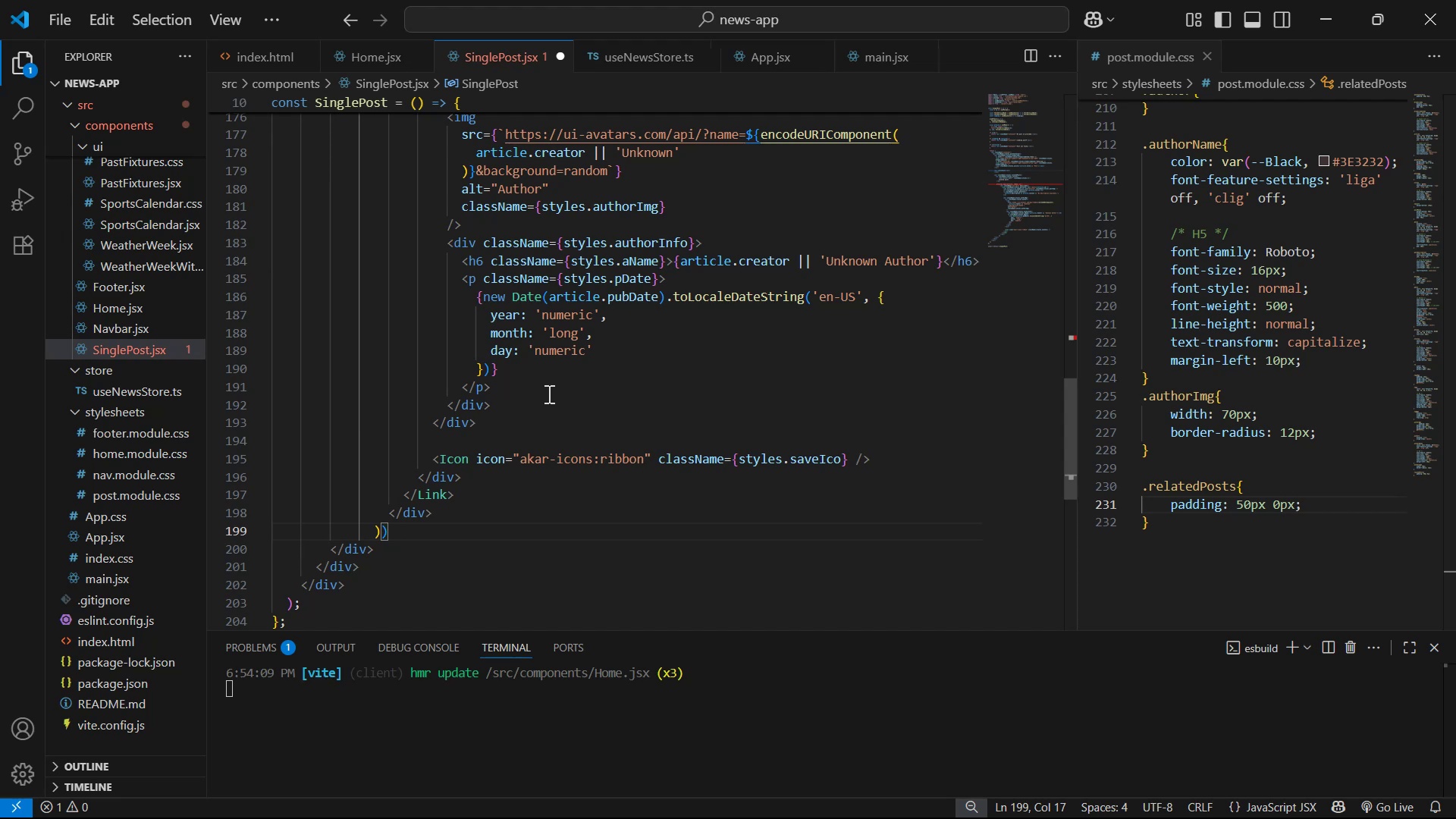 
scroll: coordinate [686, 416], scroll_direction: up, amount: 5.0
 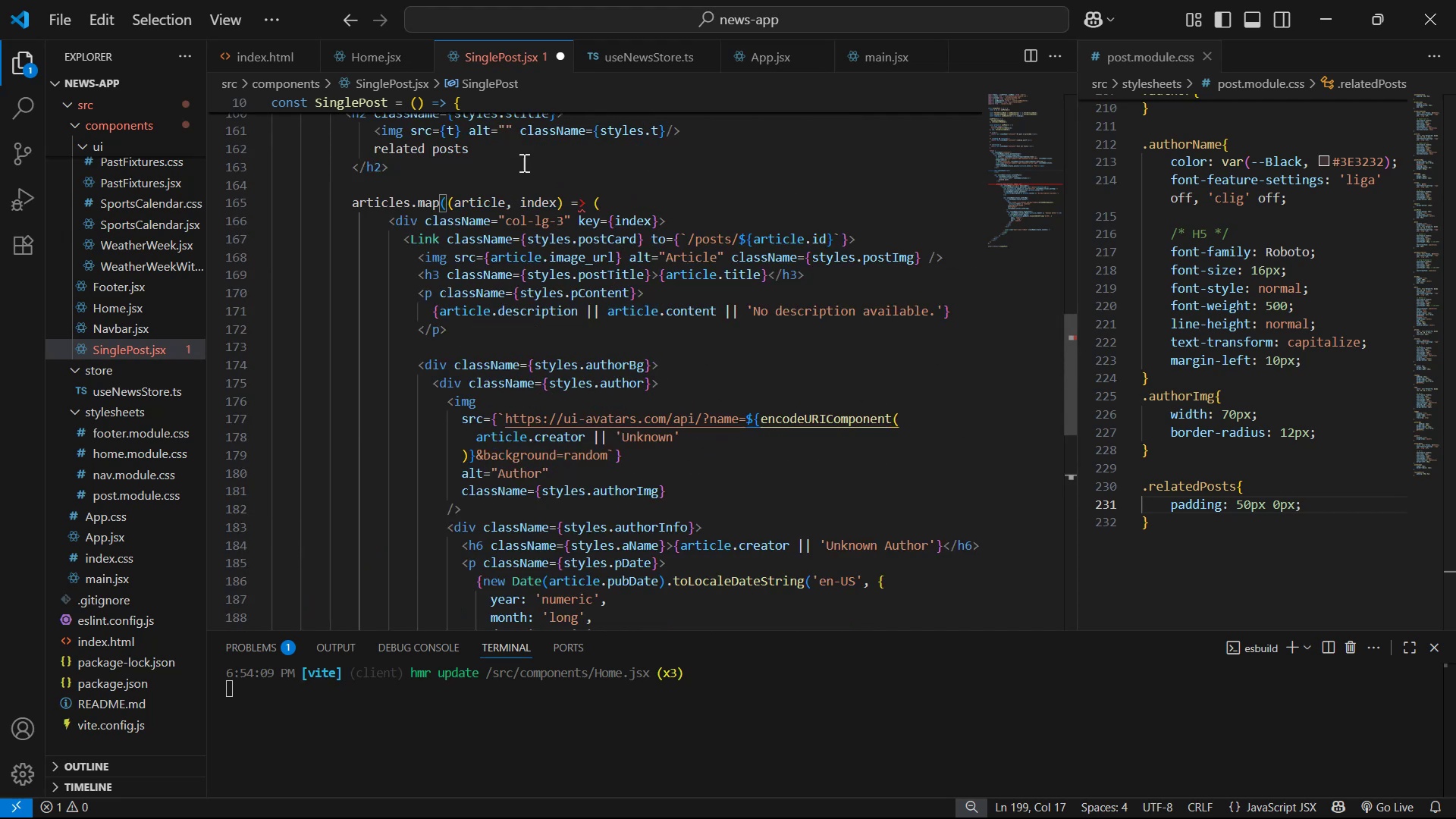 
left_click([349, 203])
 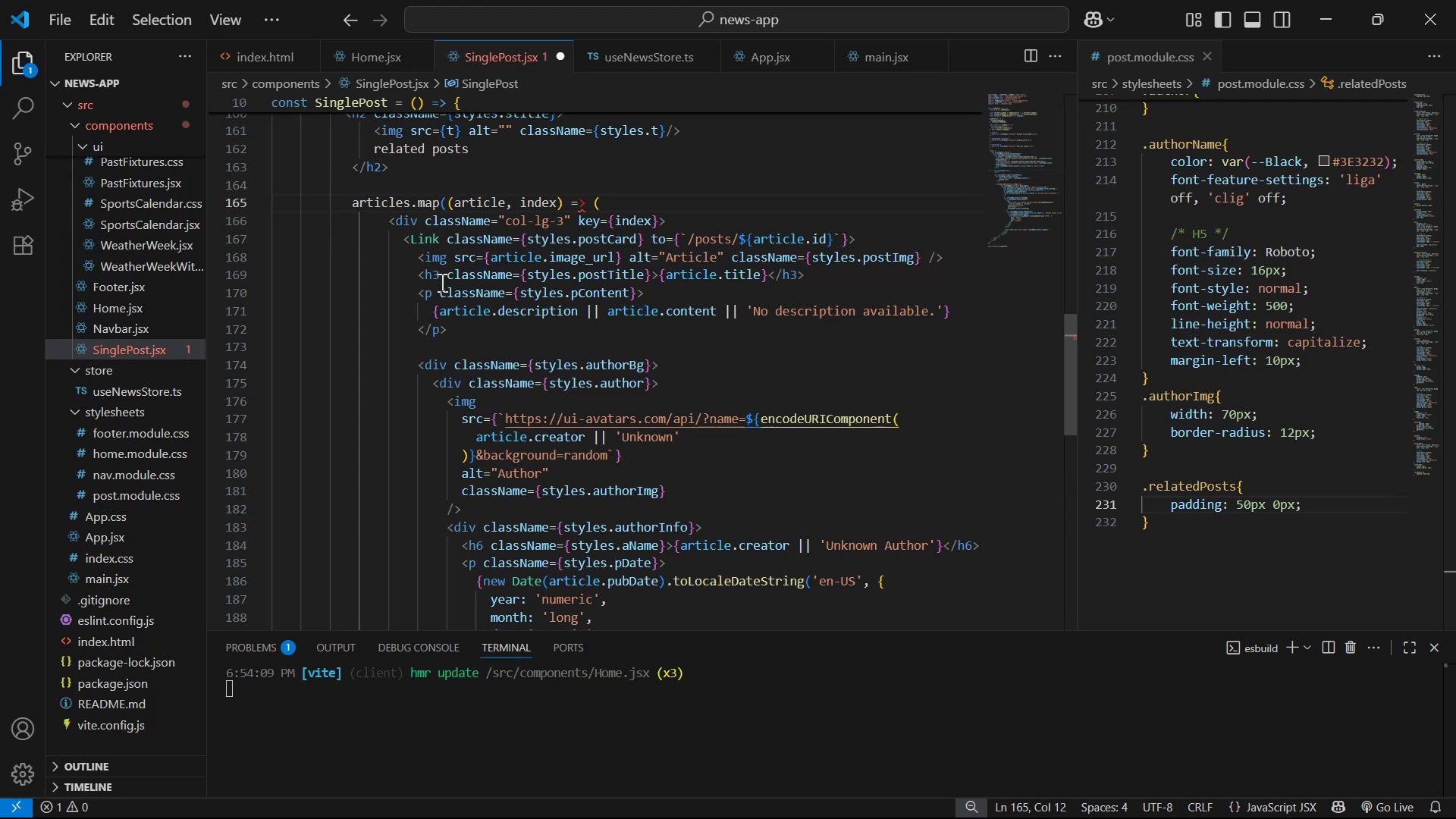 
key(Shift+ShiftLeft)
 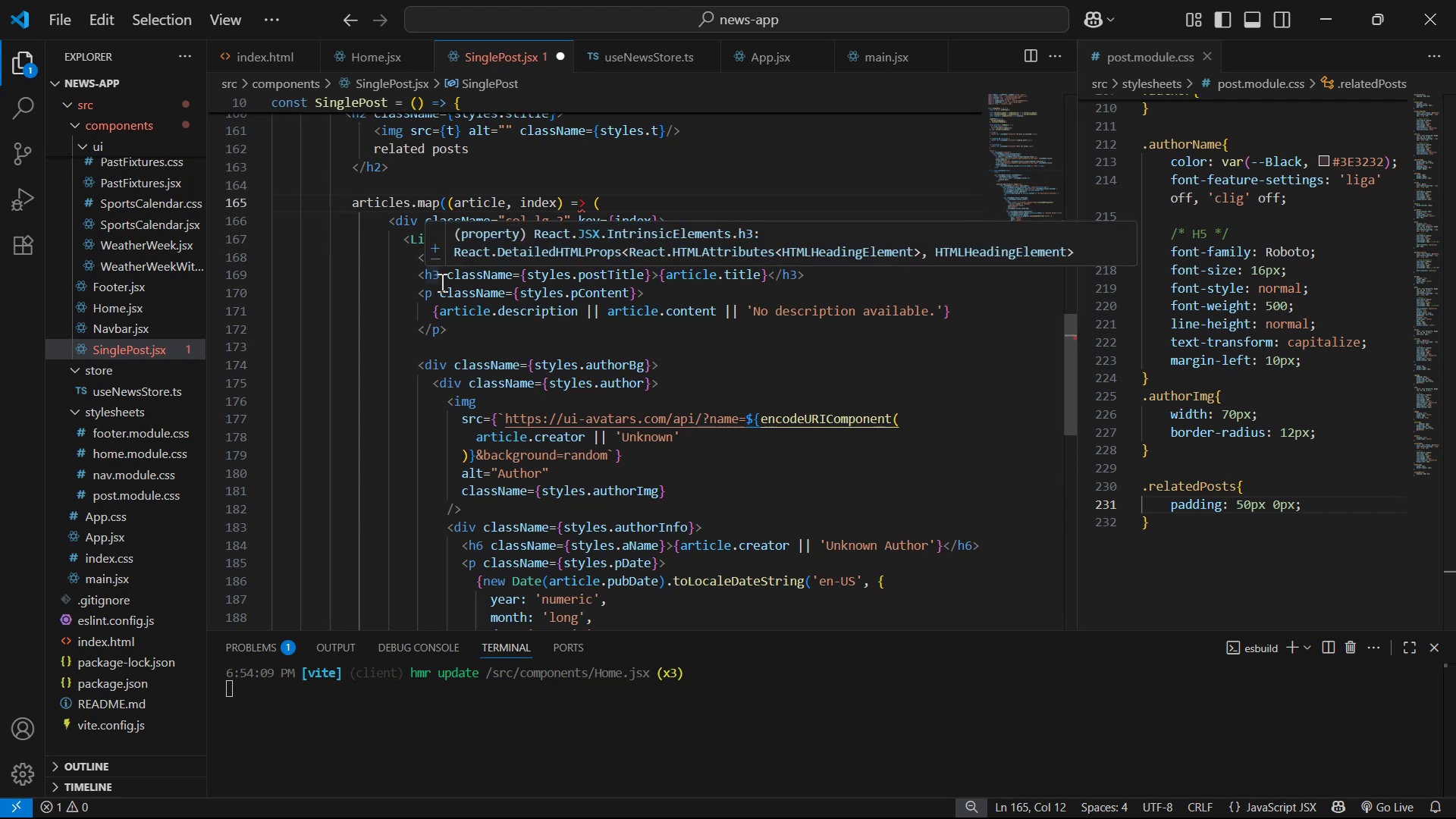 
key(Shift+BracketLeft)
 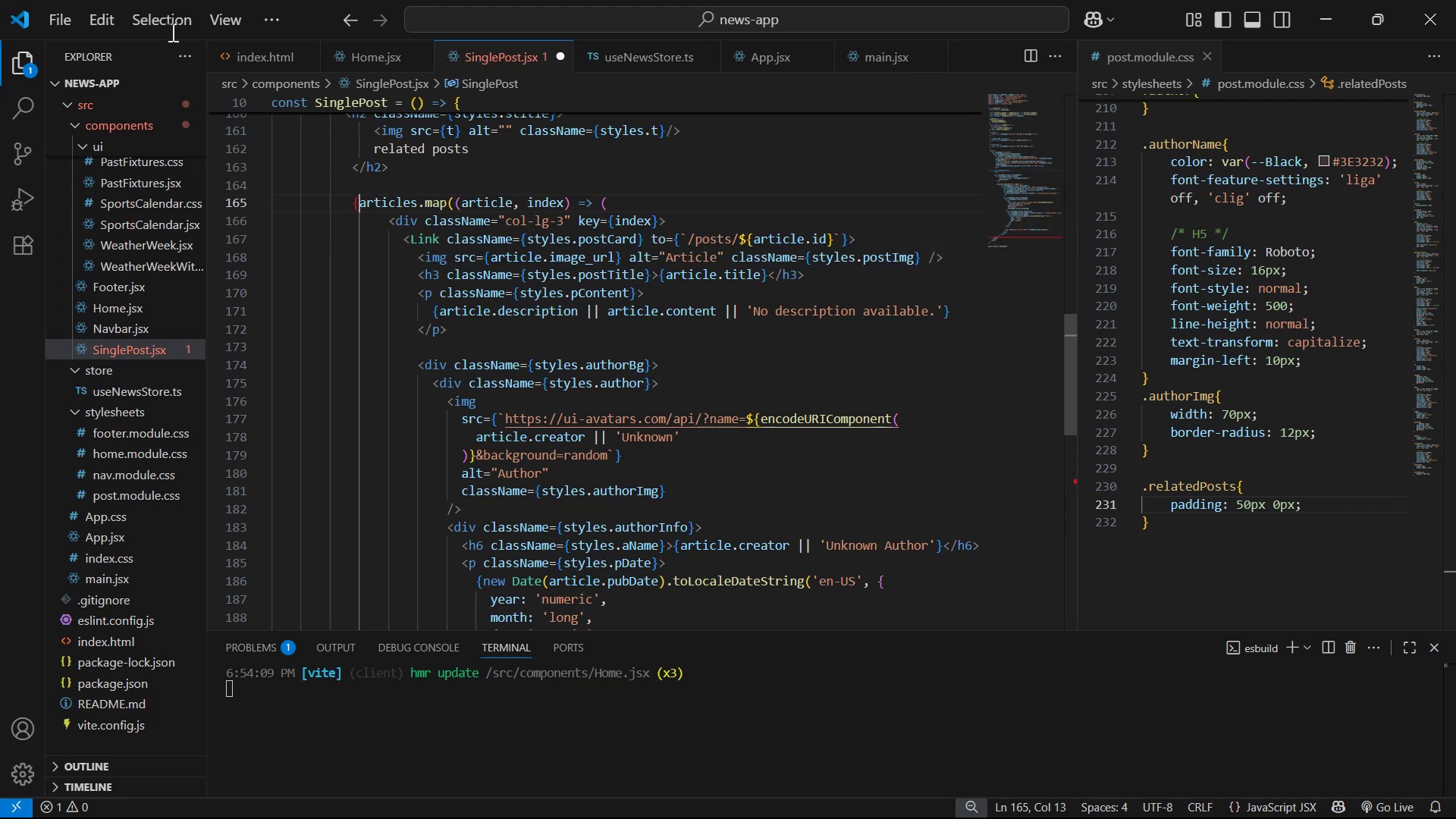 
scroll: coordinate [549, 388], scroll_direction: down, amount: 7.0
 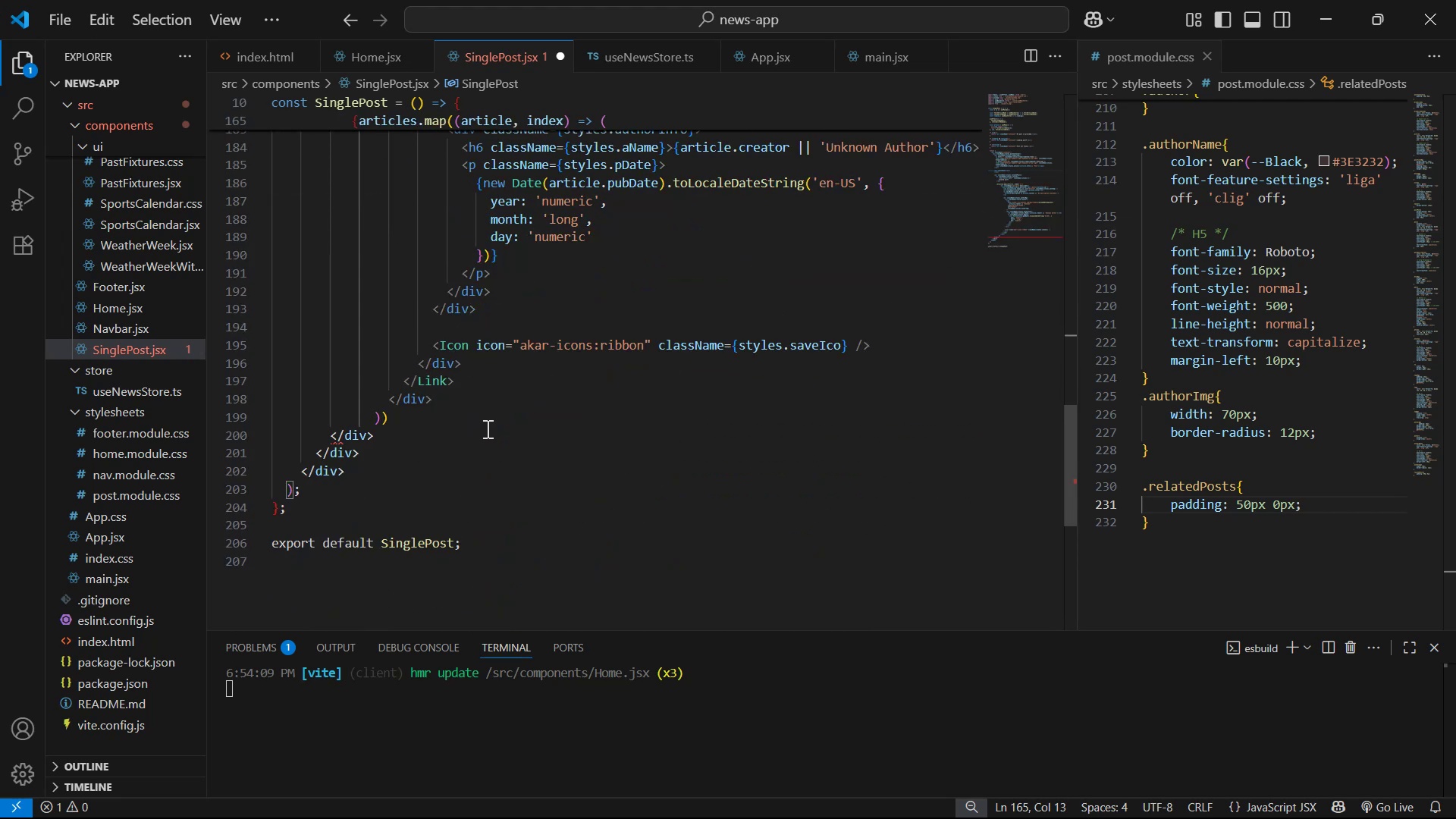 
left_click([494, 413])
 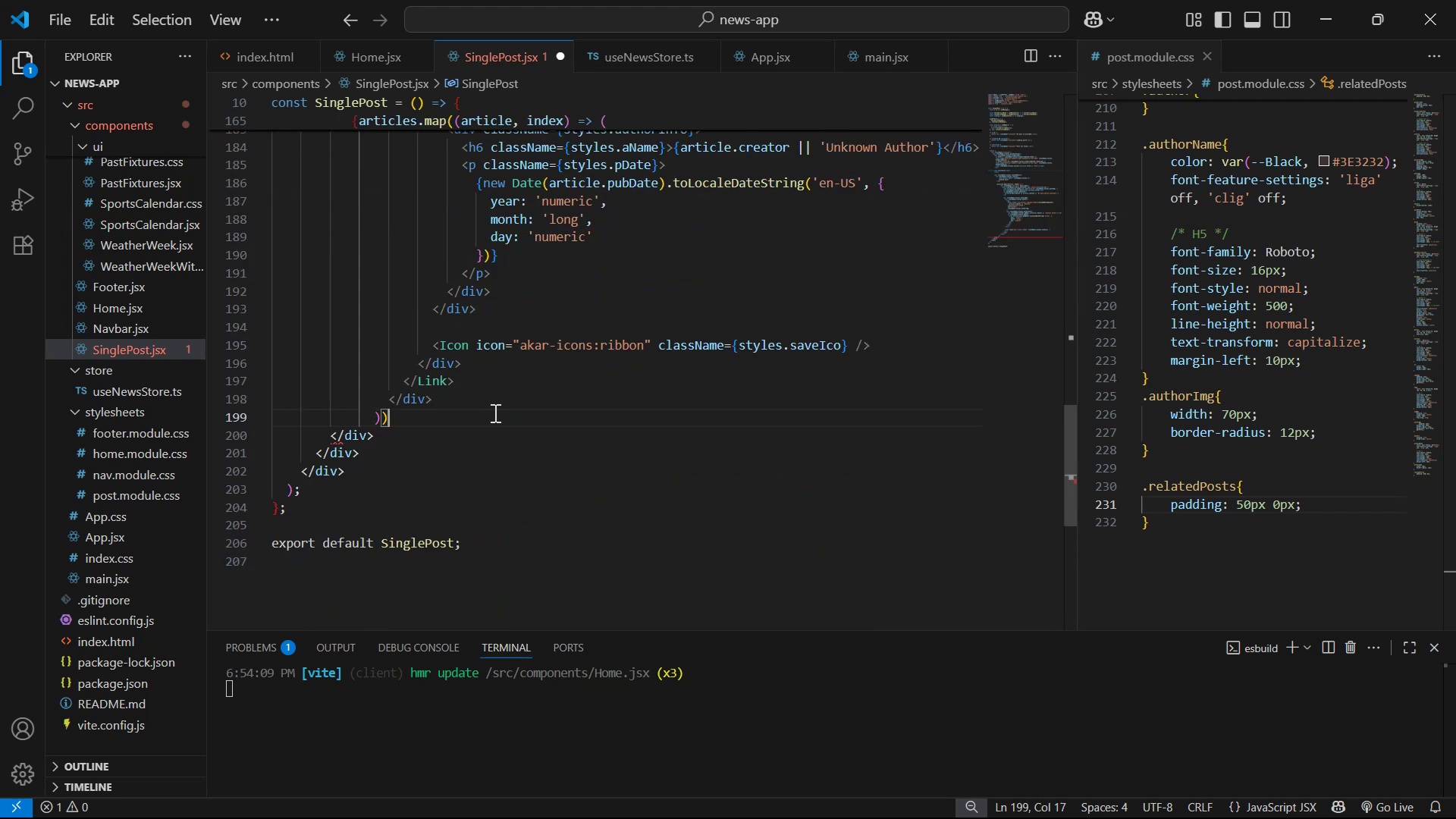 
key(Shift+BracketRight)
 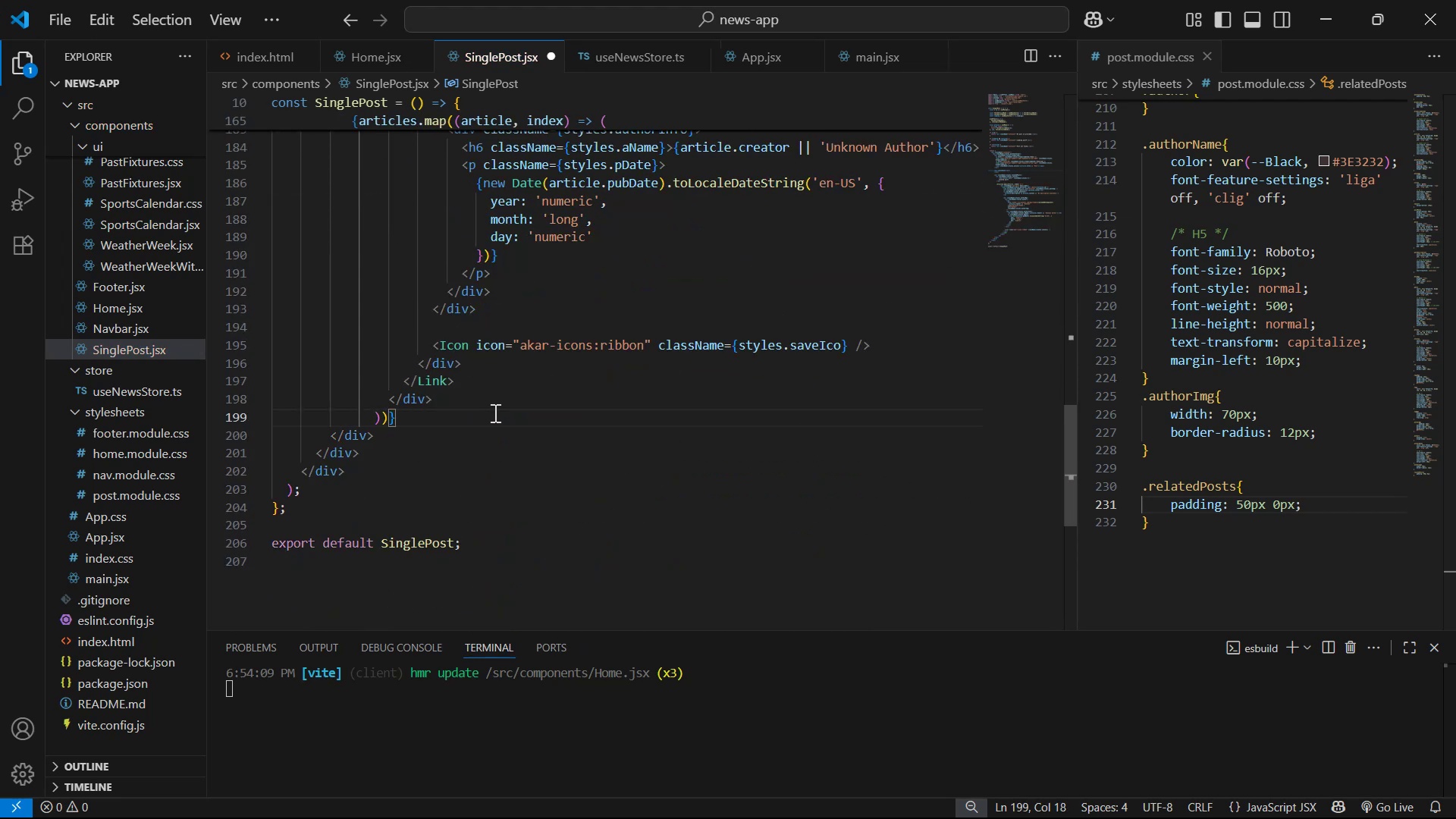 
scroll: coordinate [613, 287], scroll_direction: up, amount: 12.0
 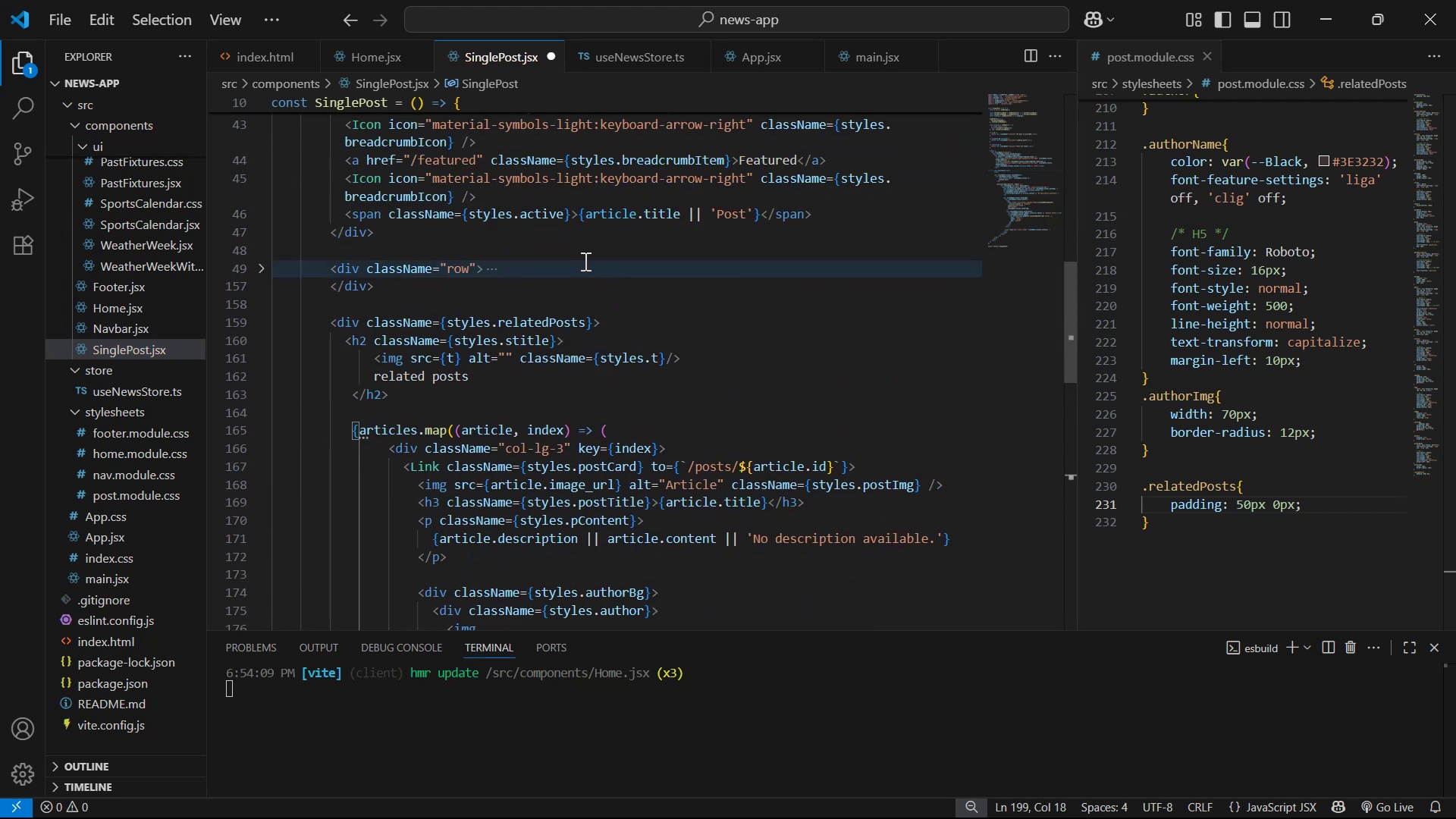 
left_click([358, 51])
 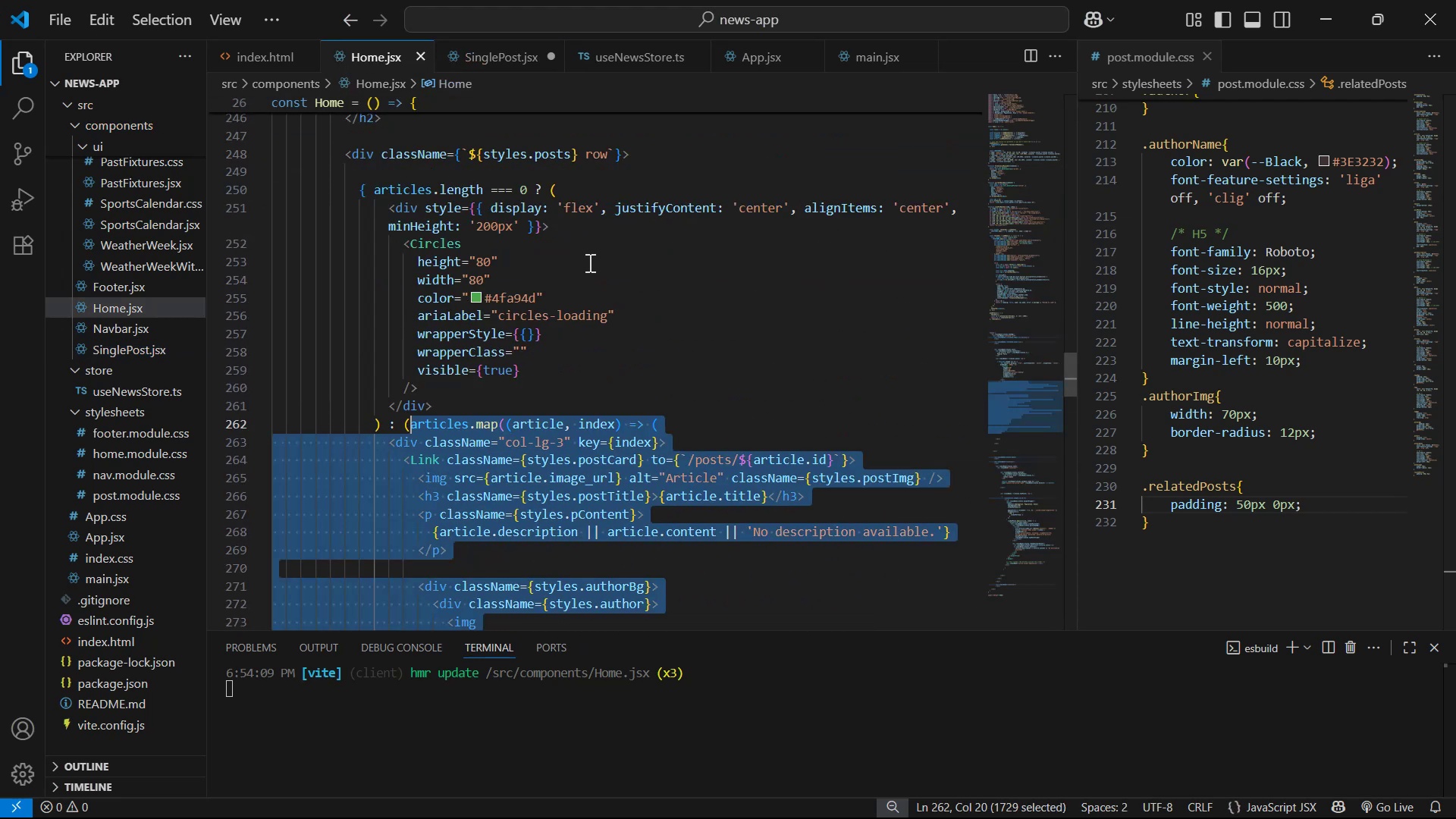 
scroll: coordinate [548, 180], scroll_direction: up, amount: 1.0
 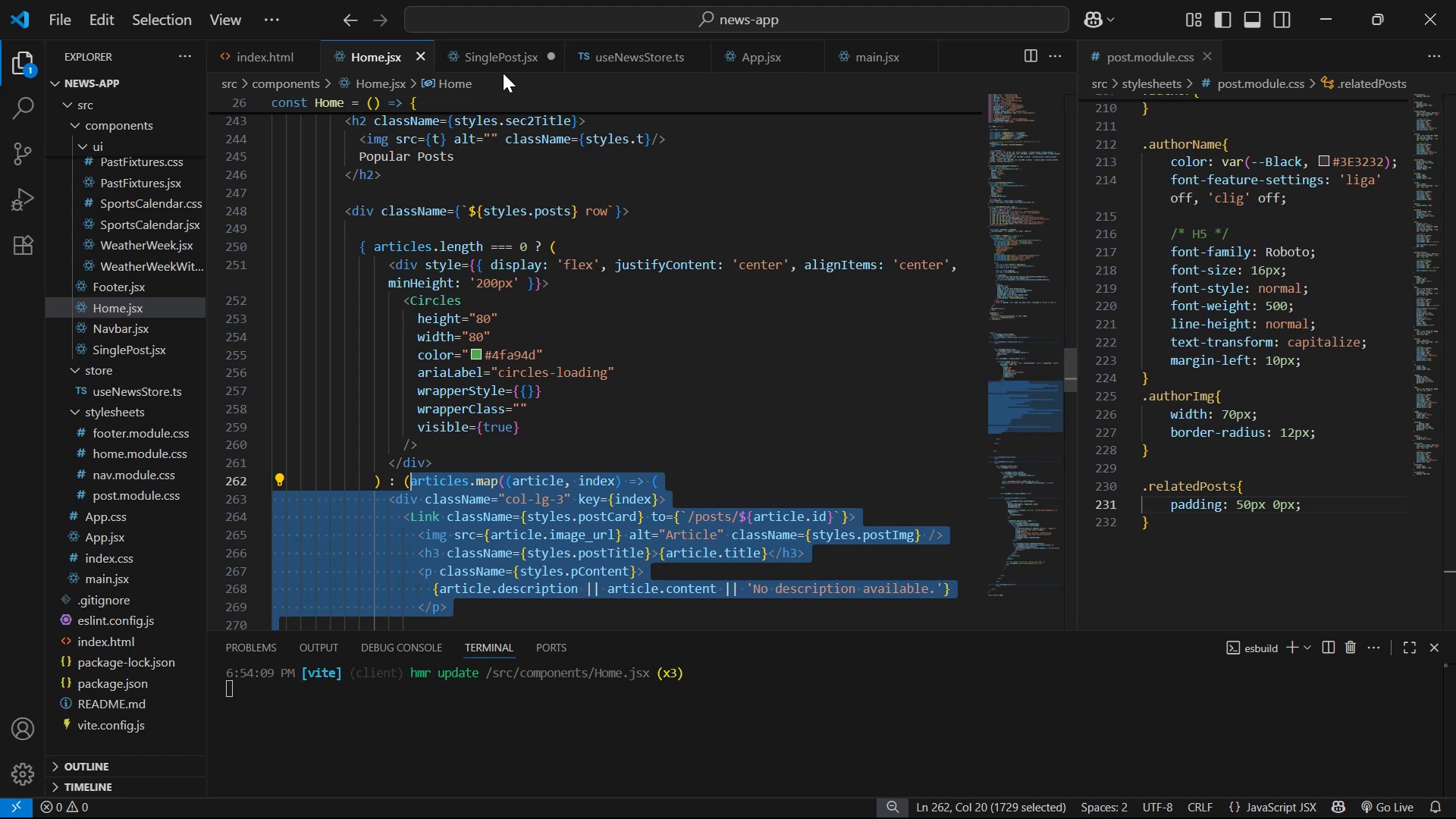 
left_click([497, 59])
 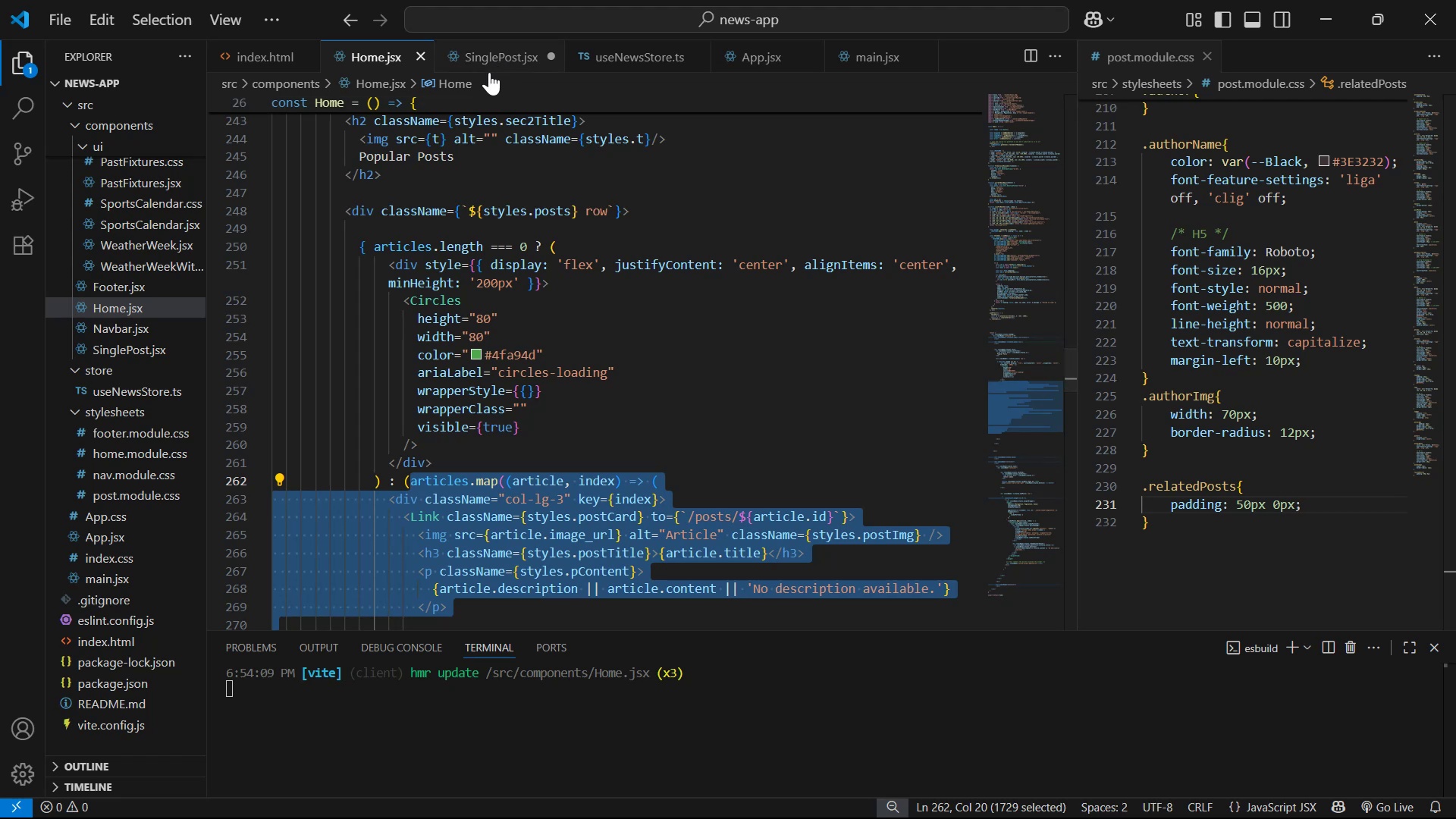 
scroll: coordinate [616, 275], scroll_direction: up, amount: 13.0
 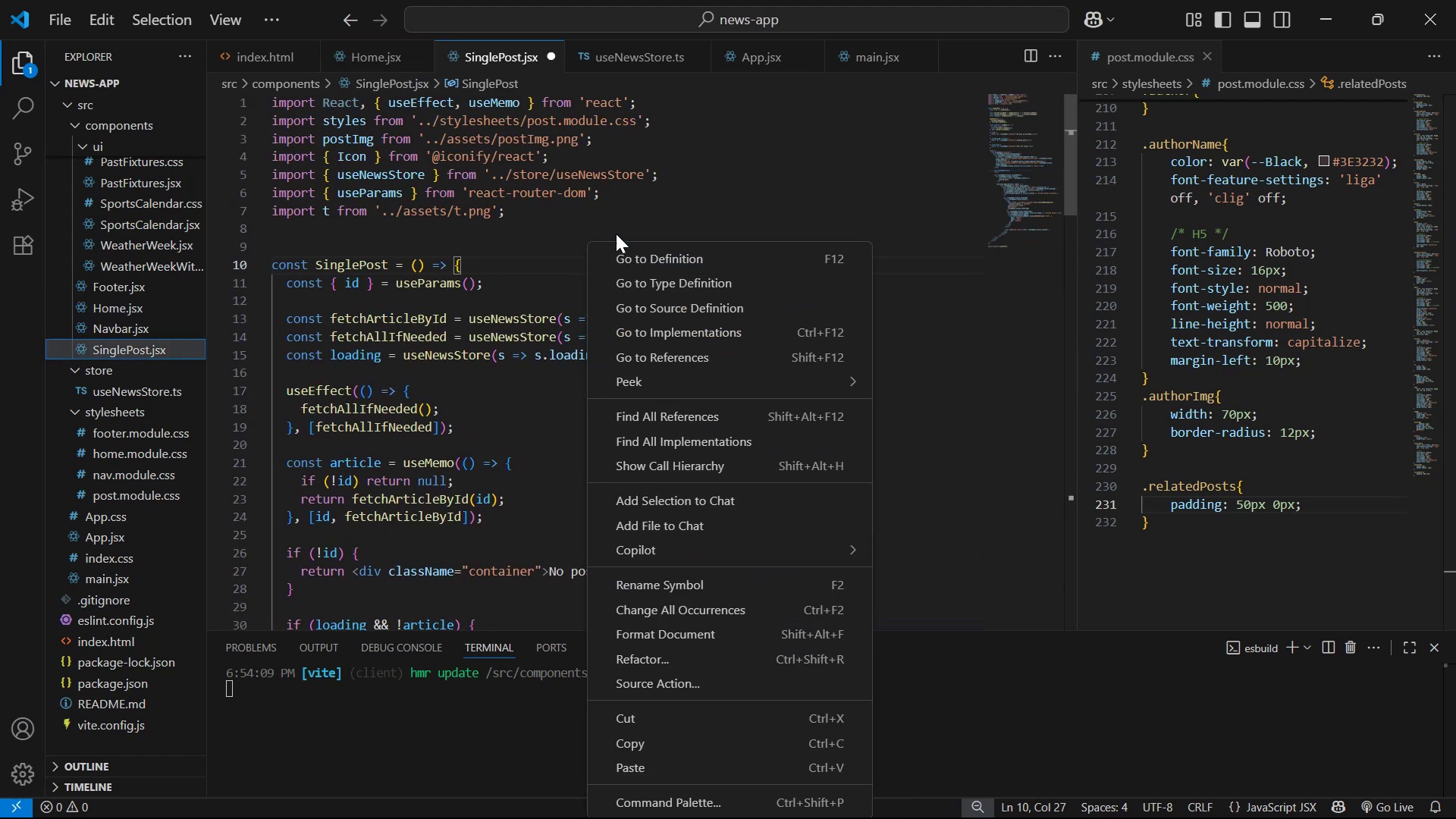 
left_click([985, 343])
 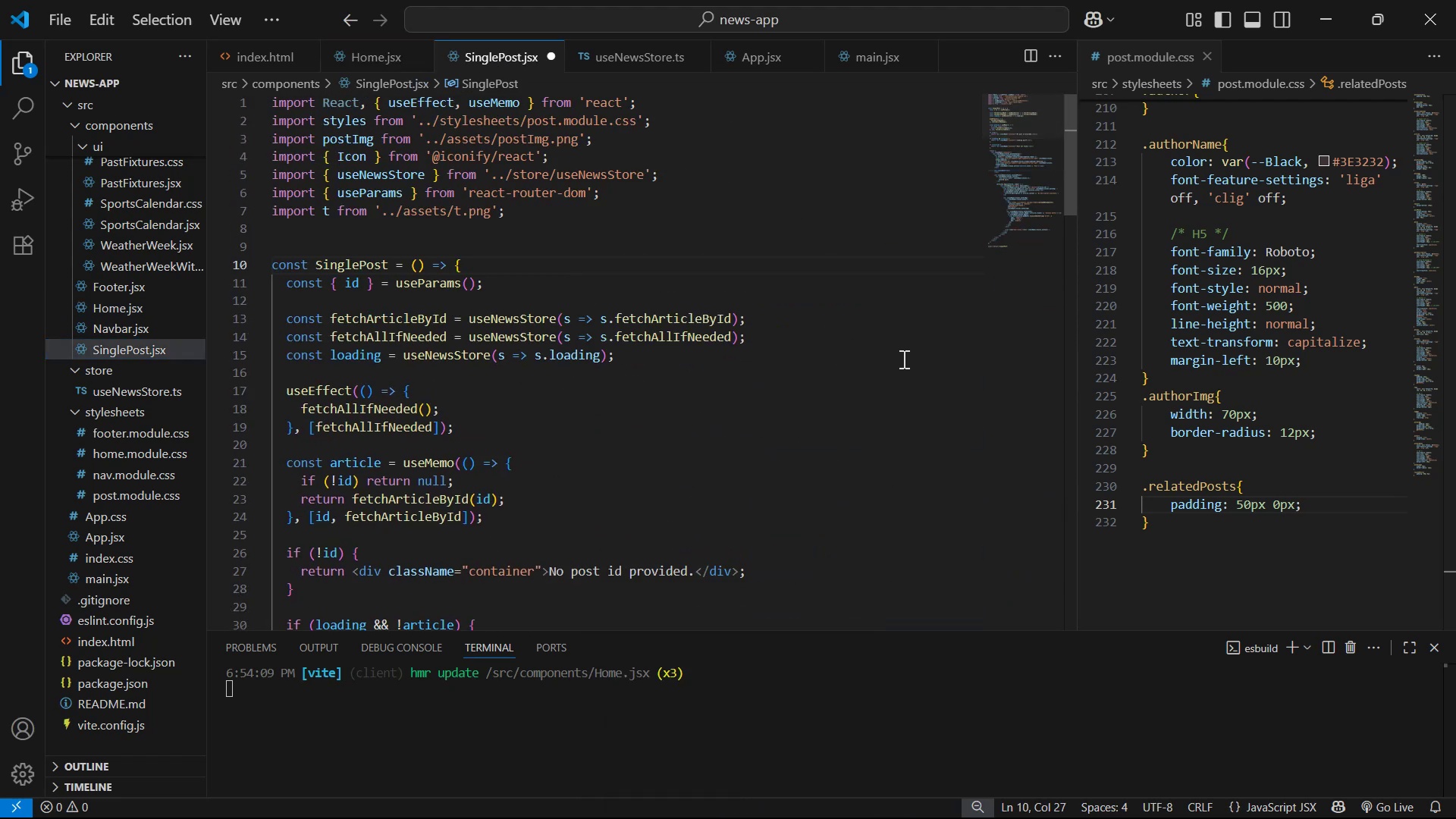 
left_click([849, 351])
 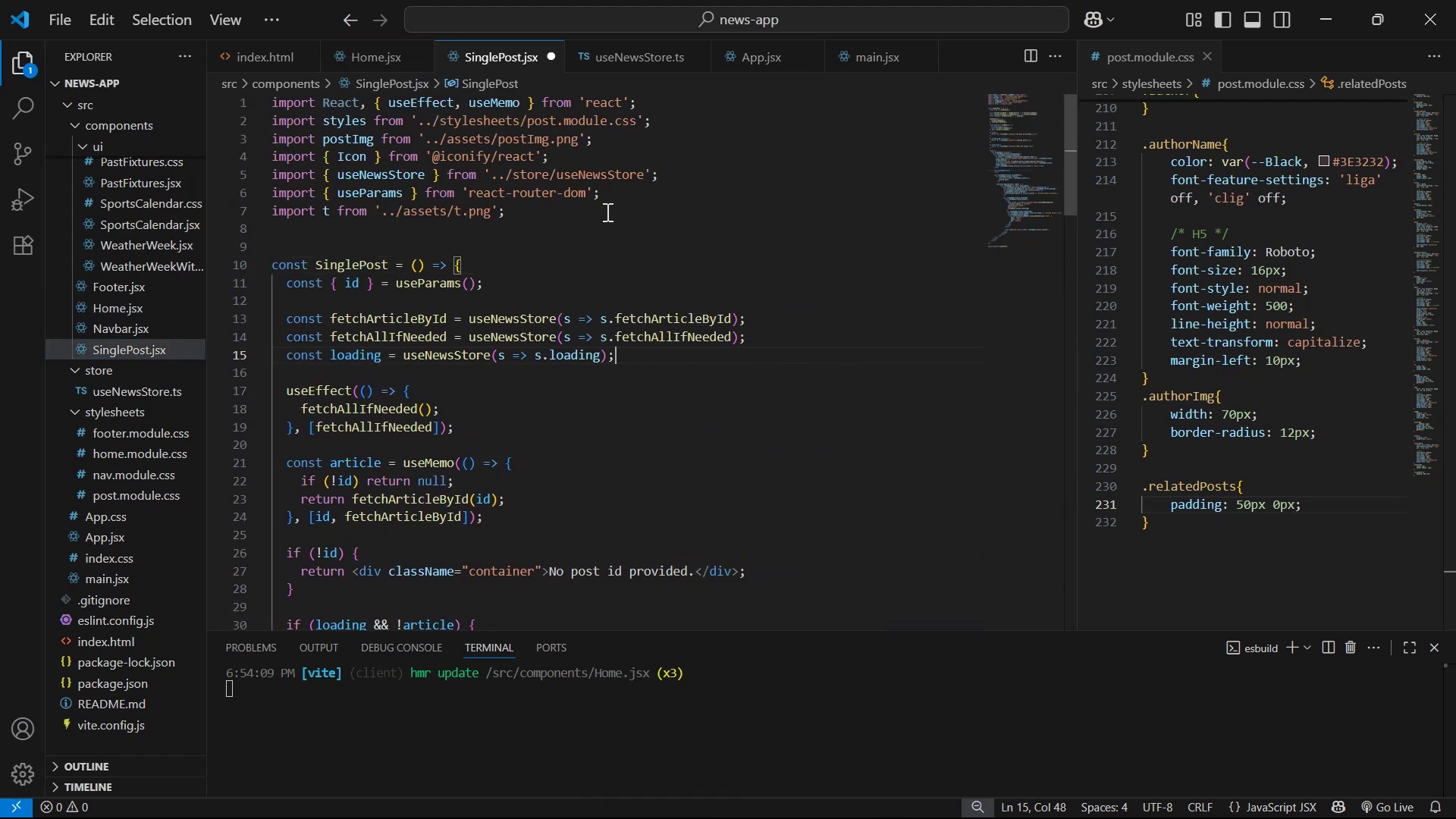 
key(Control+S)
 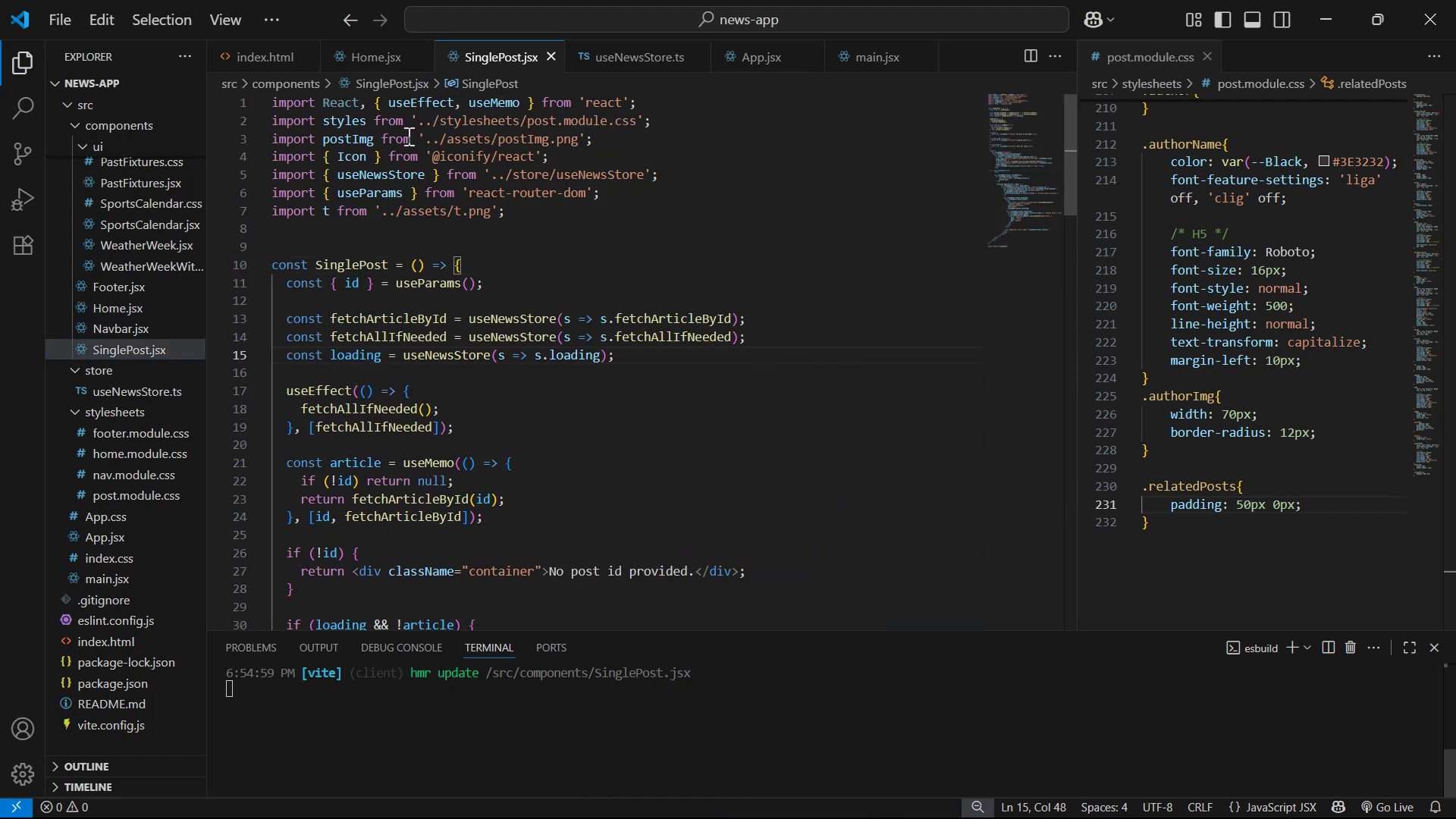 
triple_click([390, 85])
 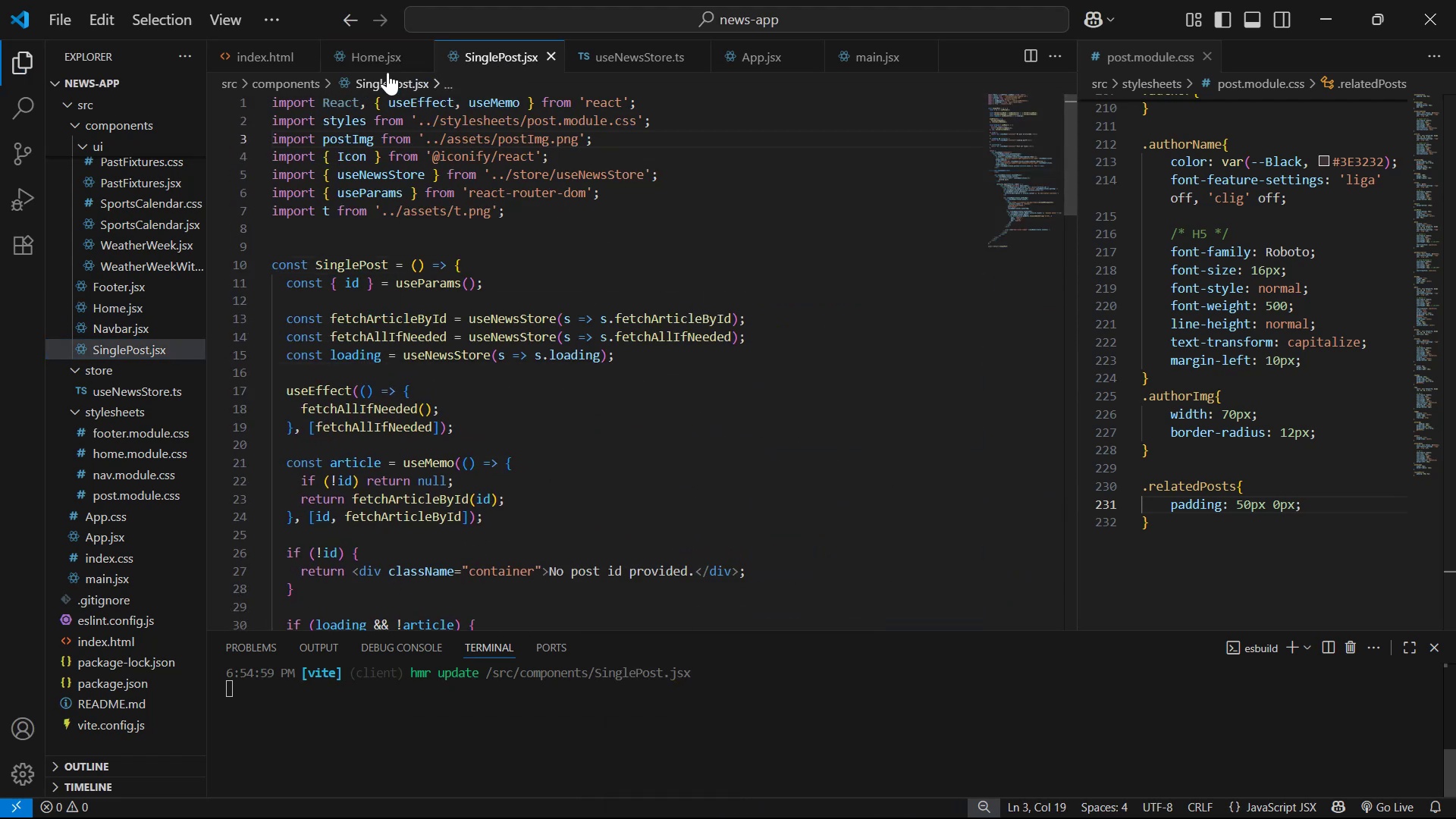 
triple_click([386, 65])
 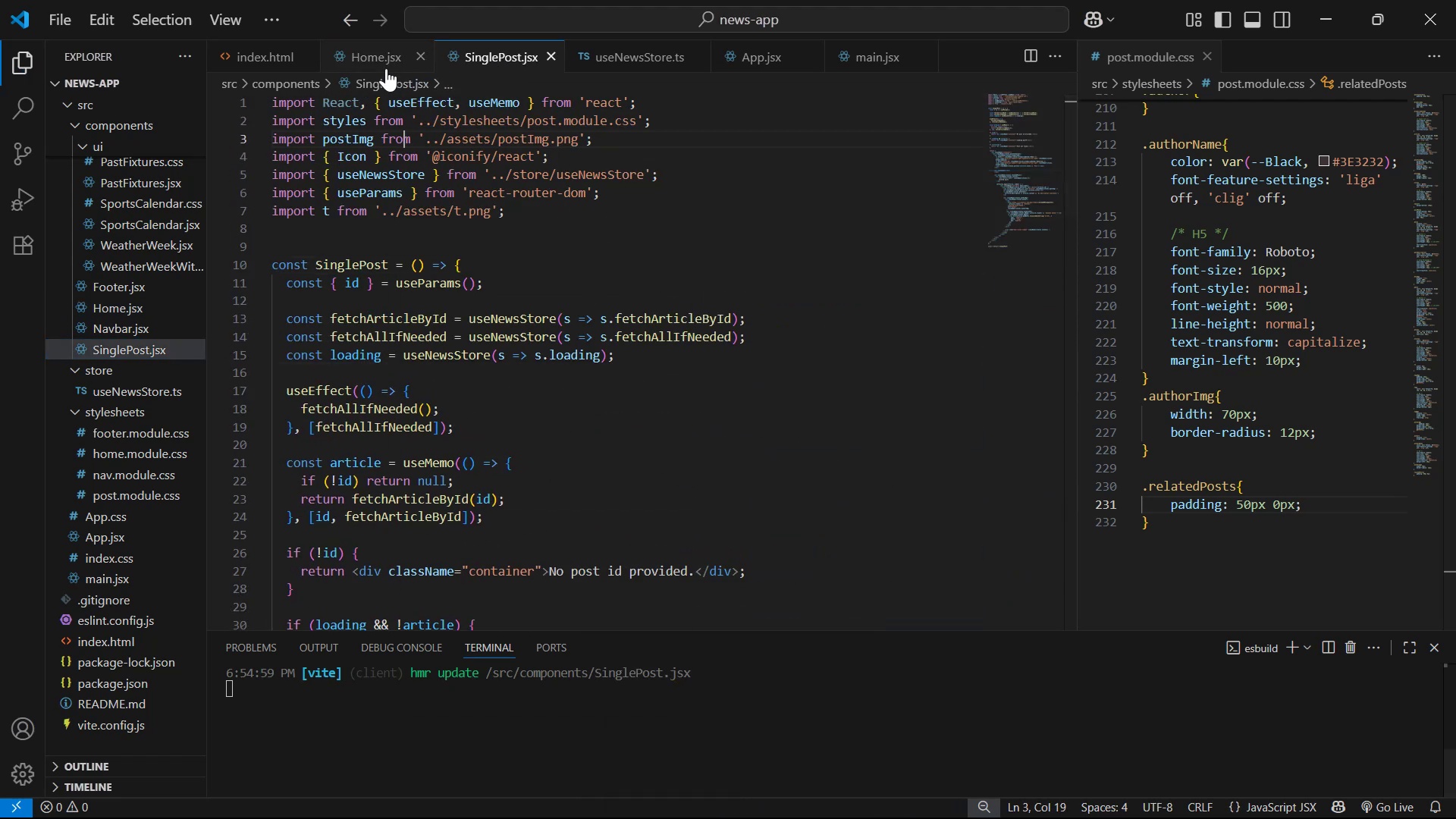 
scroll: coordinate [705, 227], scroll_direction: up, amount: 9.0
 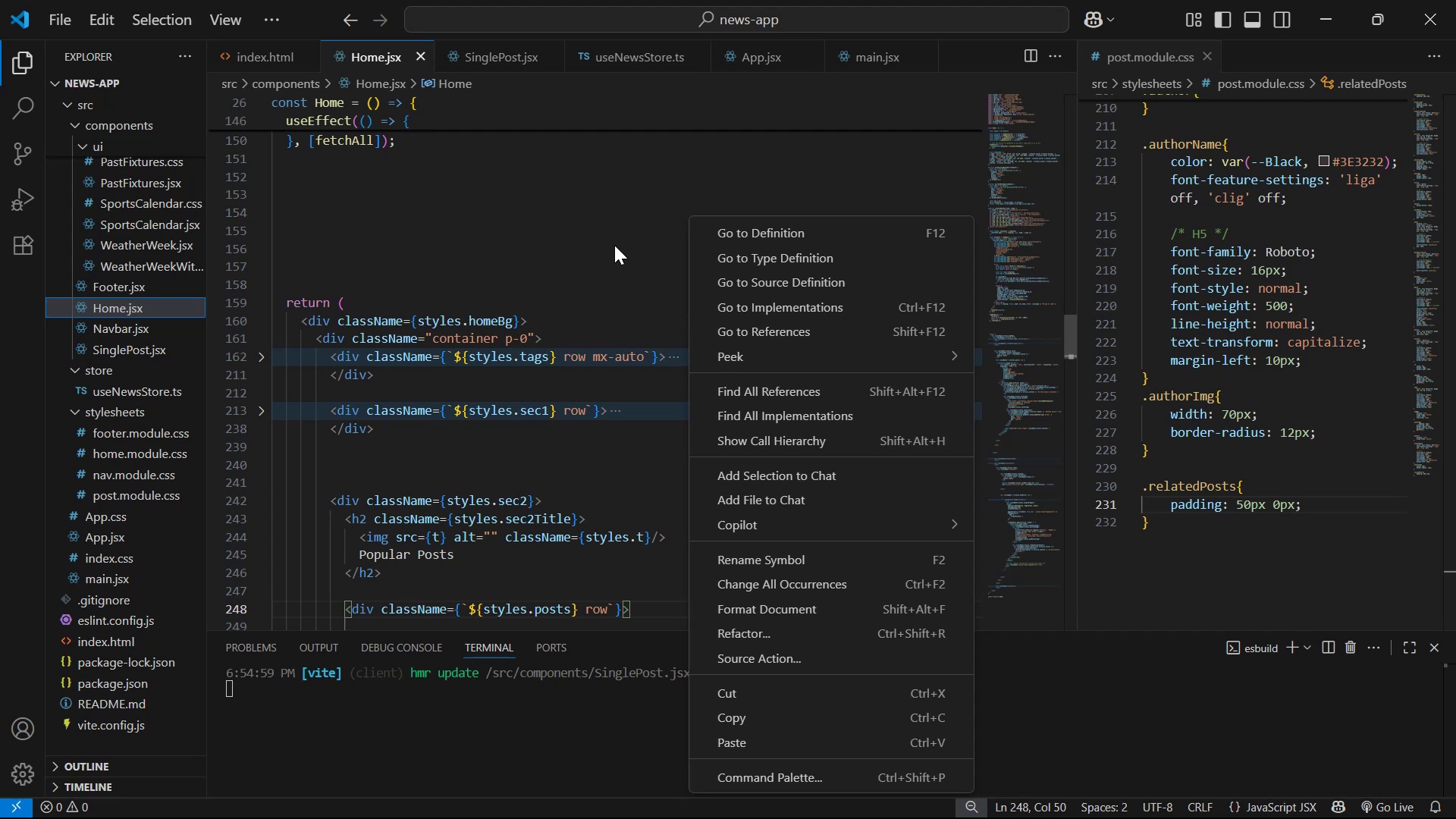 
double_click([604, 239])
 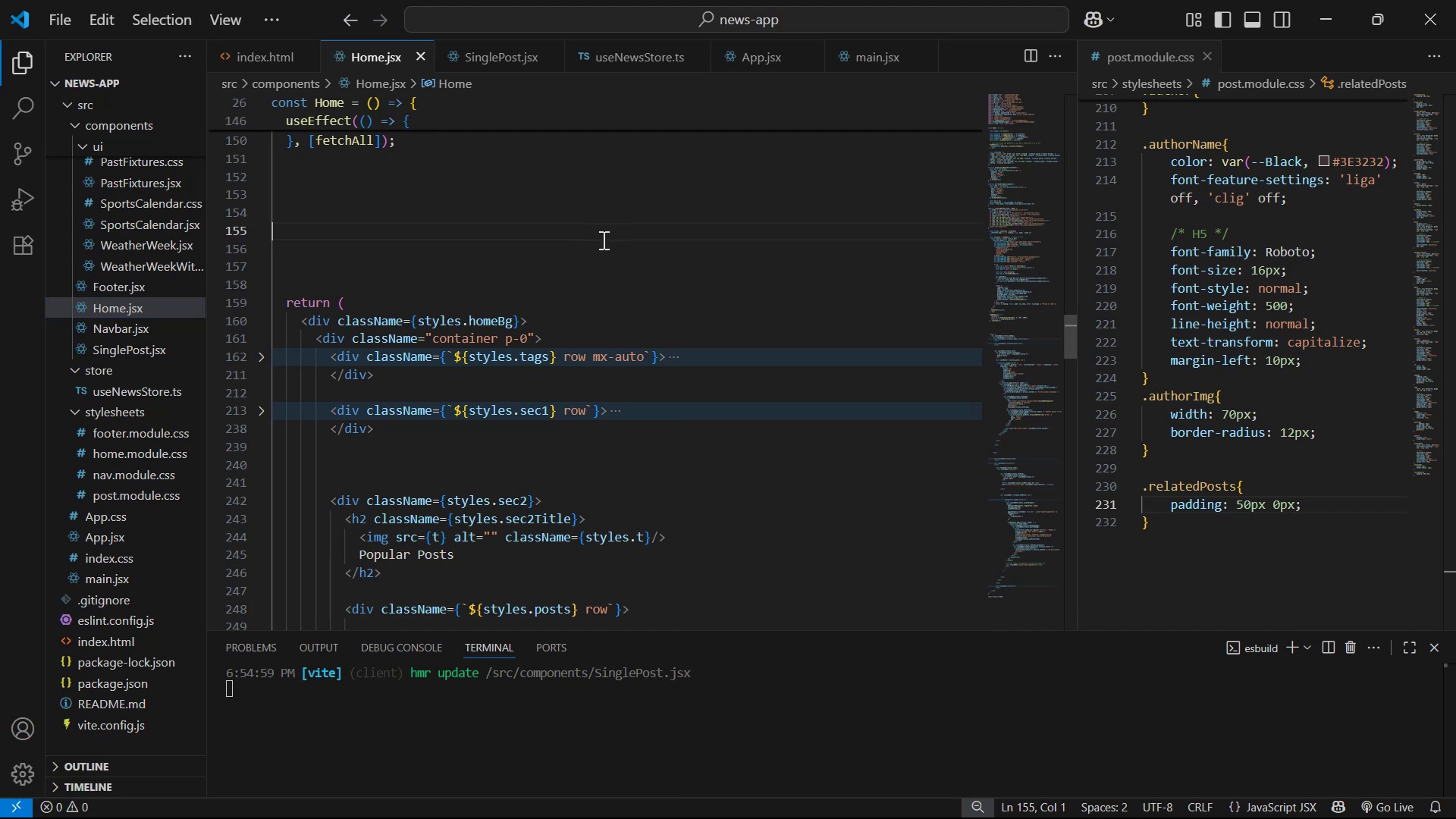 
scroll: coordinate [644, 310], scroll_direction: up, amount: 31.0
 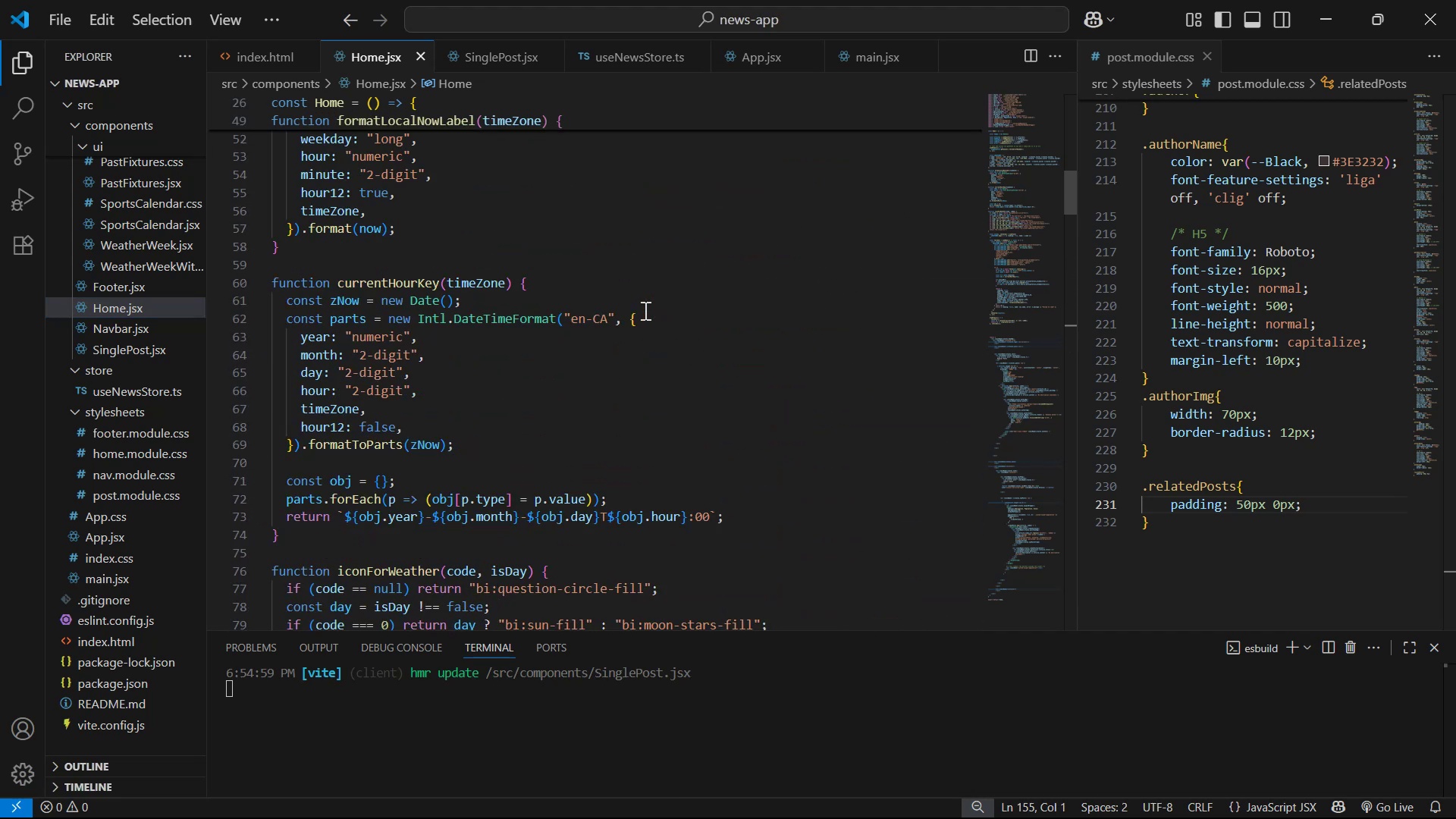 
scroll: coordinate [645, 310], scroll_direction: up, amount: 11.0
 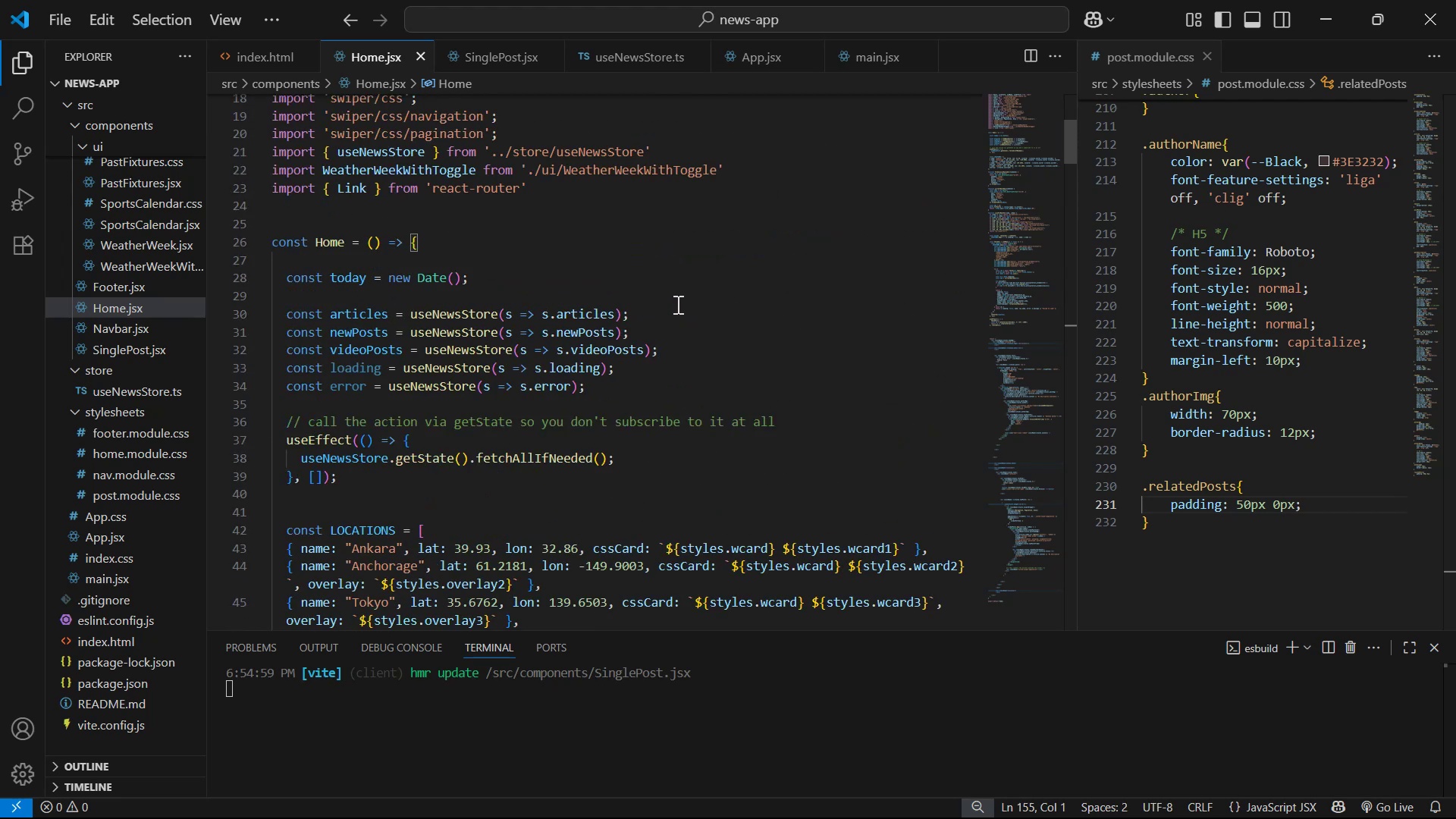 
left_click([671, 312])
 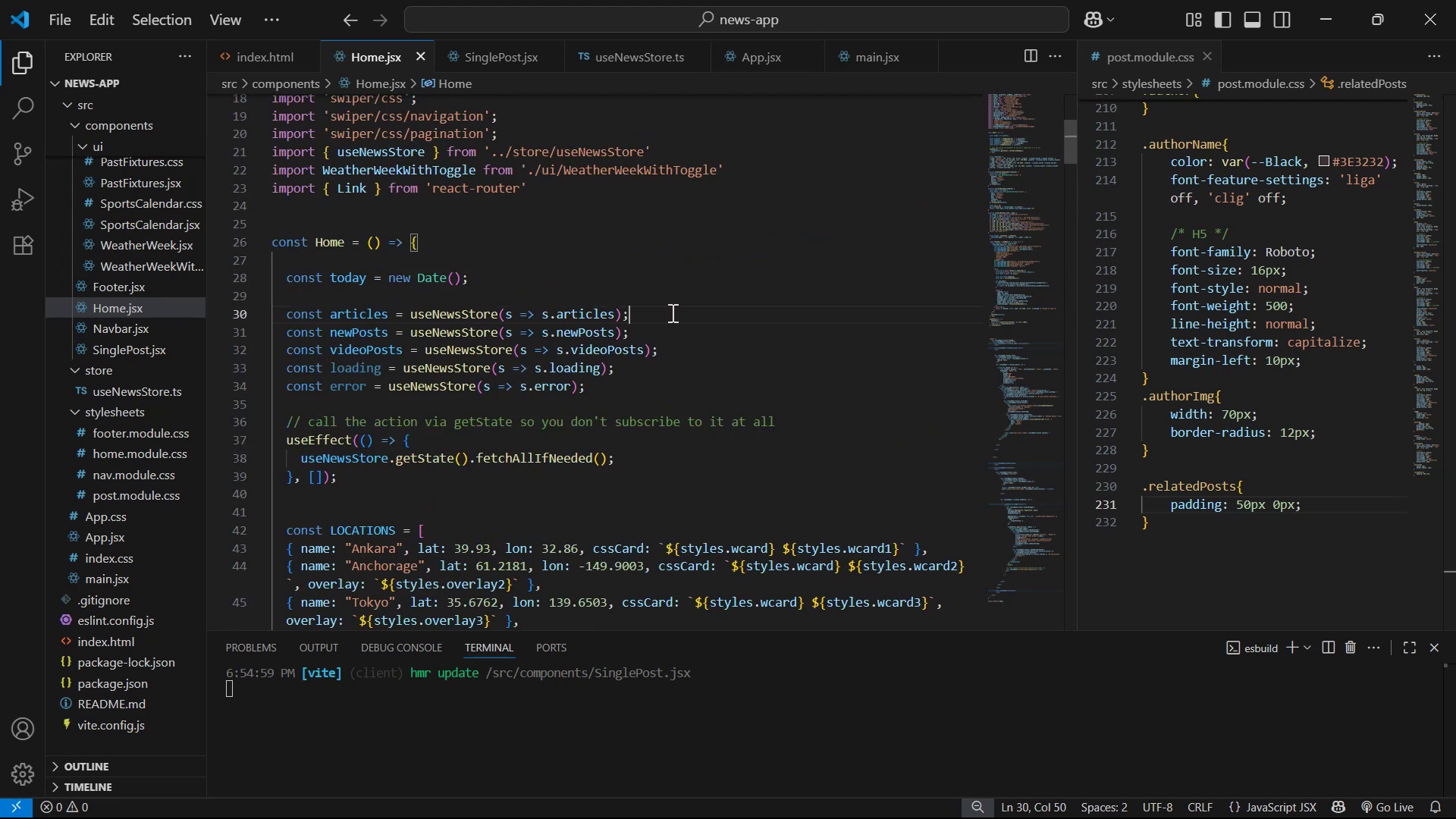 
key(Control+C)
 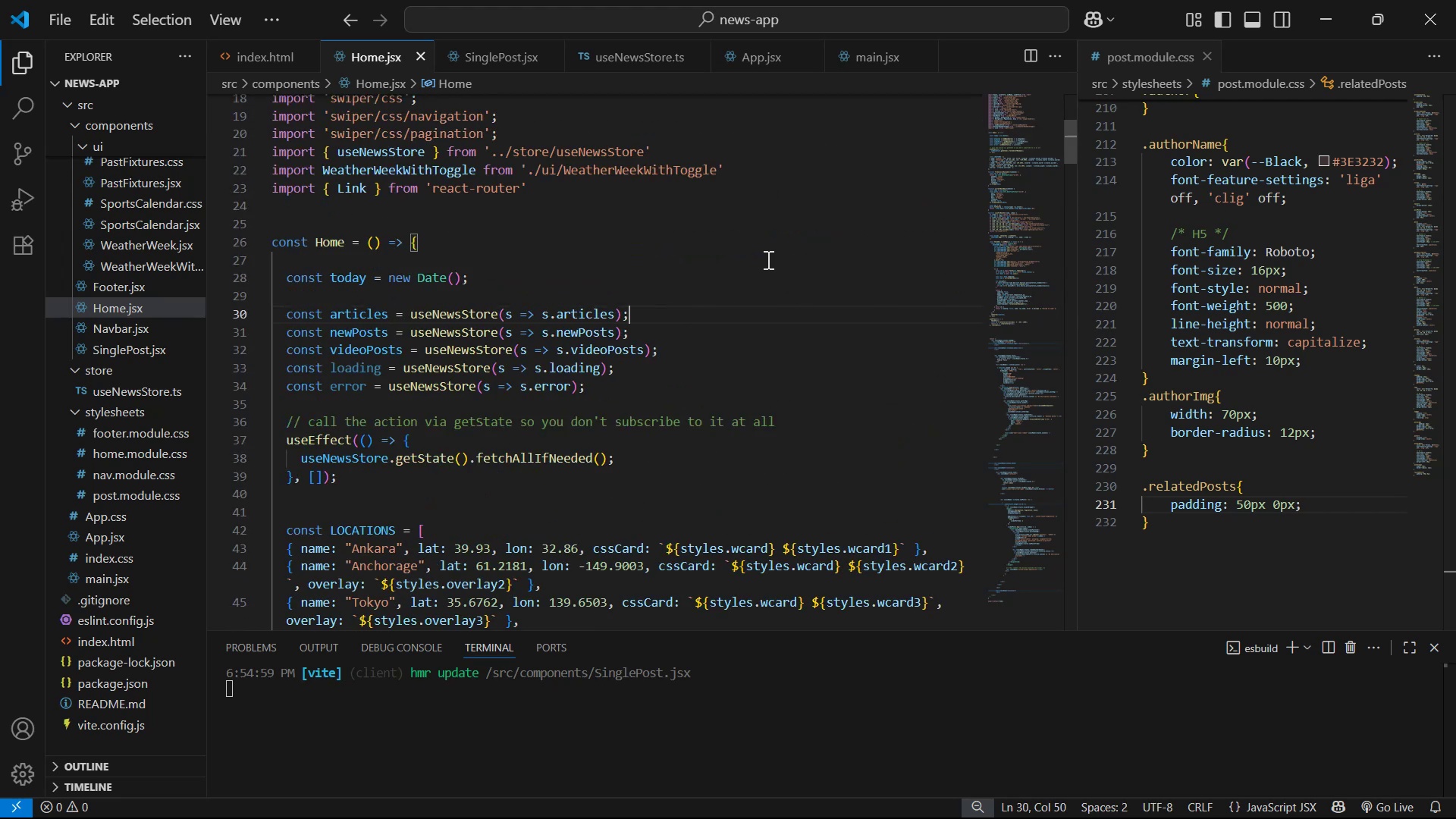 
key(Control+C)
 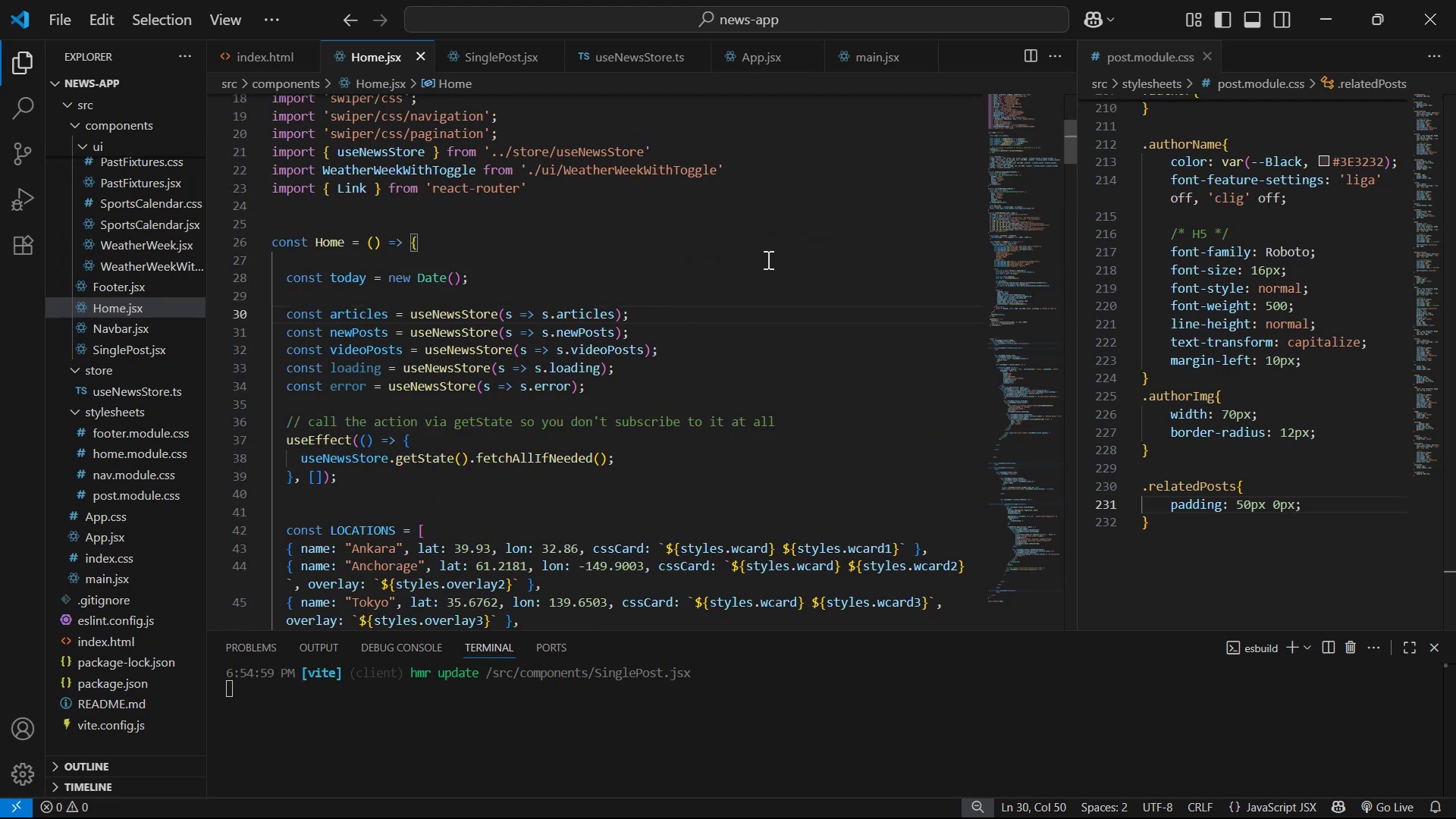 
key(Control+S)
 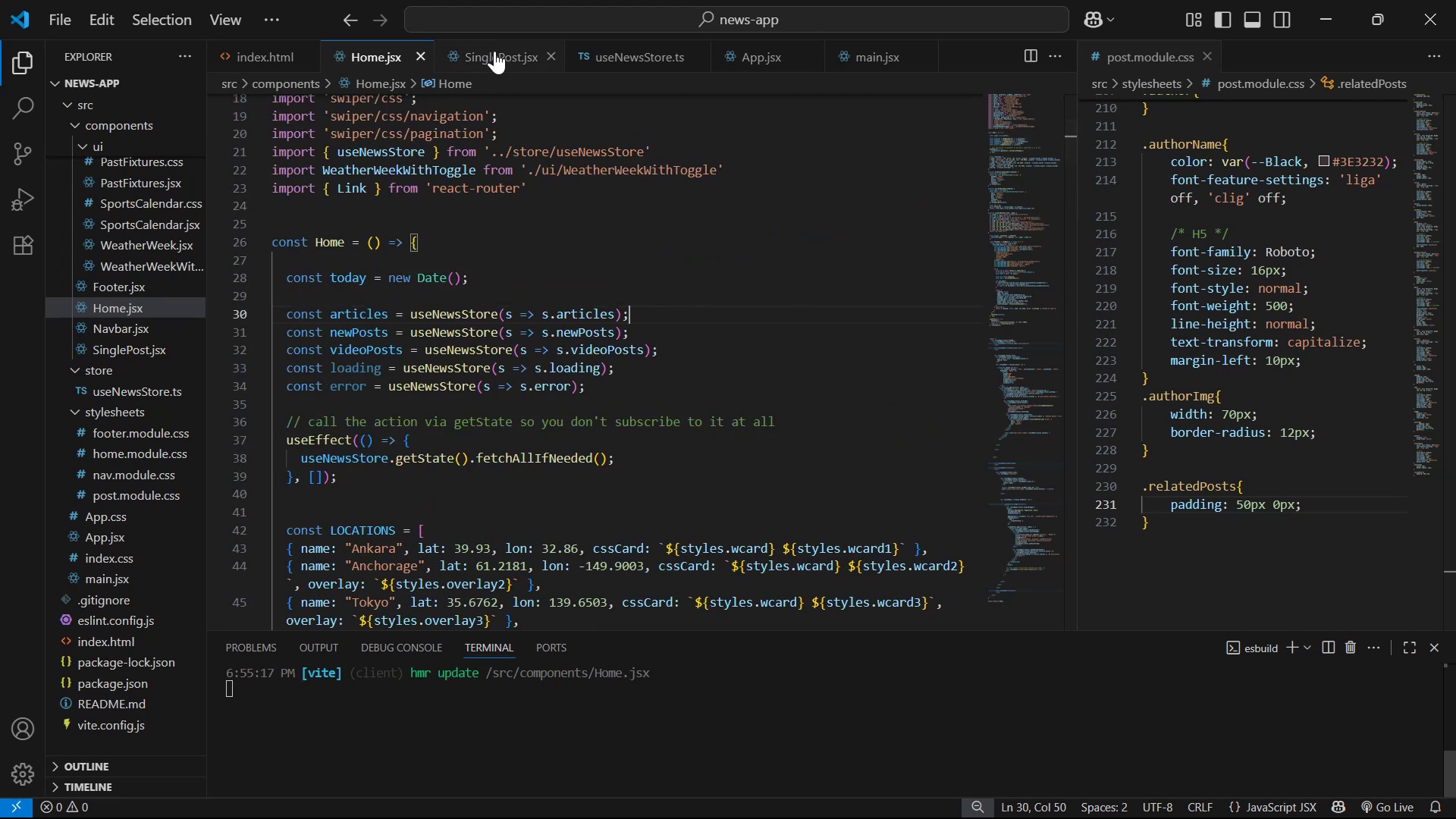 
left_click([494, 51])
 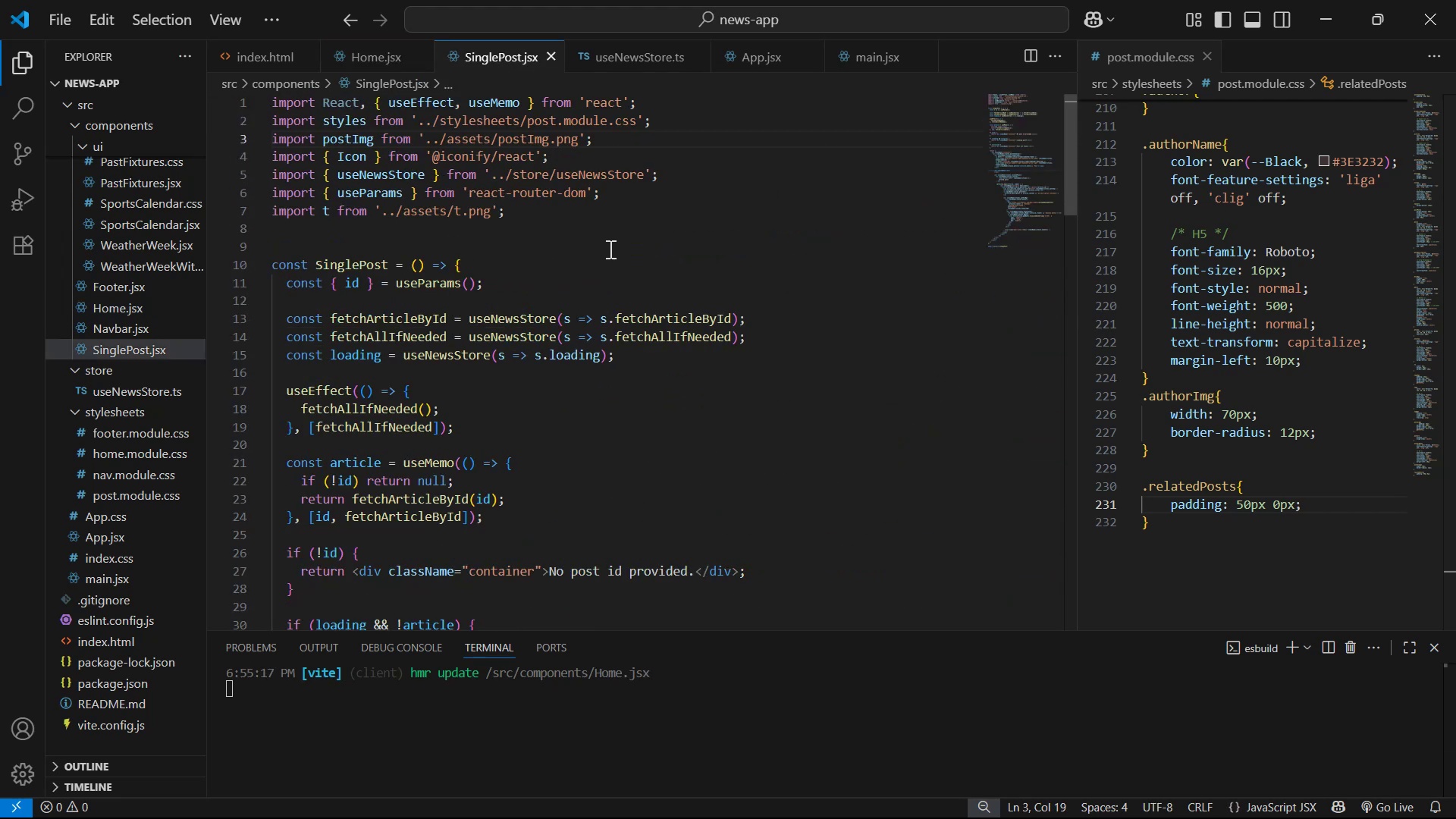 
scroll: coordinate [573, 259], scroll_direction: down, amount: 1.0
 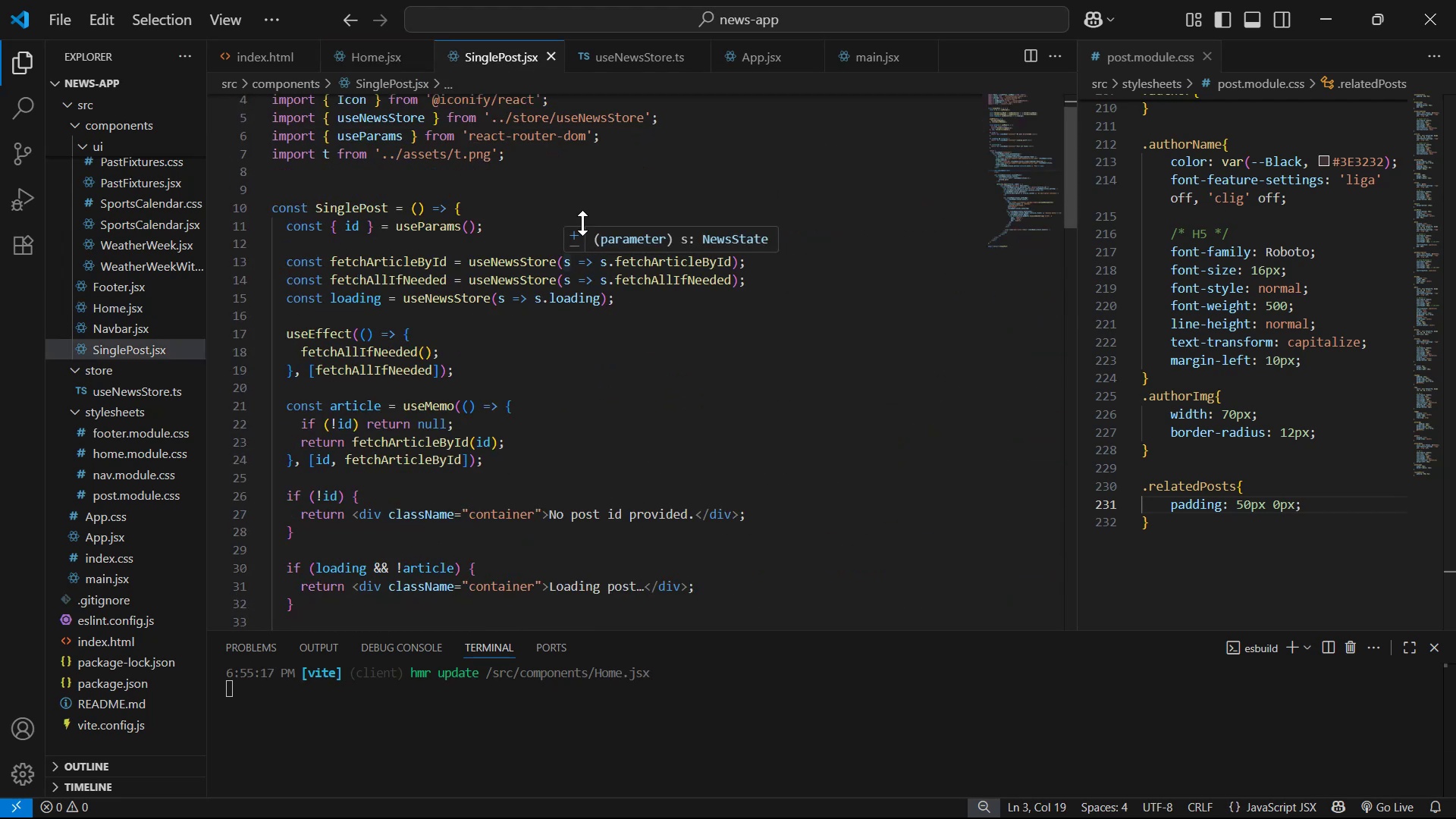 
left_click([541, 226])
 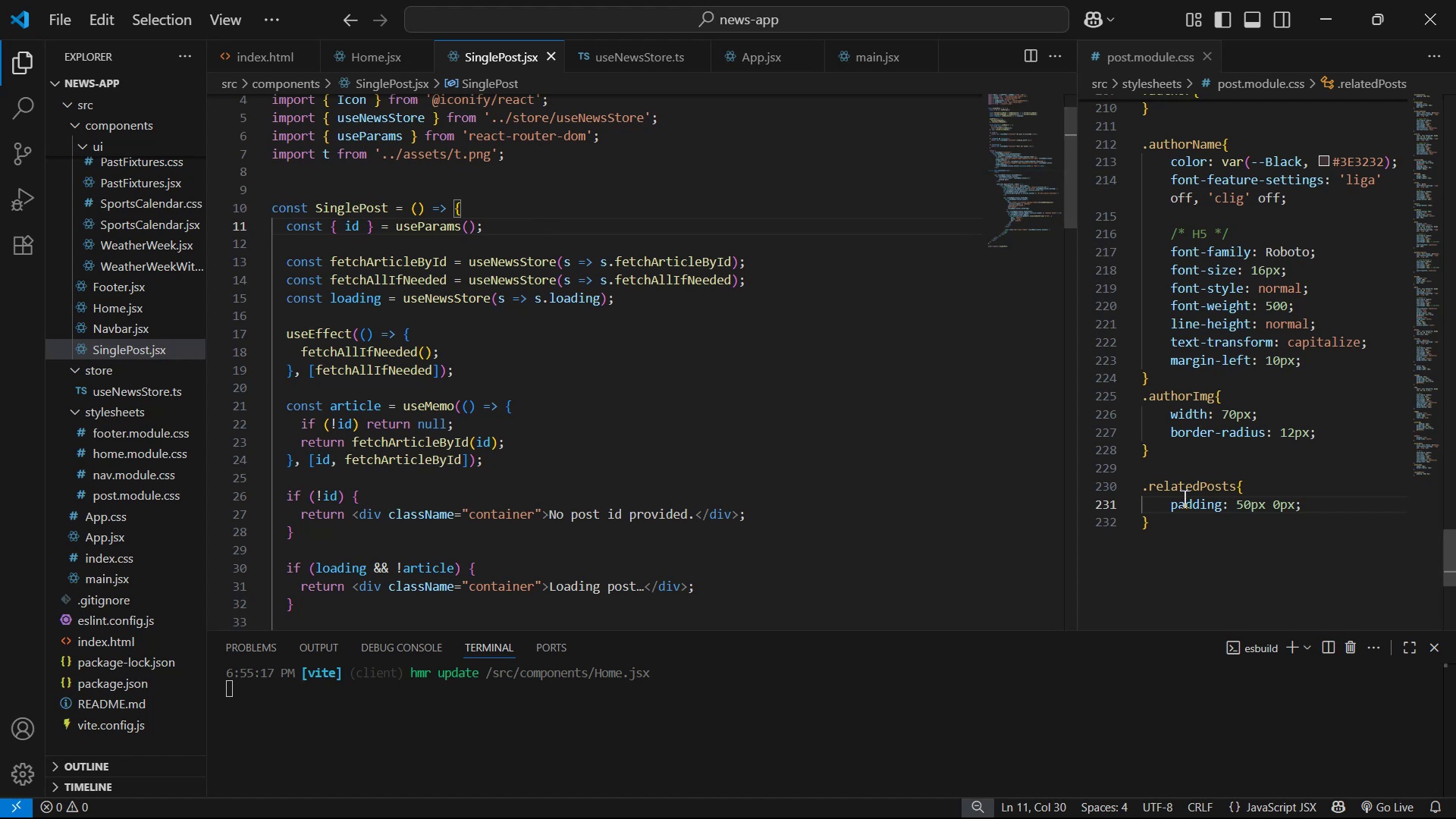 
key(Enter)
 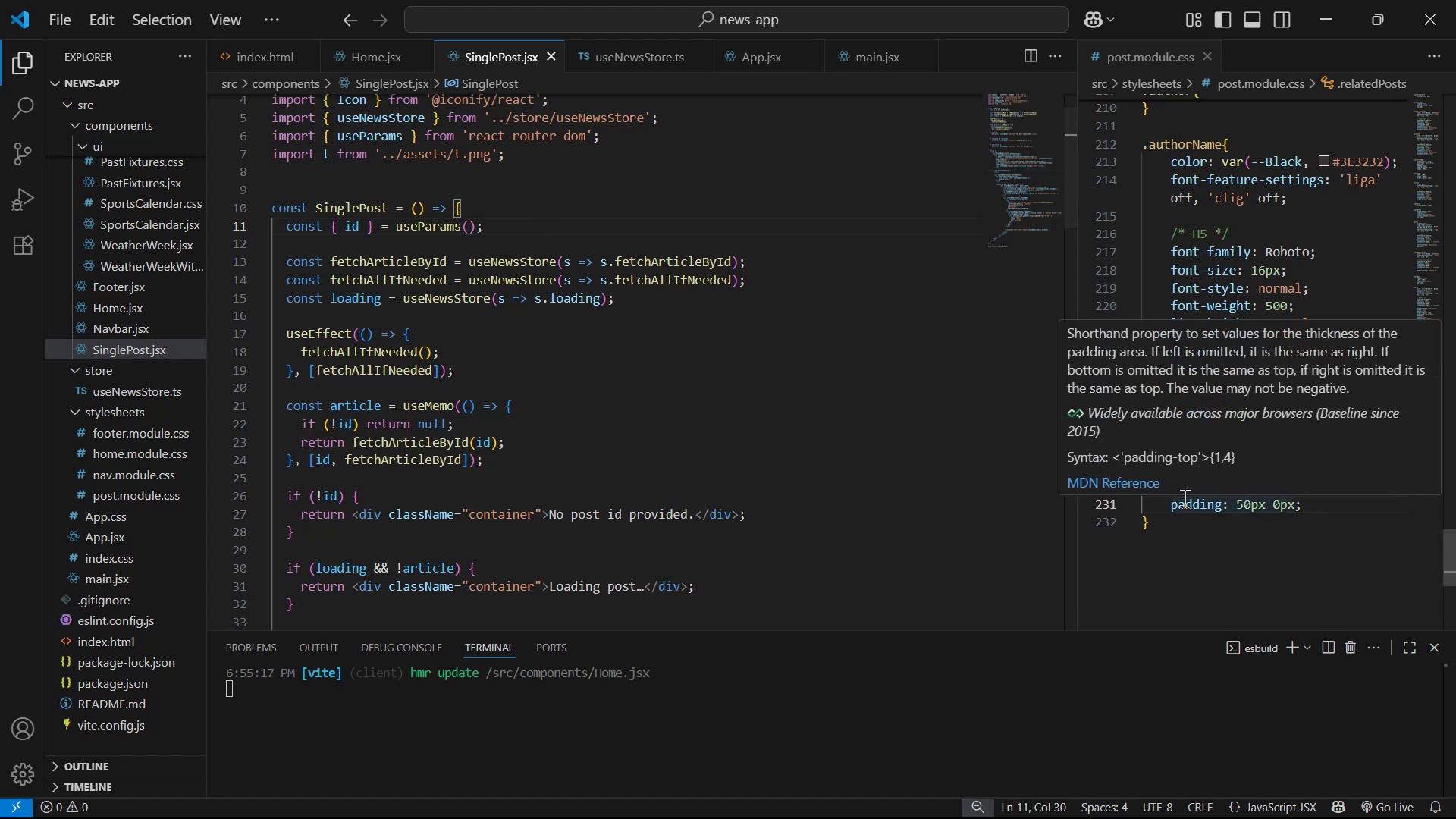 
key(Enter)
 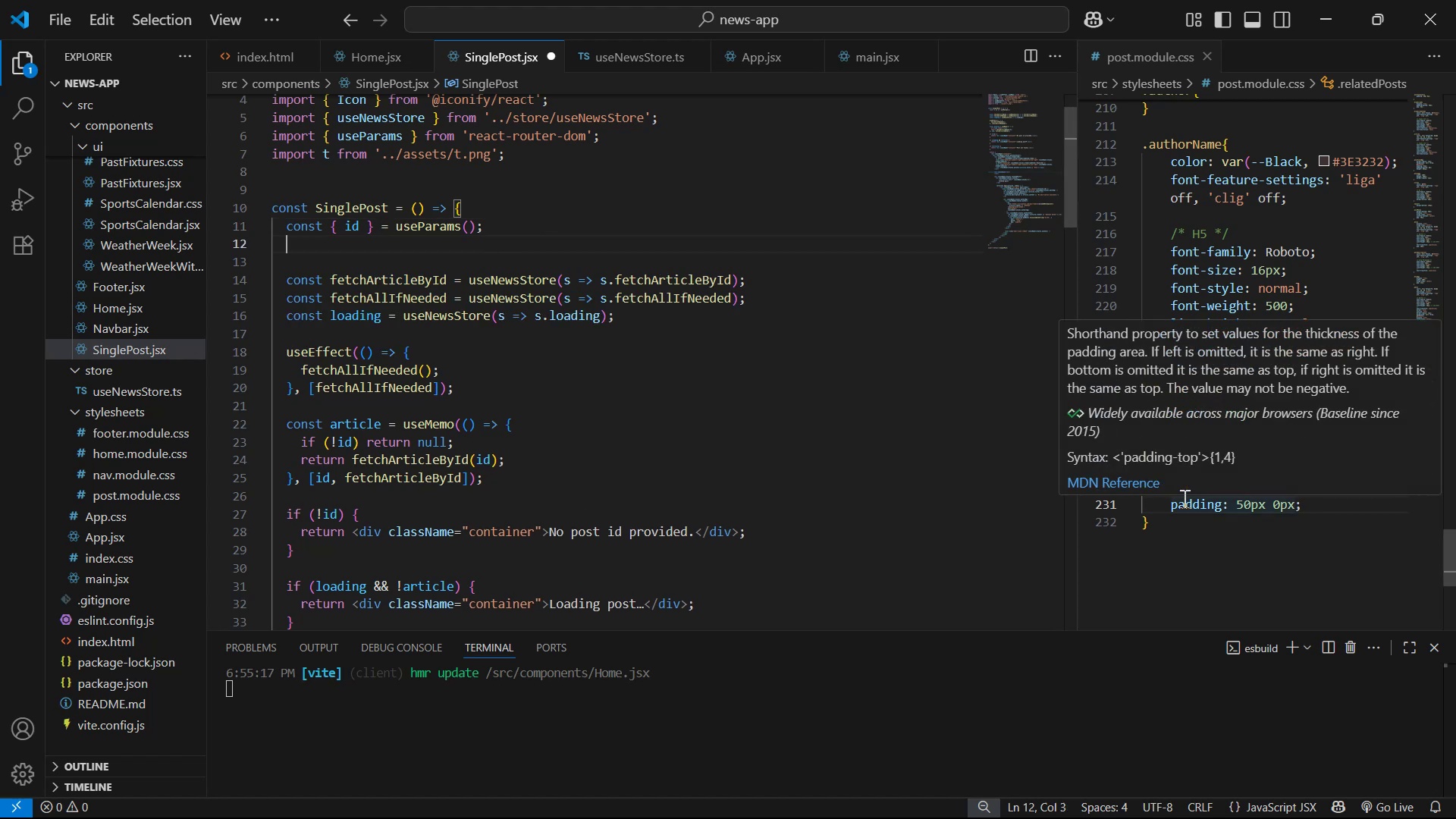 
key(Enter)
 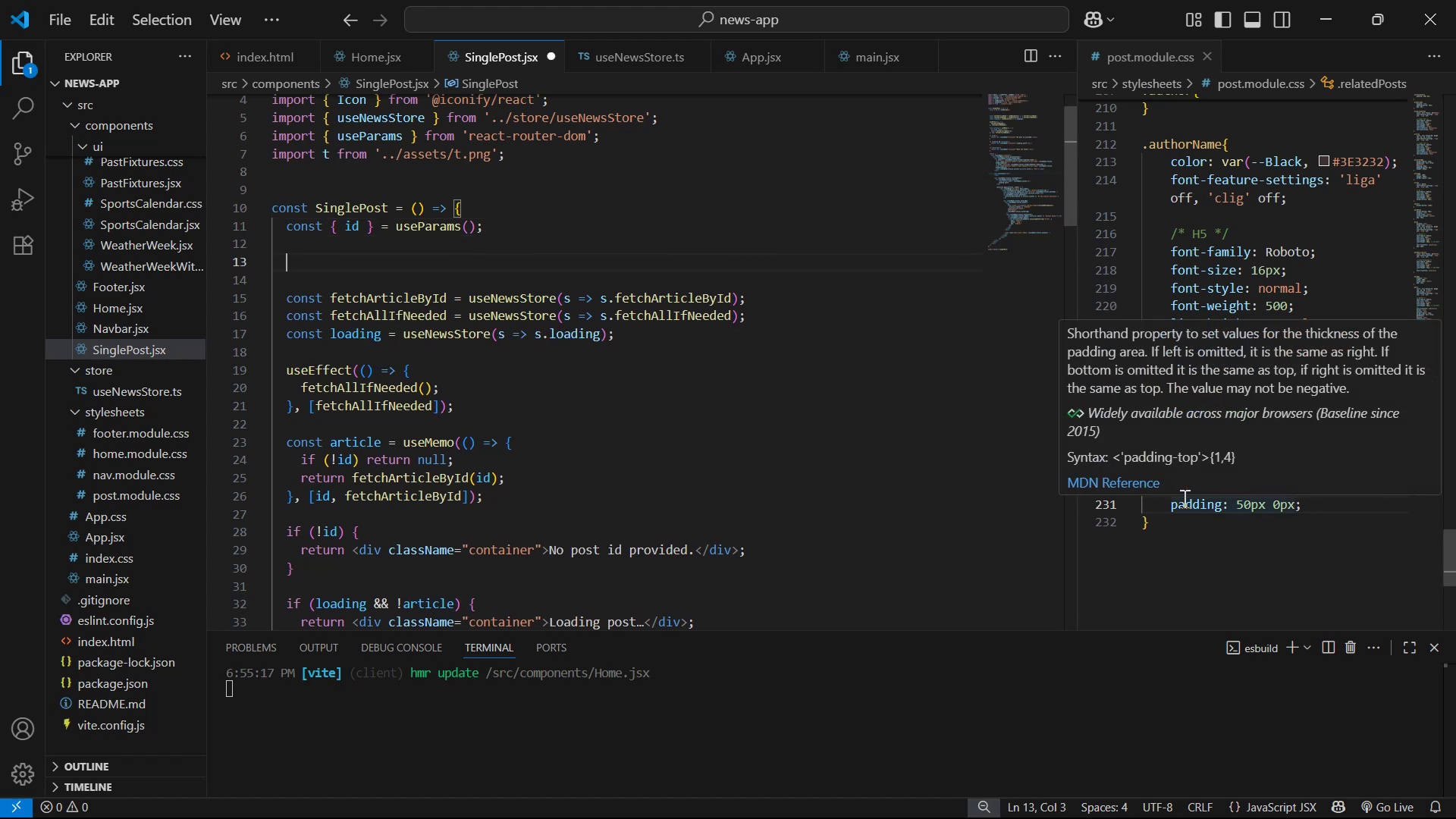 
key(Control+V)
 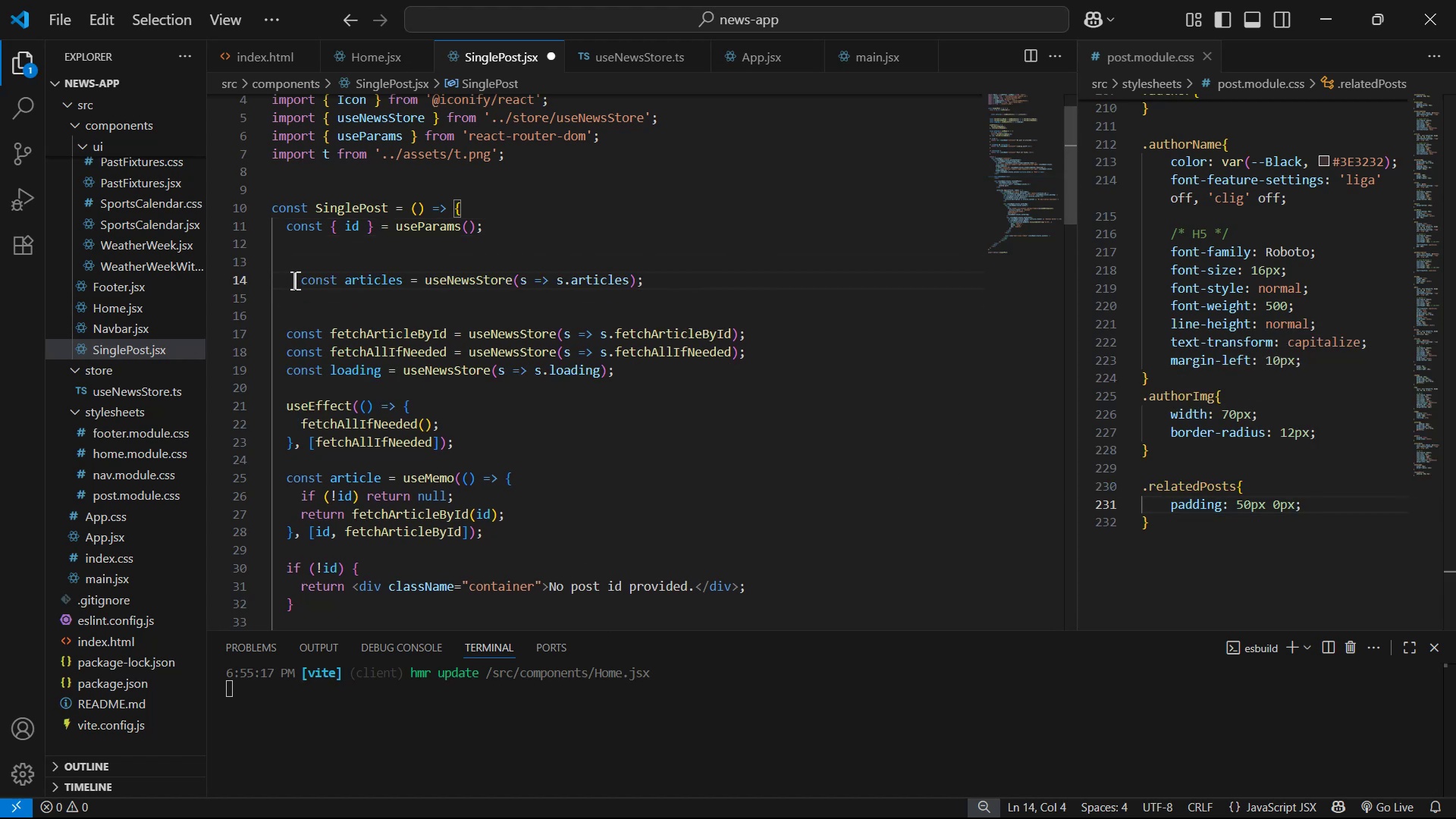 
key(ArrowRight)
 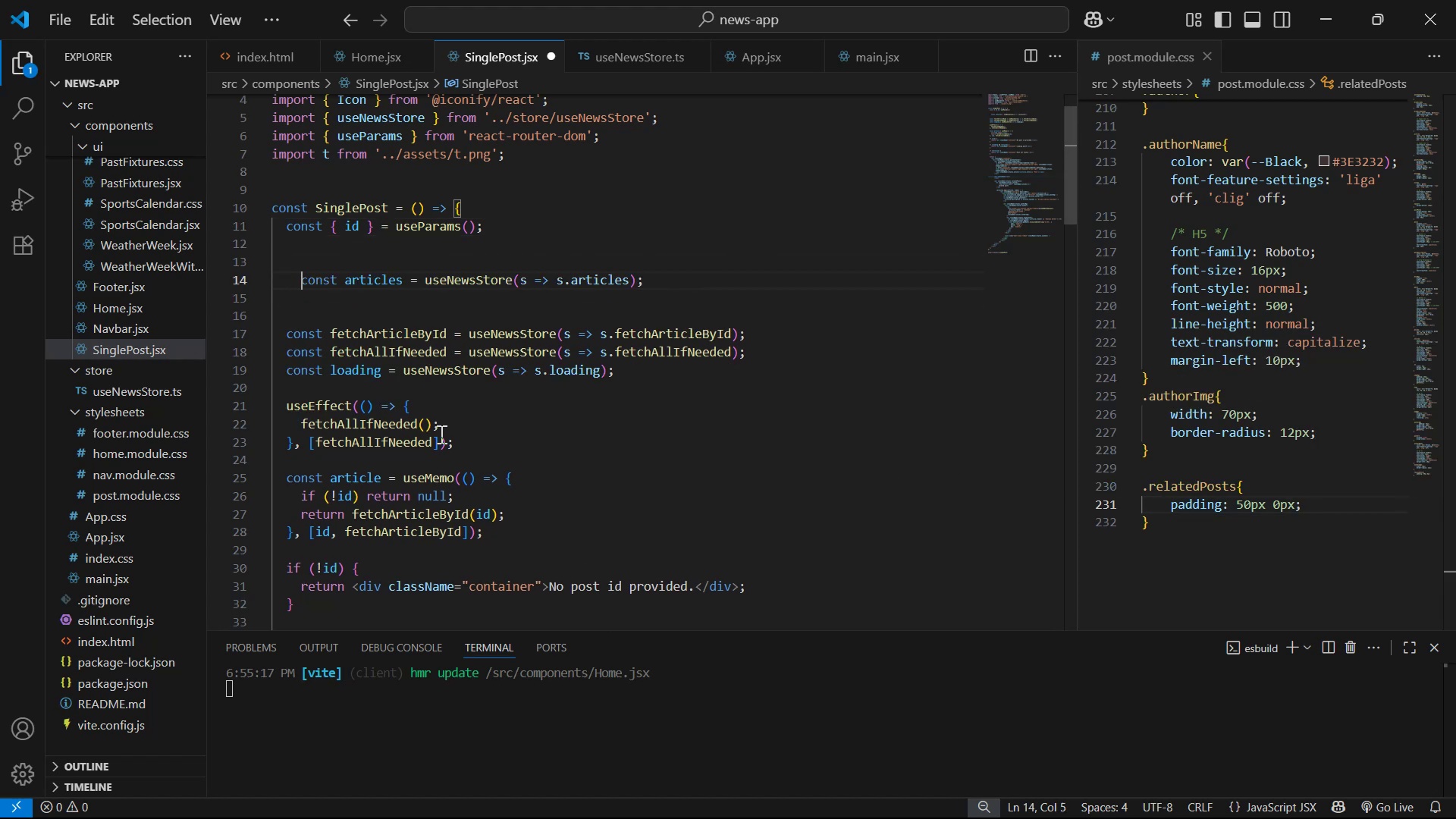 
key(Backspace)
 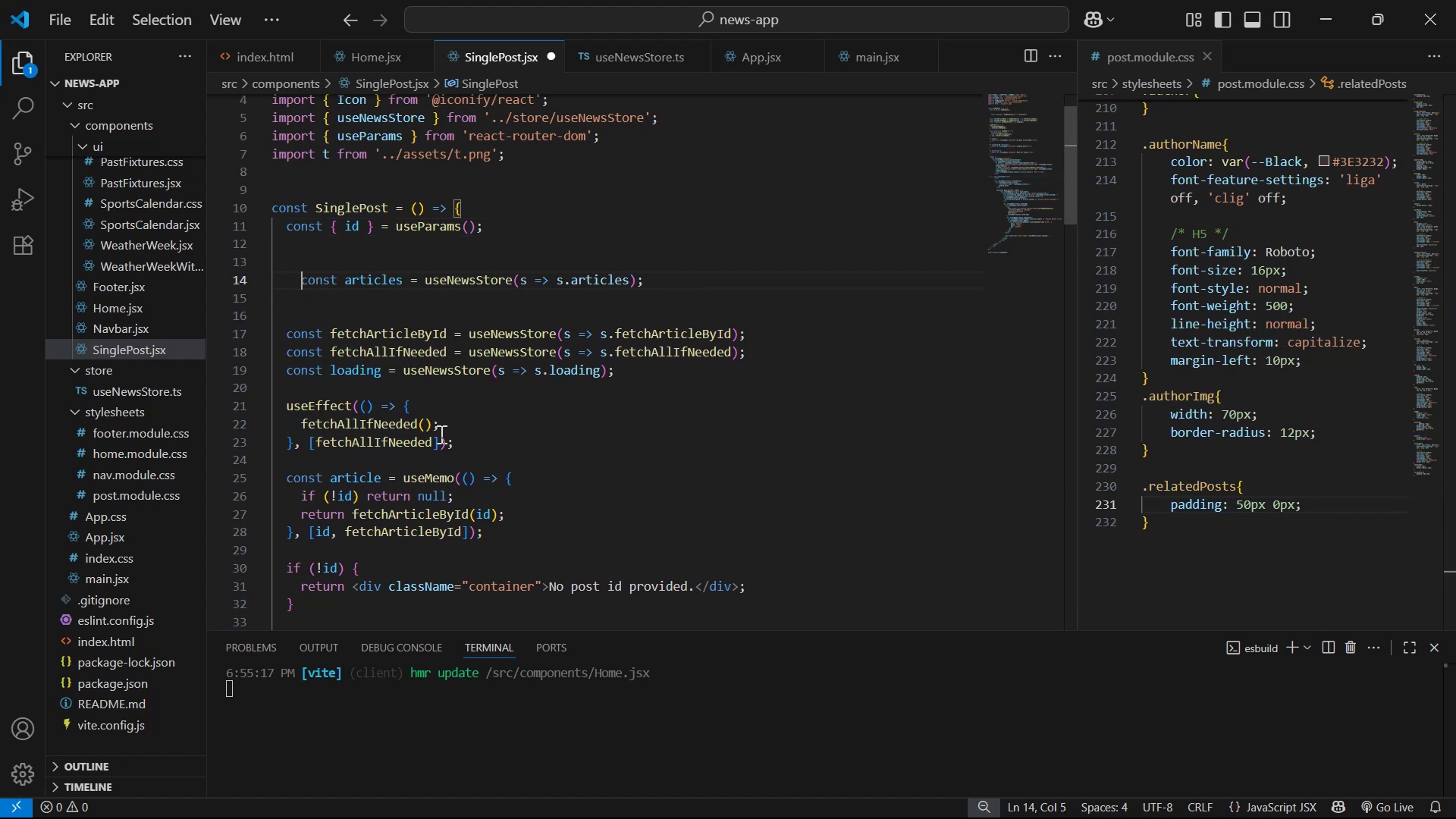 
key(Control+ControlLeft)
 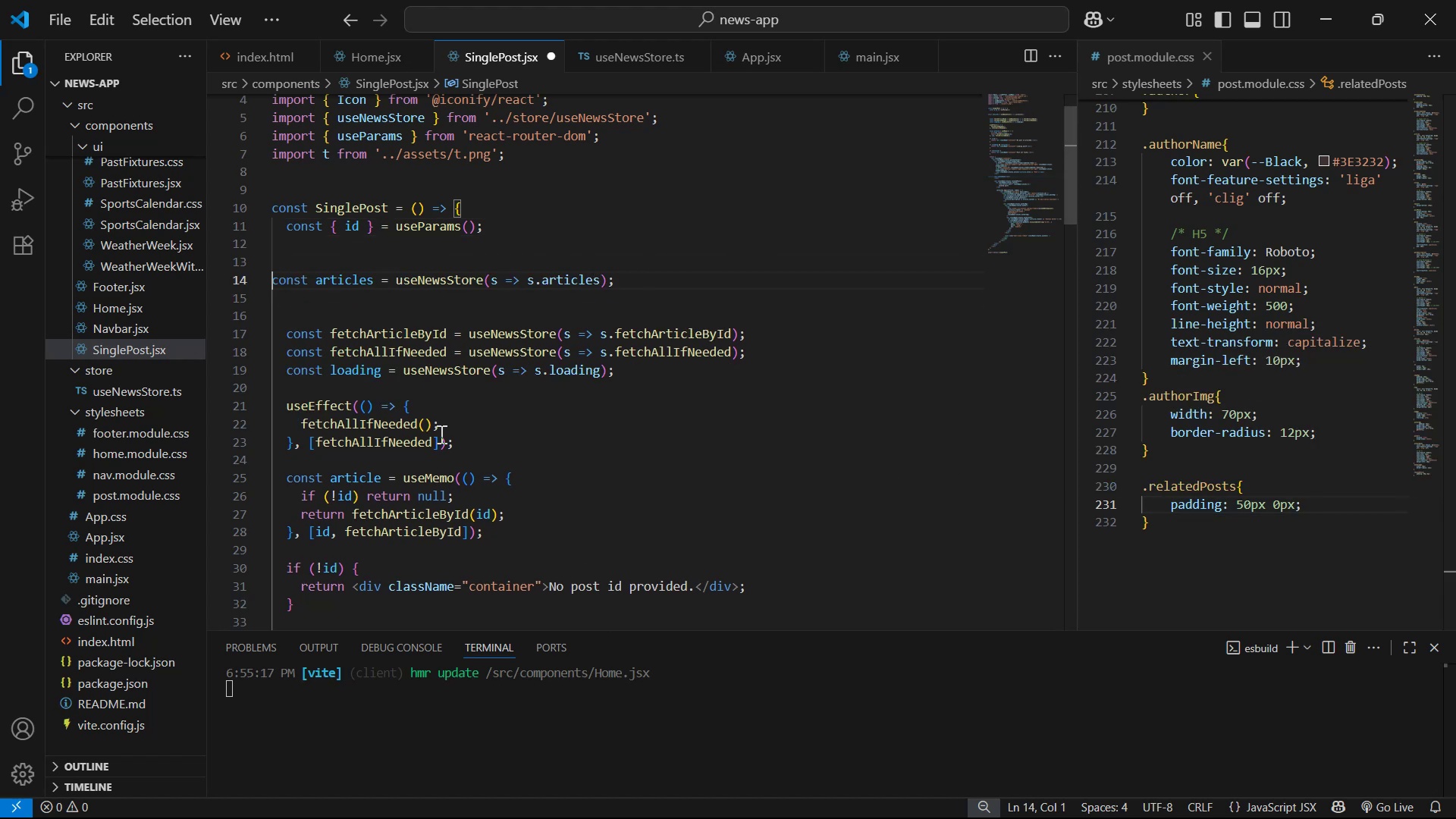 
key(ArrowDown)
 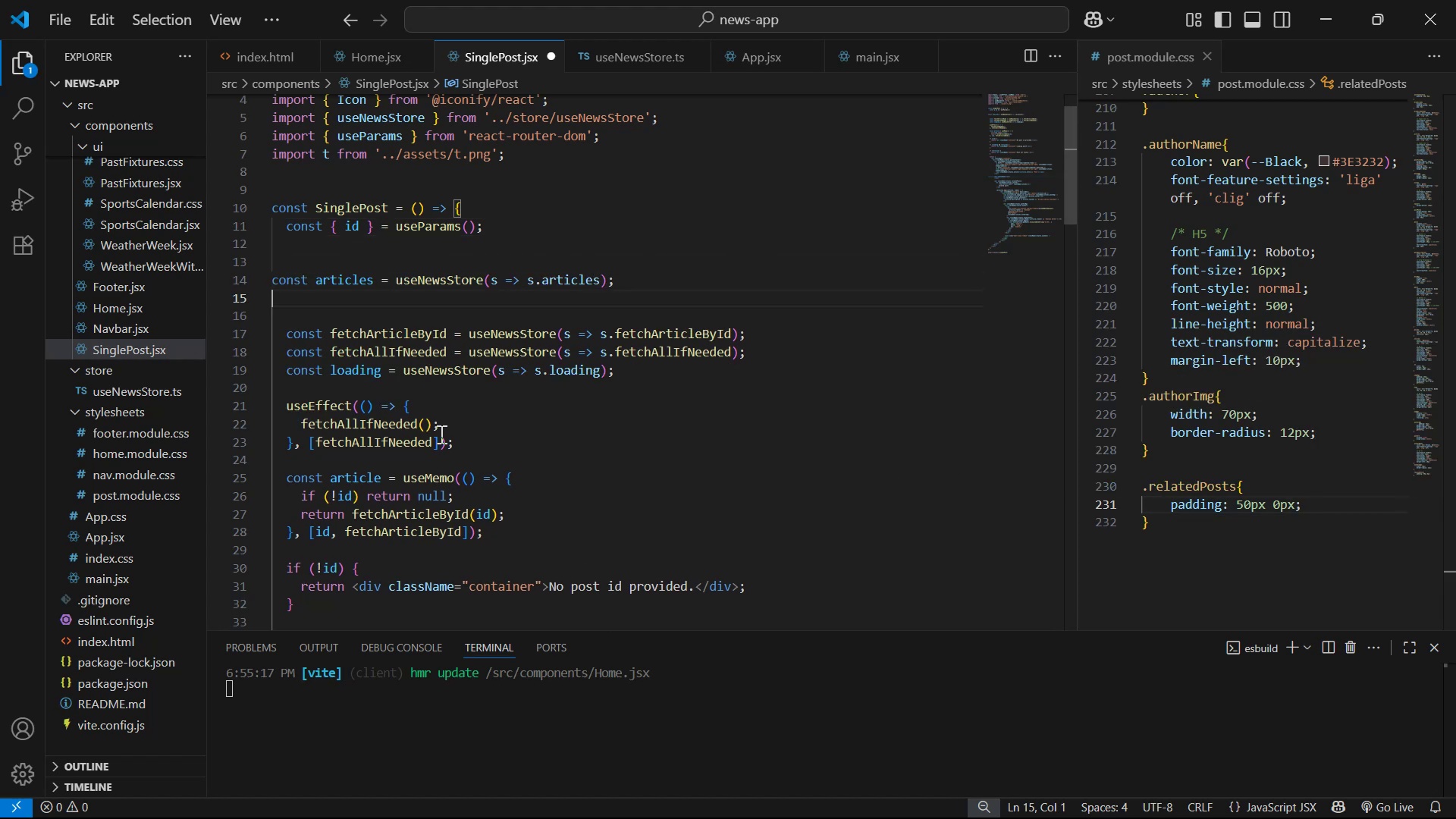 
key(ArrowDown)
 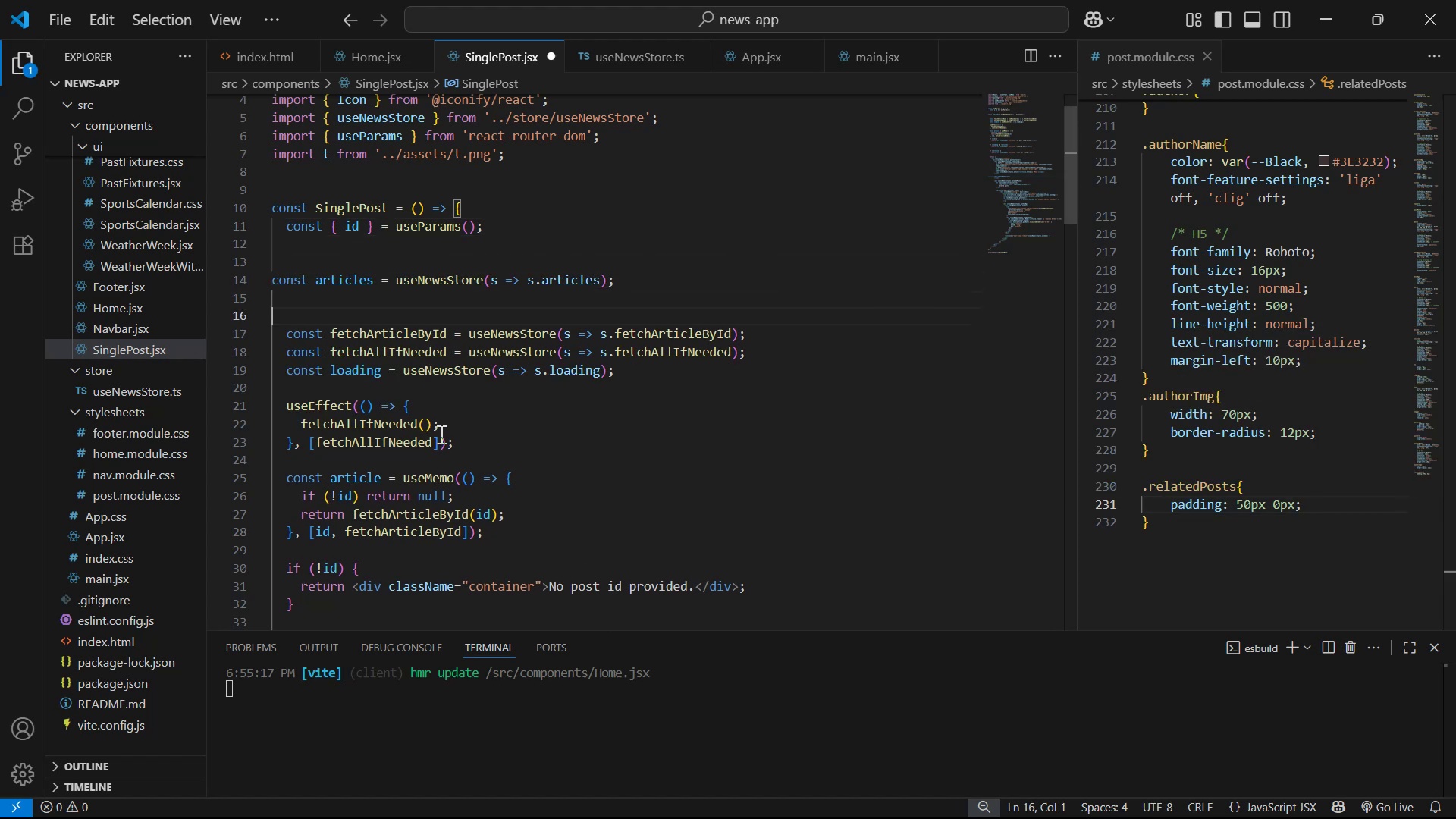 
key(ArrowDown)
 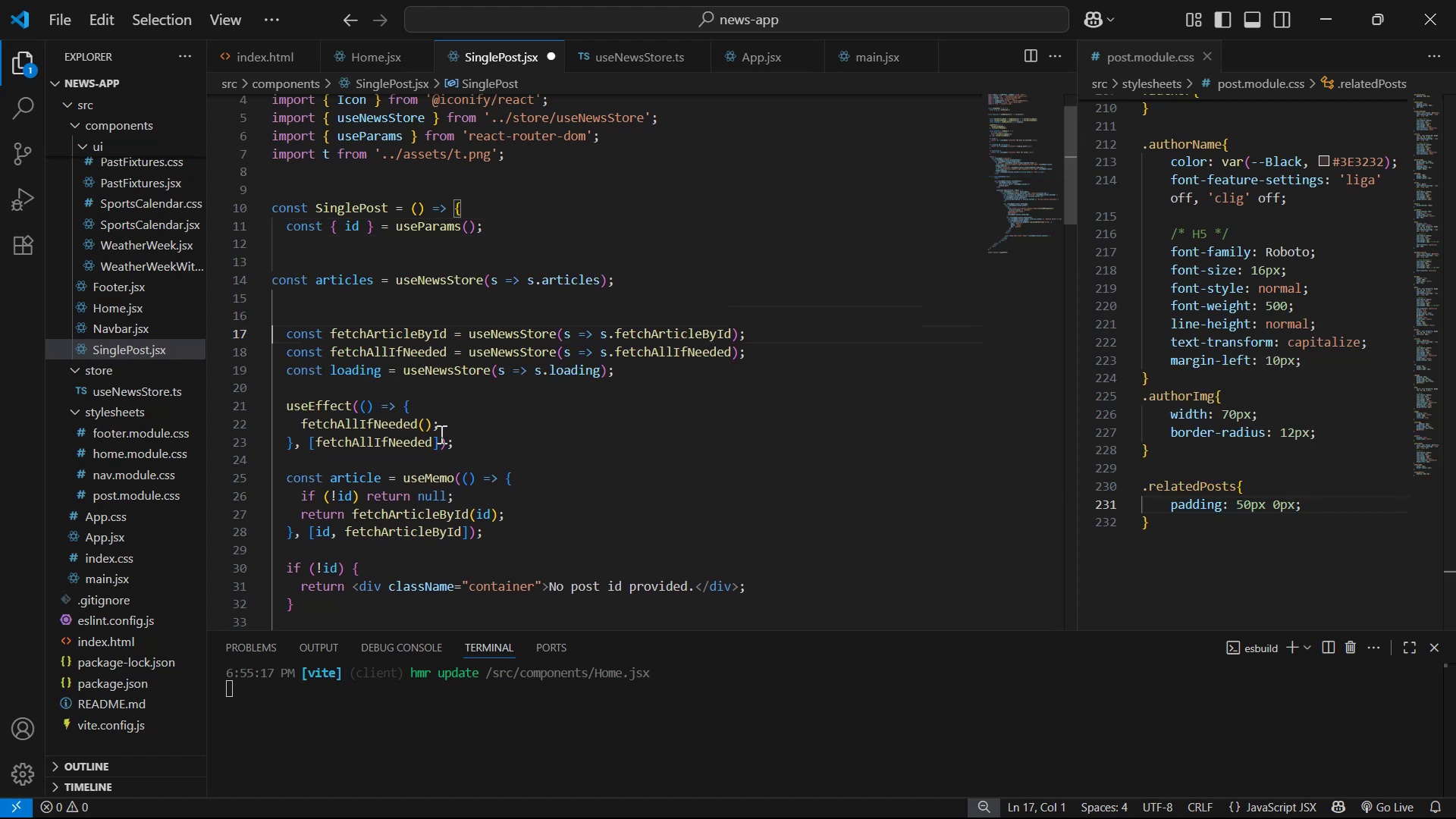 
key(Backspace)
 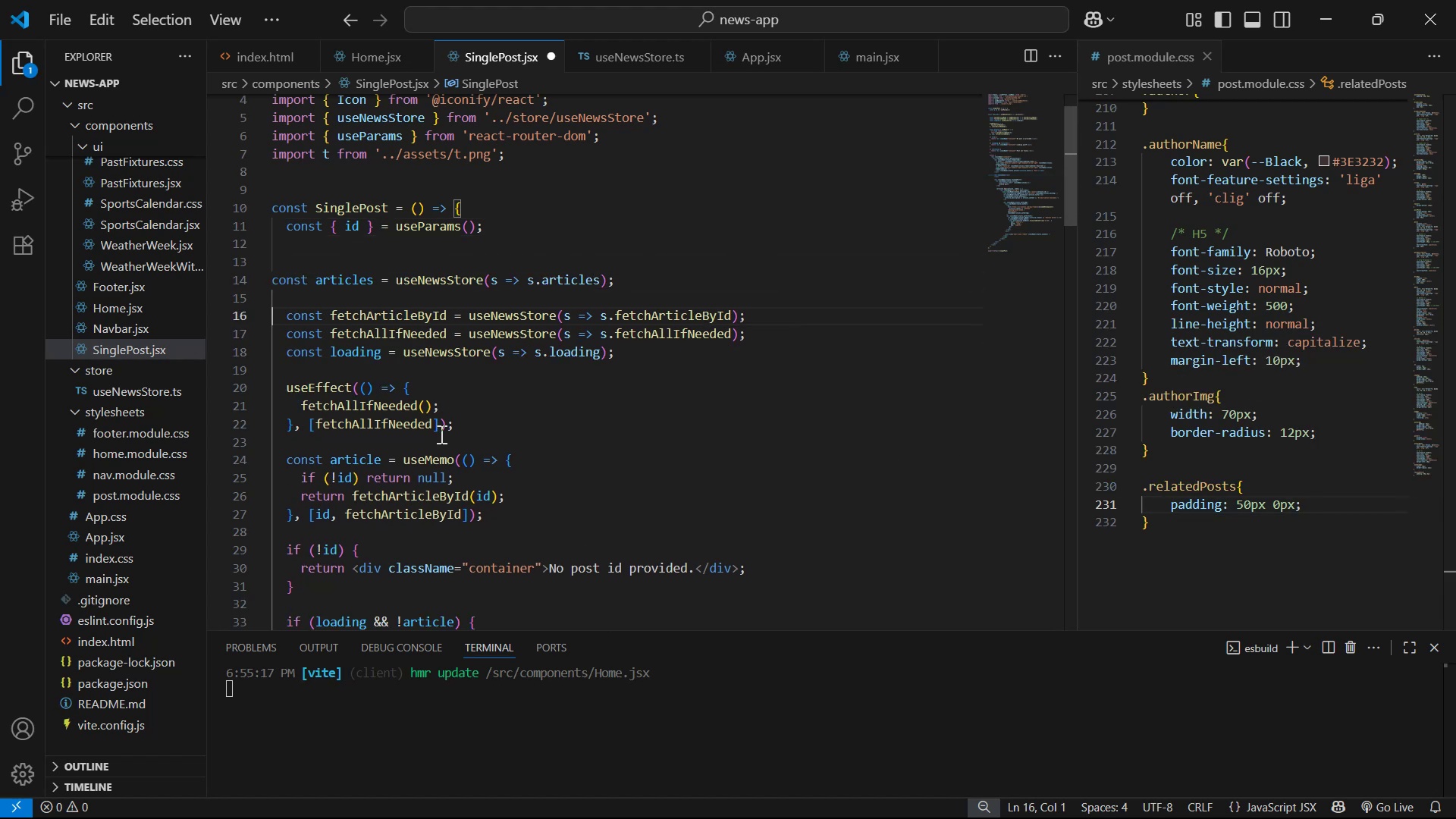 
key(Backspace)
 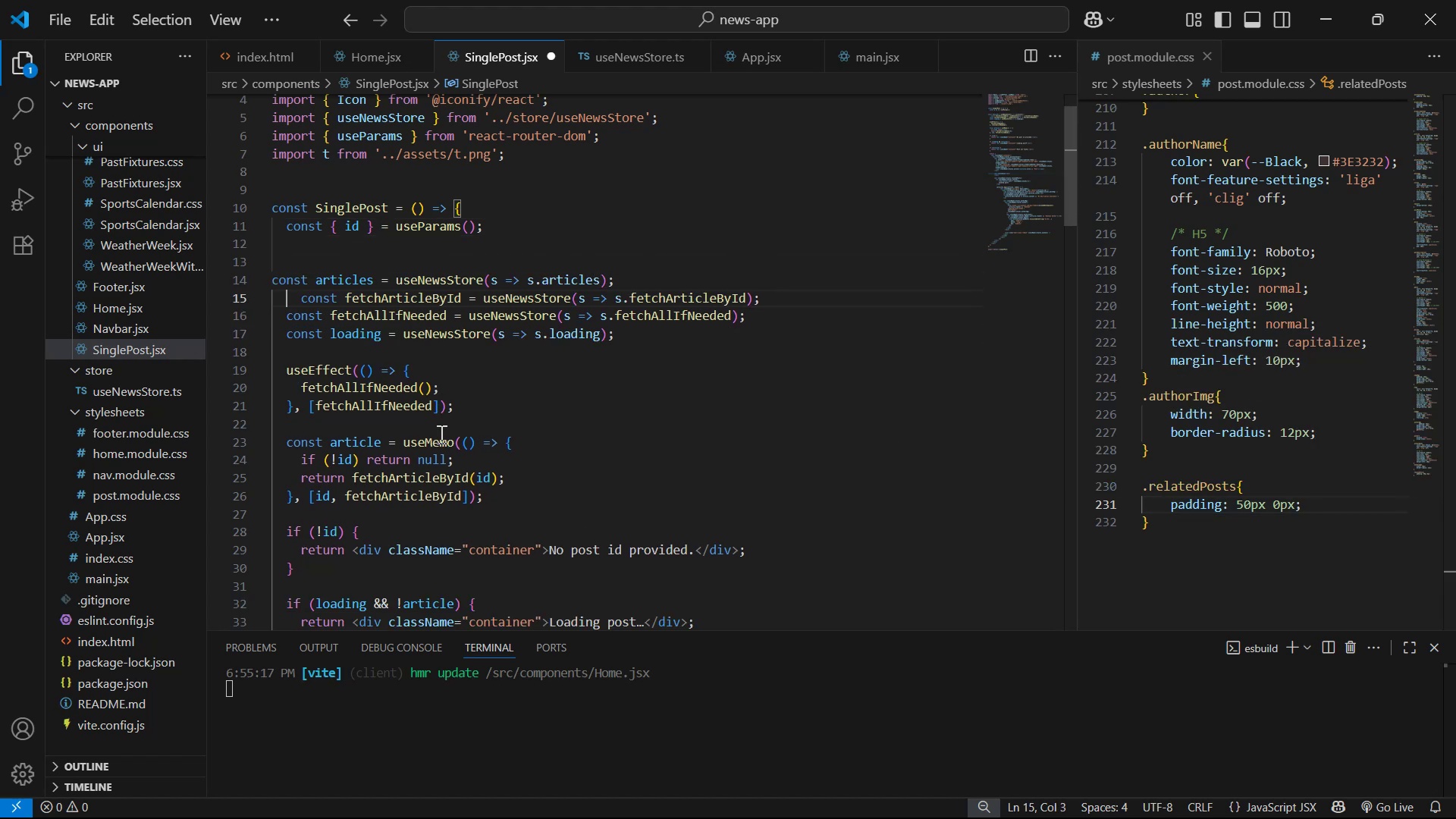 
key(ArrowUp)
 